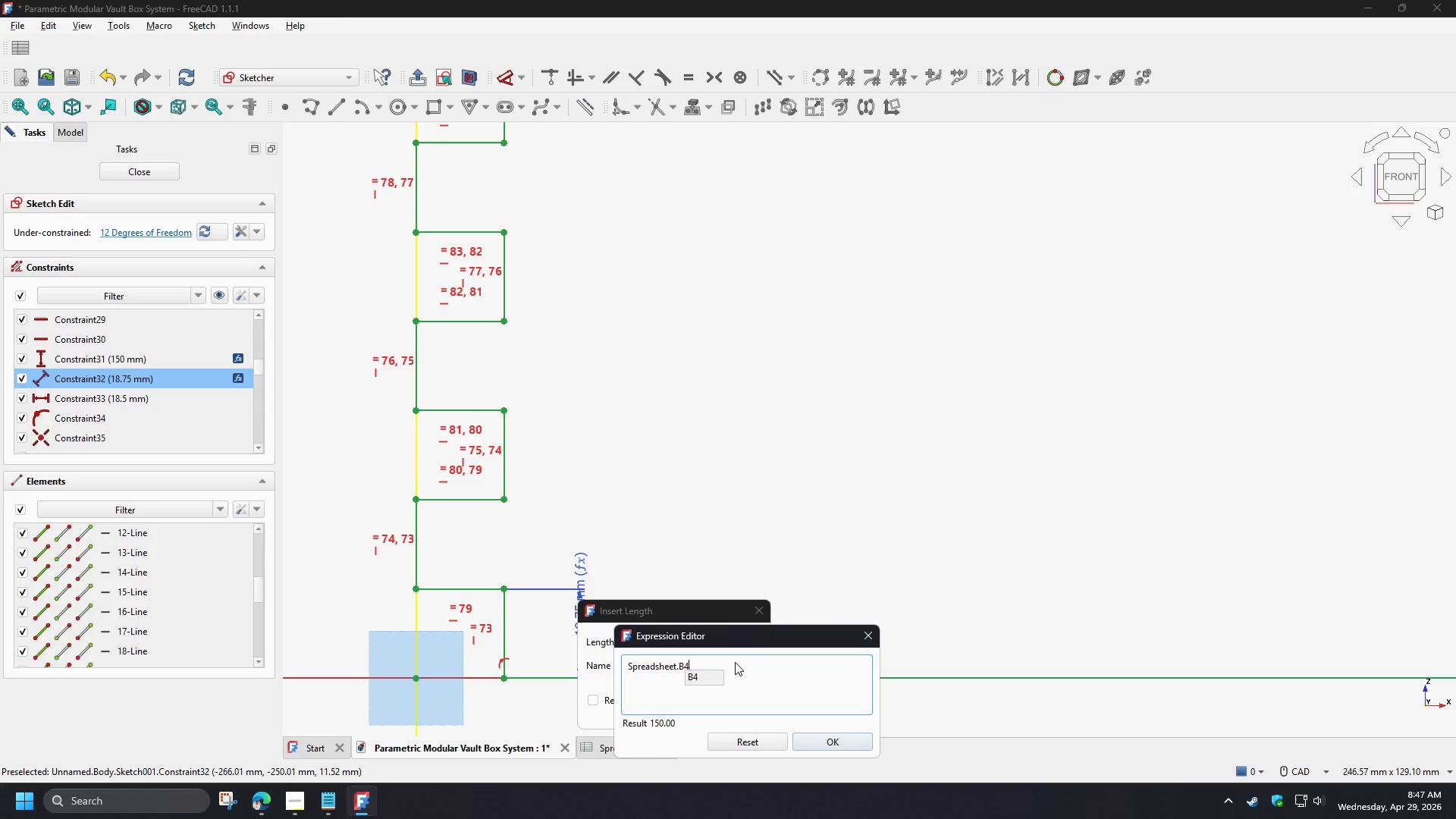 
left_click([736, 661])
 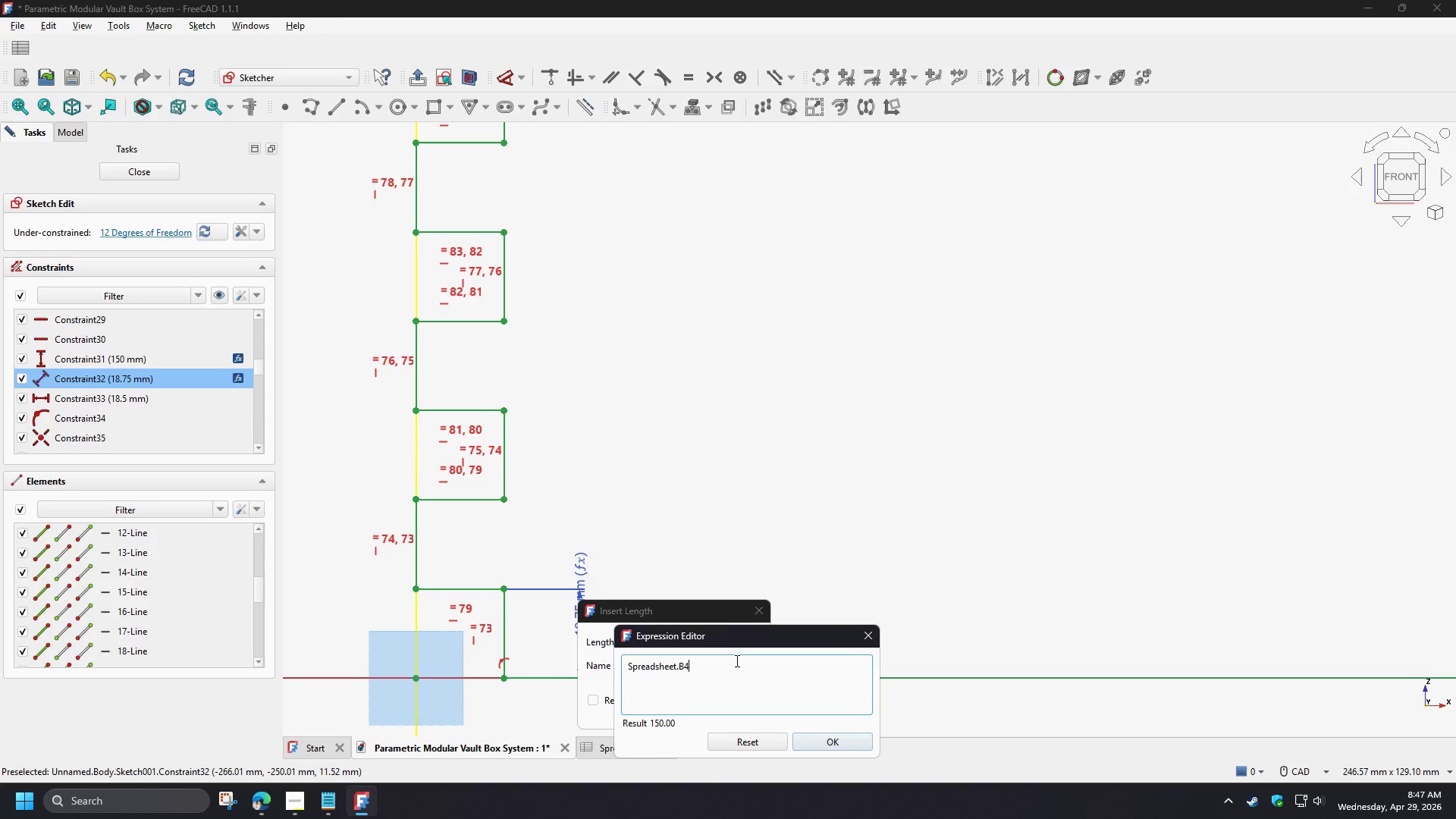 
key(NumpadDivide)
 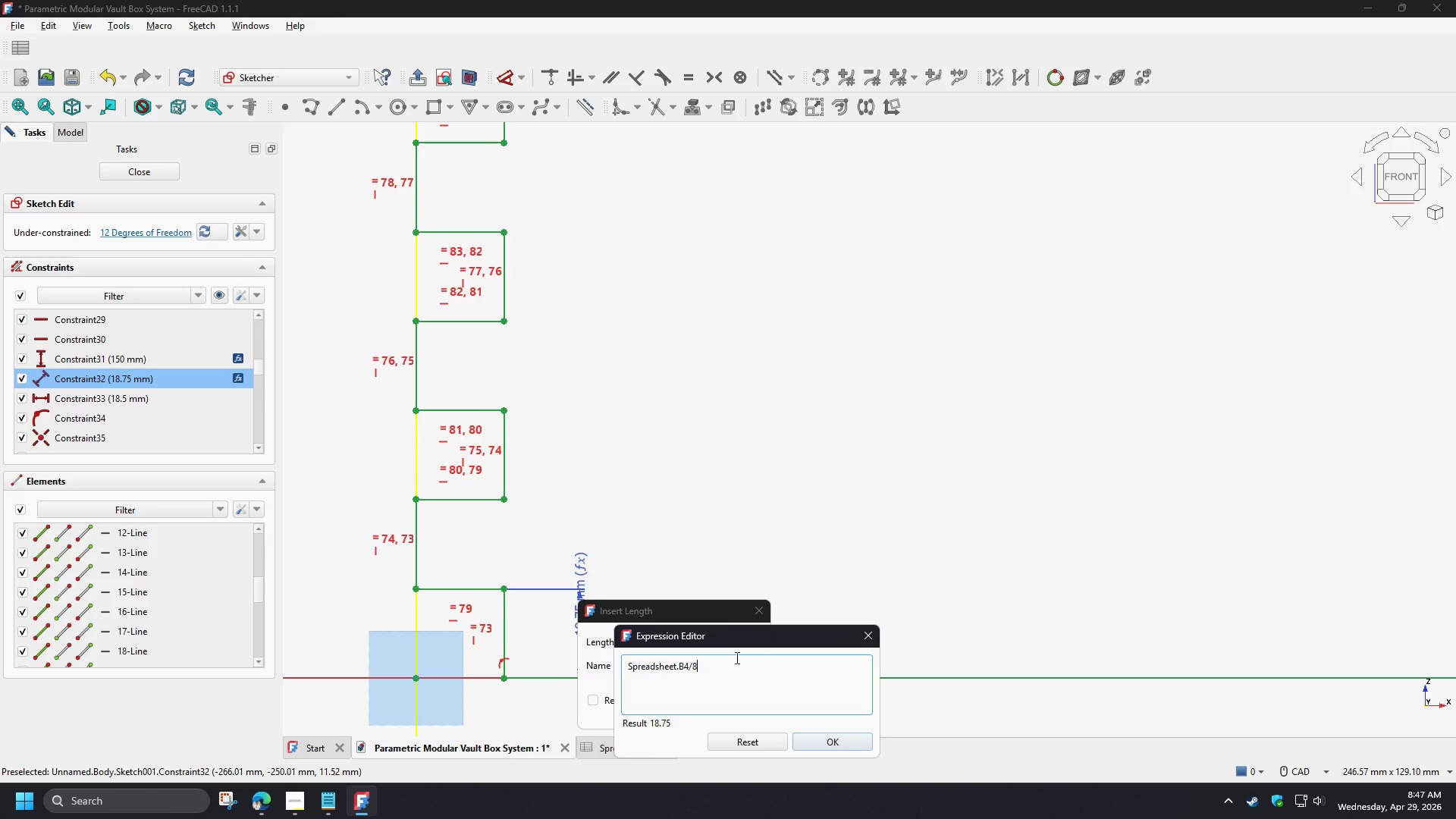 
key(Numpad8)
 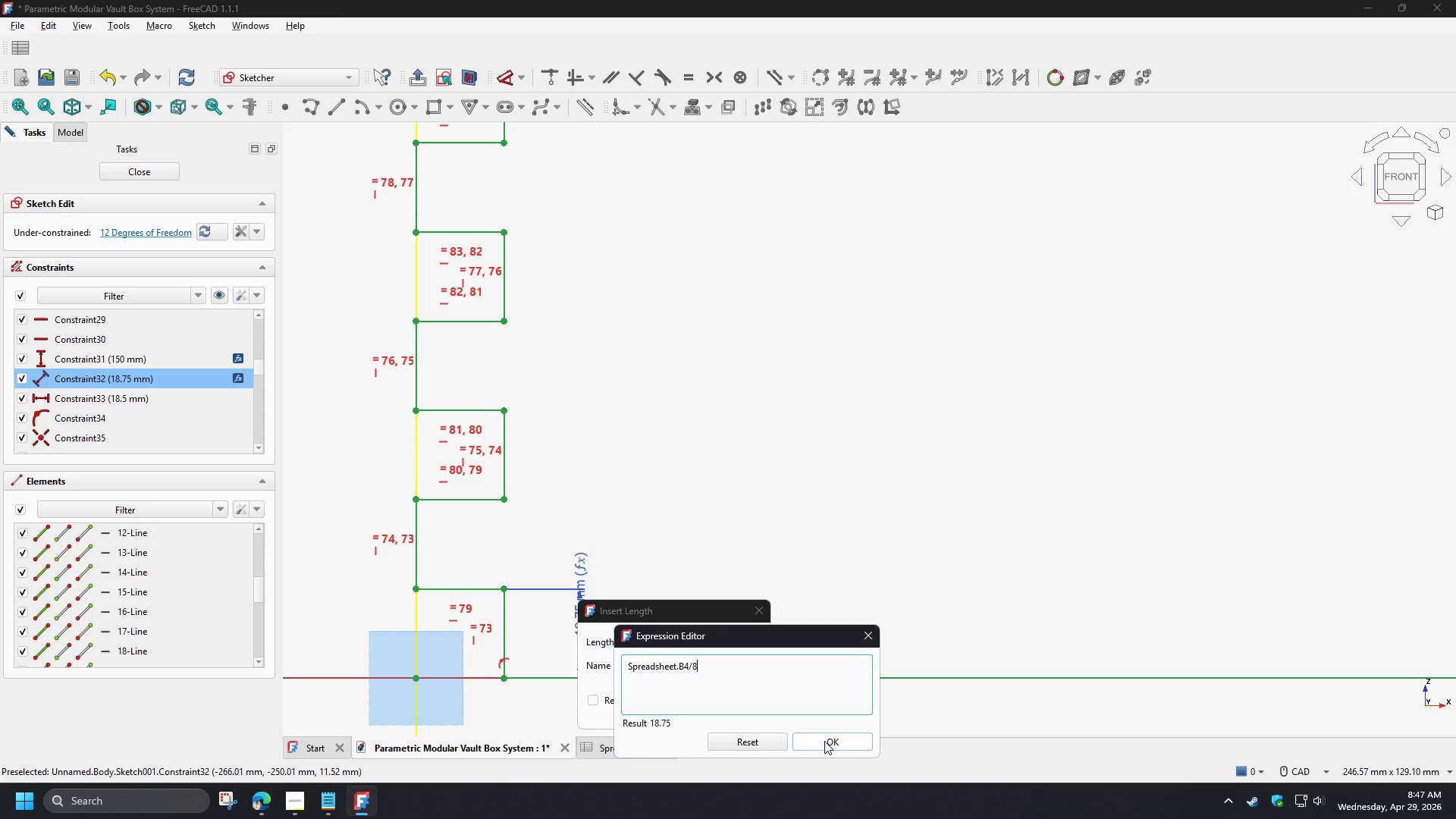 
left_click([824, 741])
 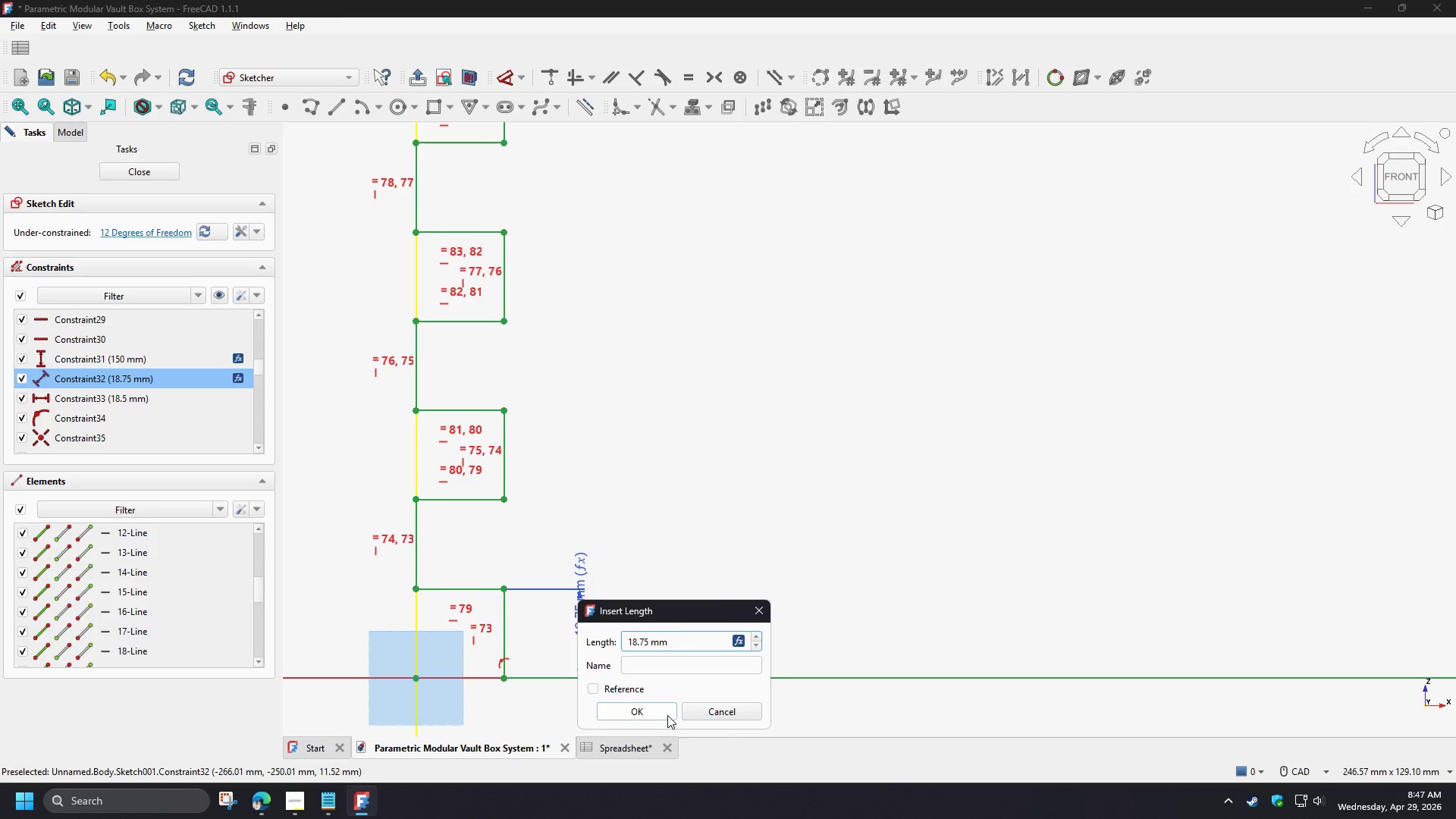 
left_click([657, 713])
 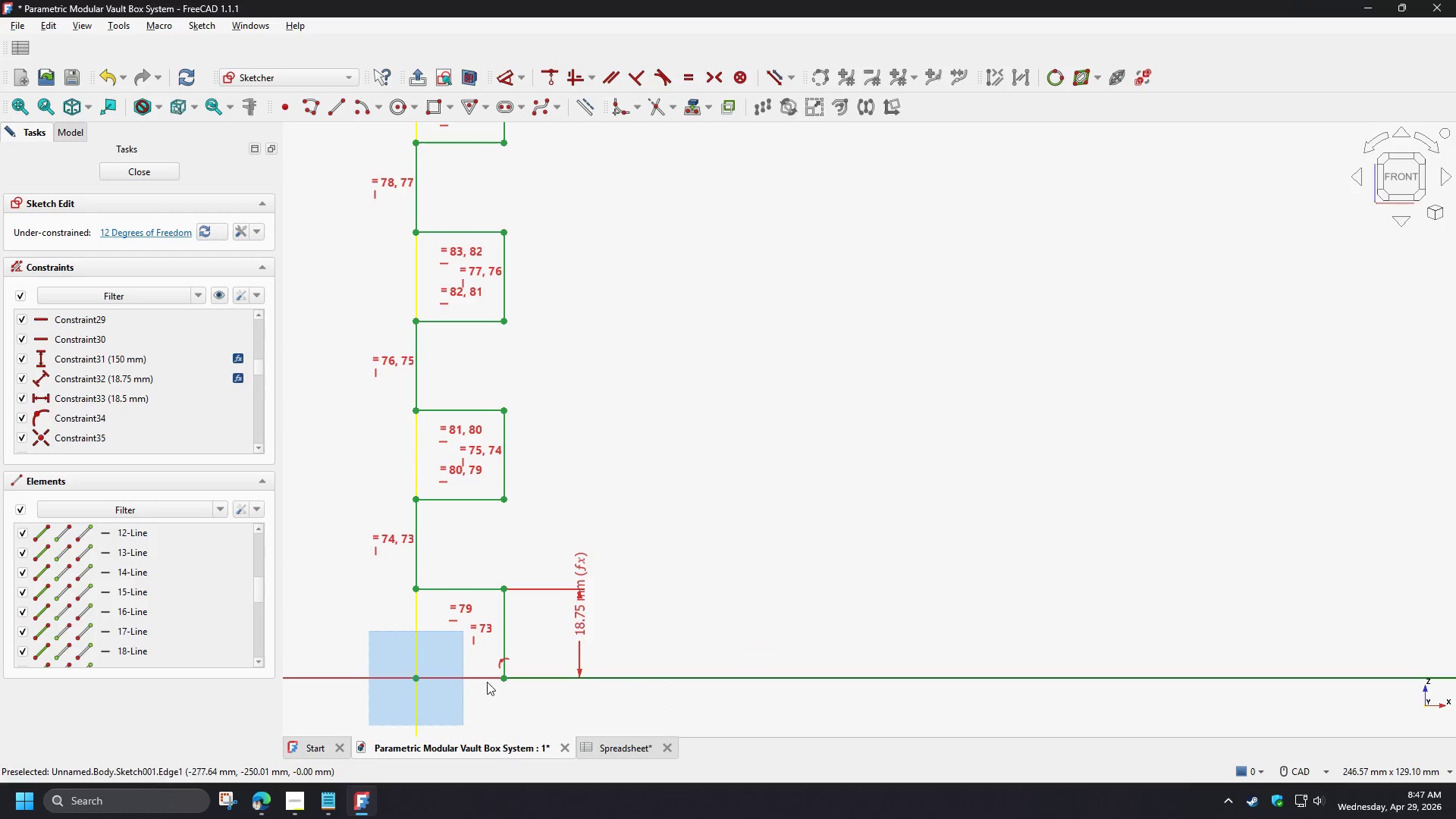 
scroll: coordinate [400, 679], scroll_direction: down, amount: 4.0
 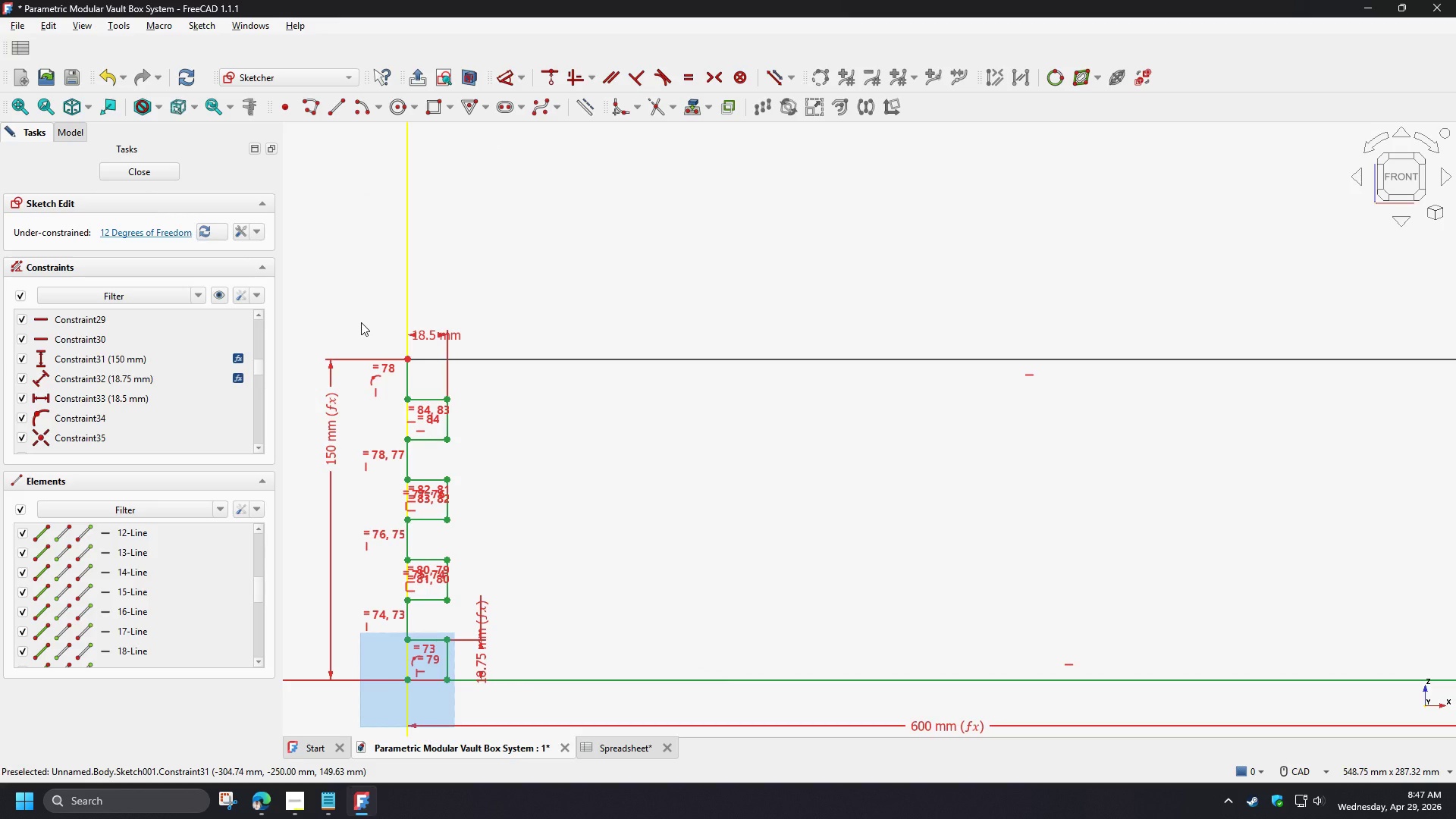 
left_click_drag(start_coordinate=[361, 322], to_coordinate=[497, 698])
 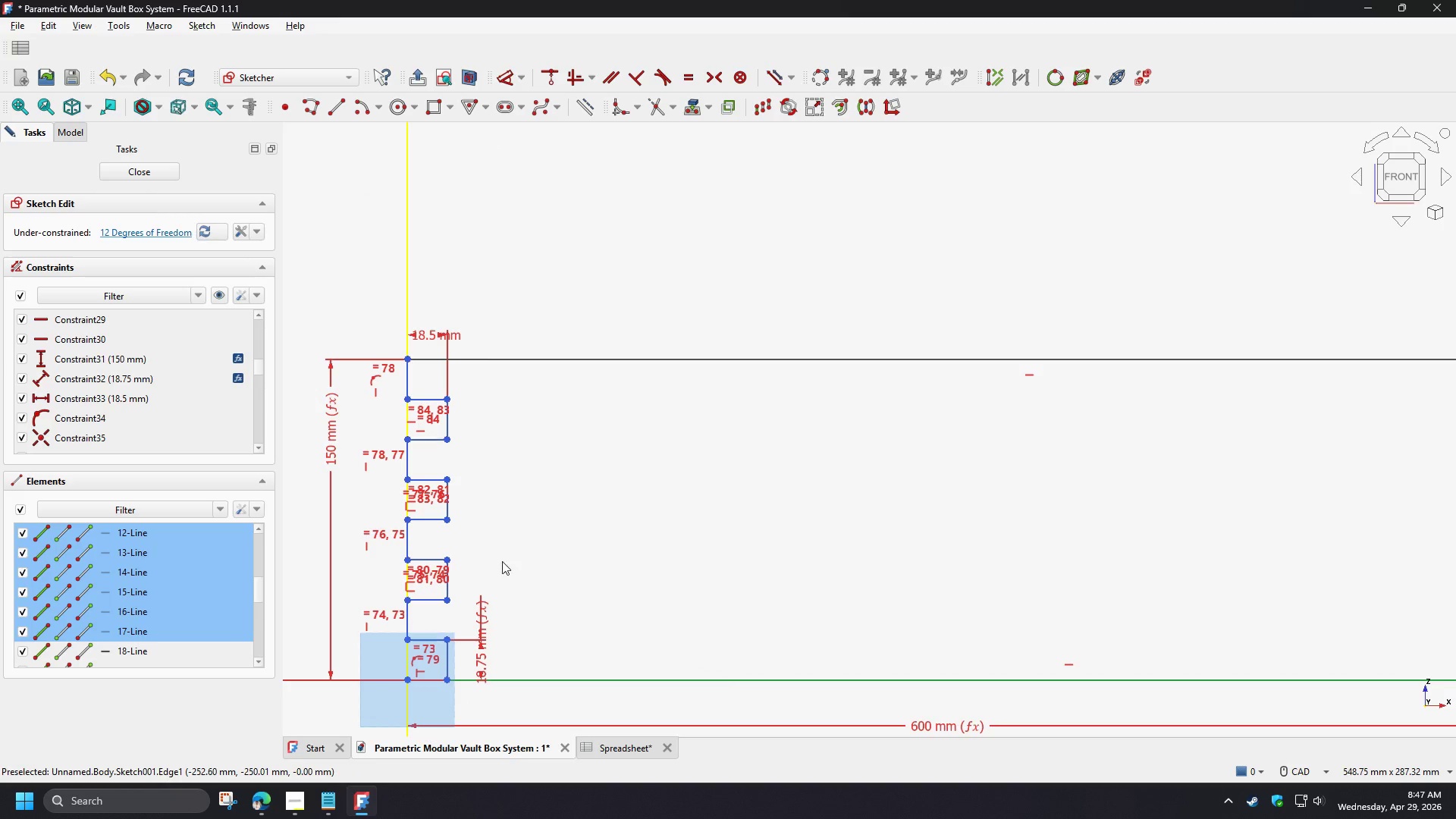 
scroll: coordinate [475, 511], scroll_direction: down, amount: 3.0
 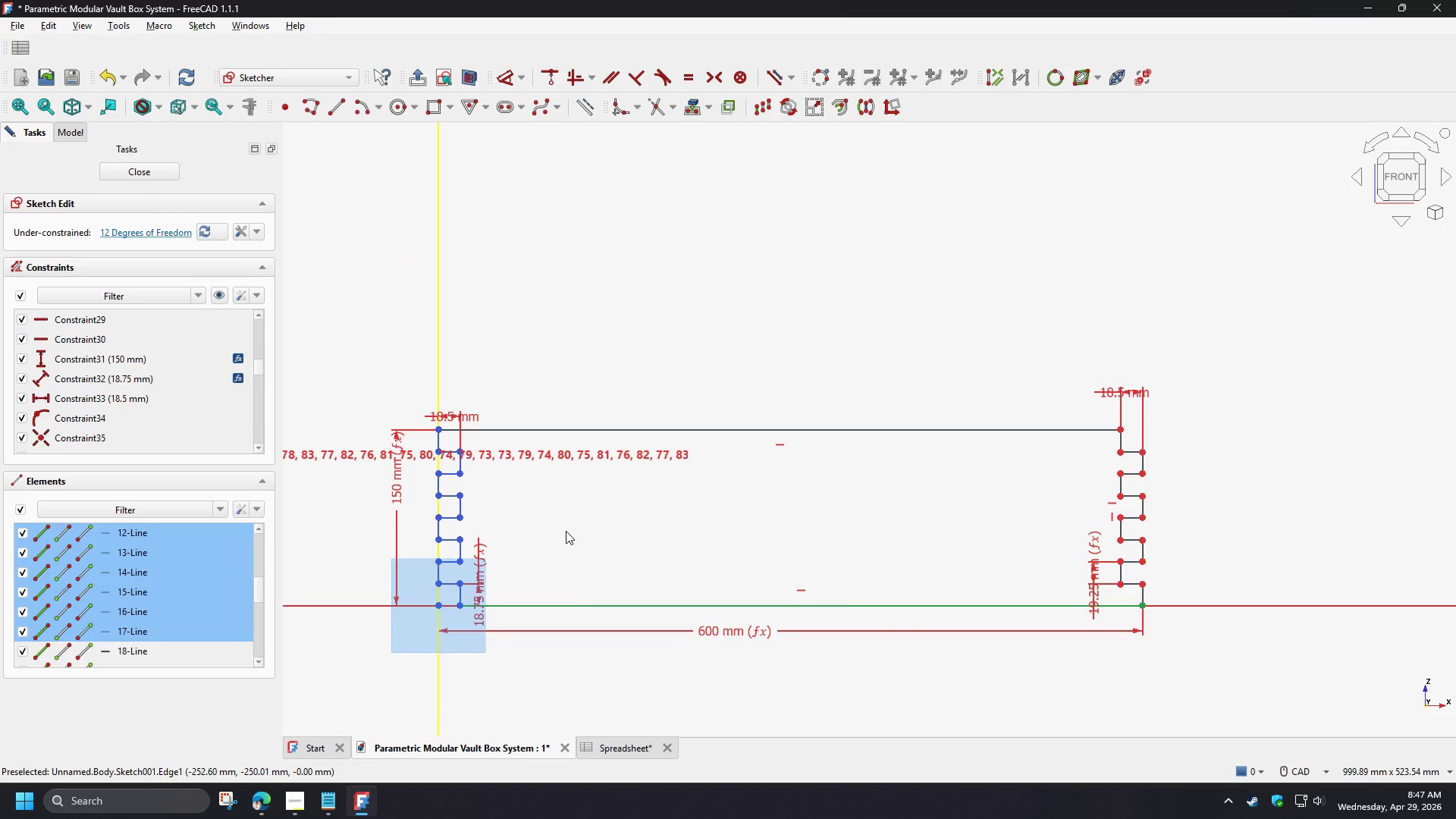 
scroll: coordinate [566, 531], scroll_direction: up, amount: 2.0
 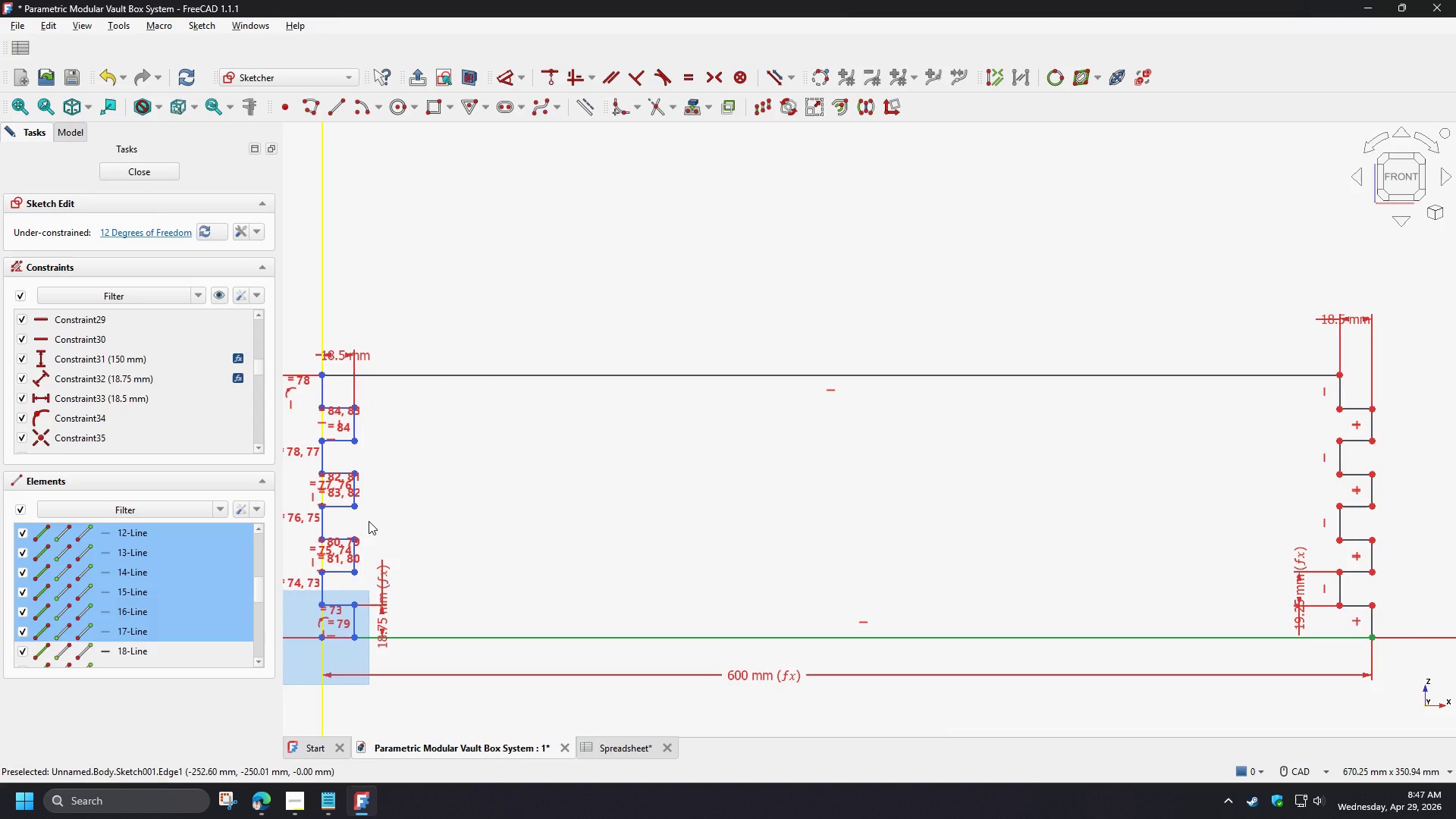 
key(W)
 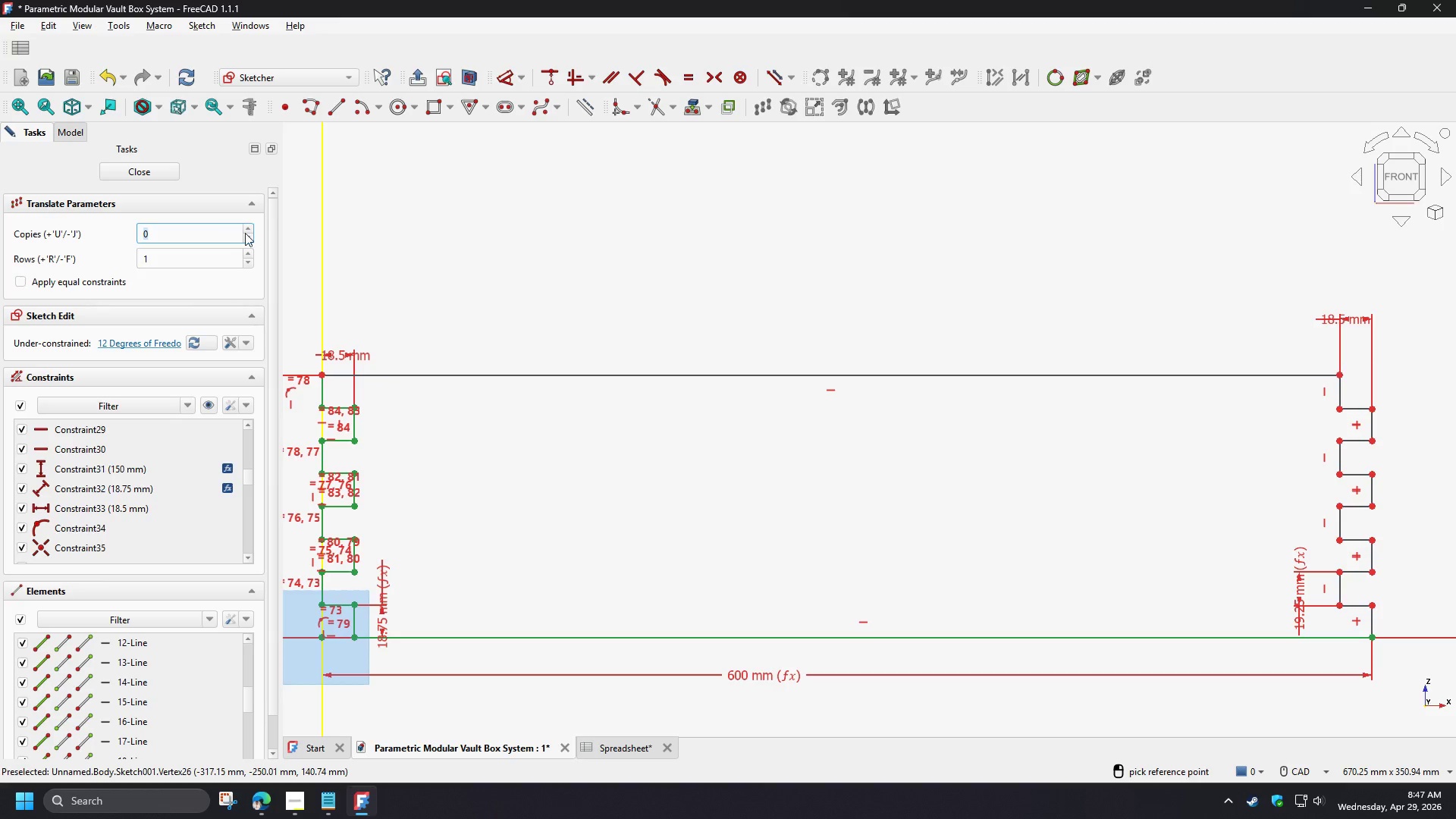 
left_click([249, 225])
 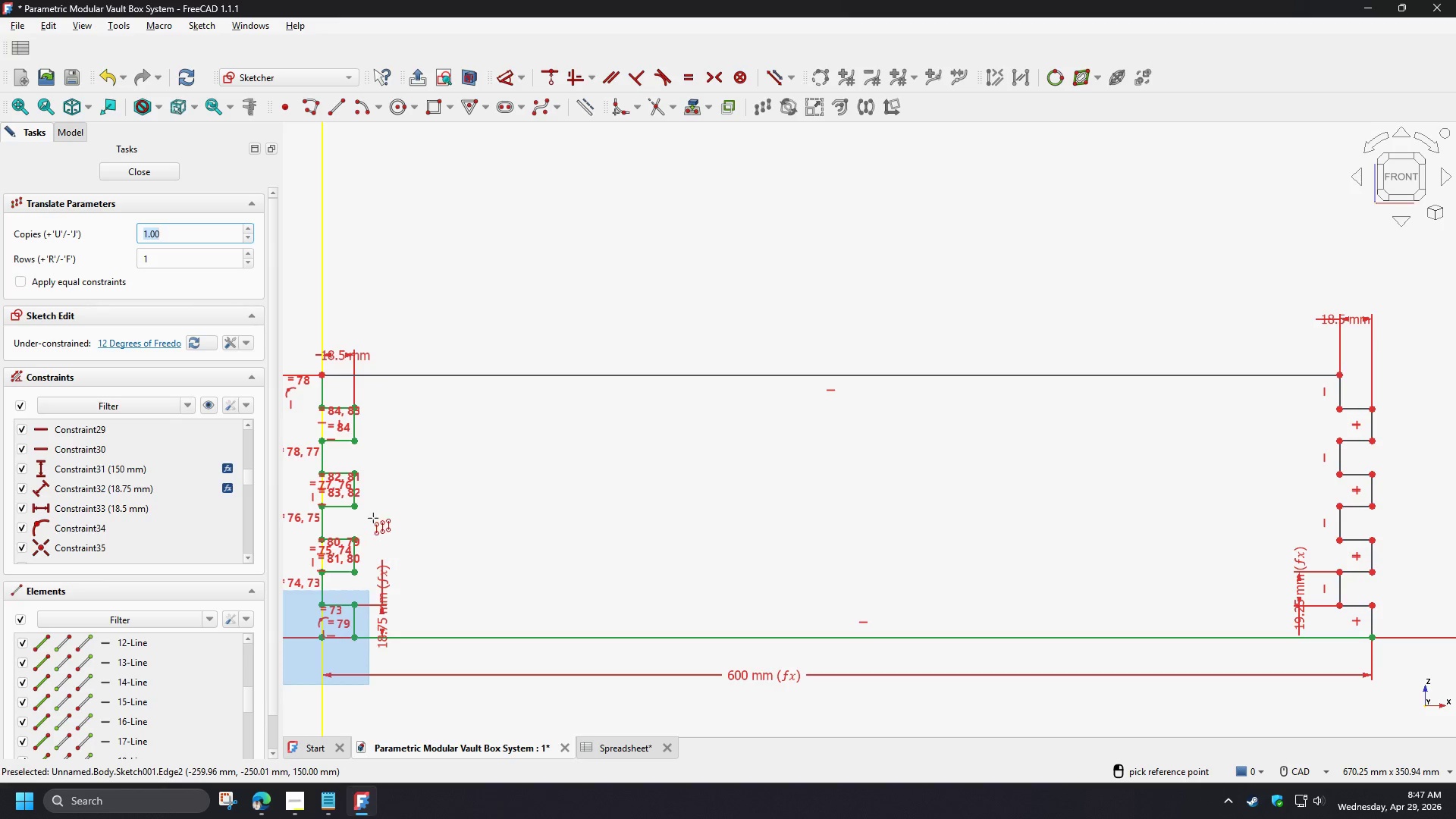 
left_click_drag(start_coordinate=[375, 516], to_coordinate=[380, 519])
 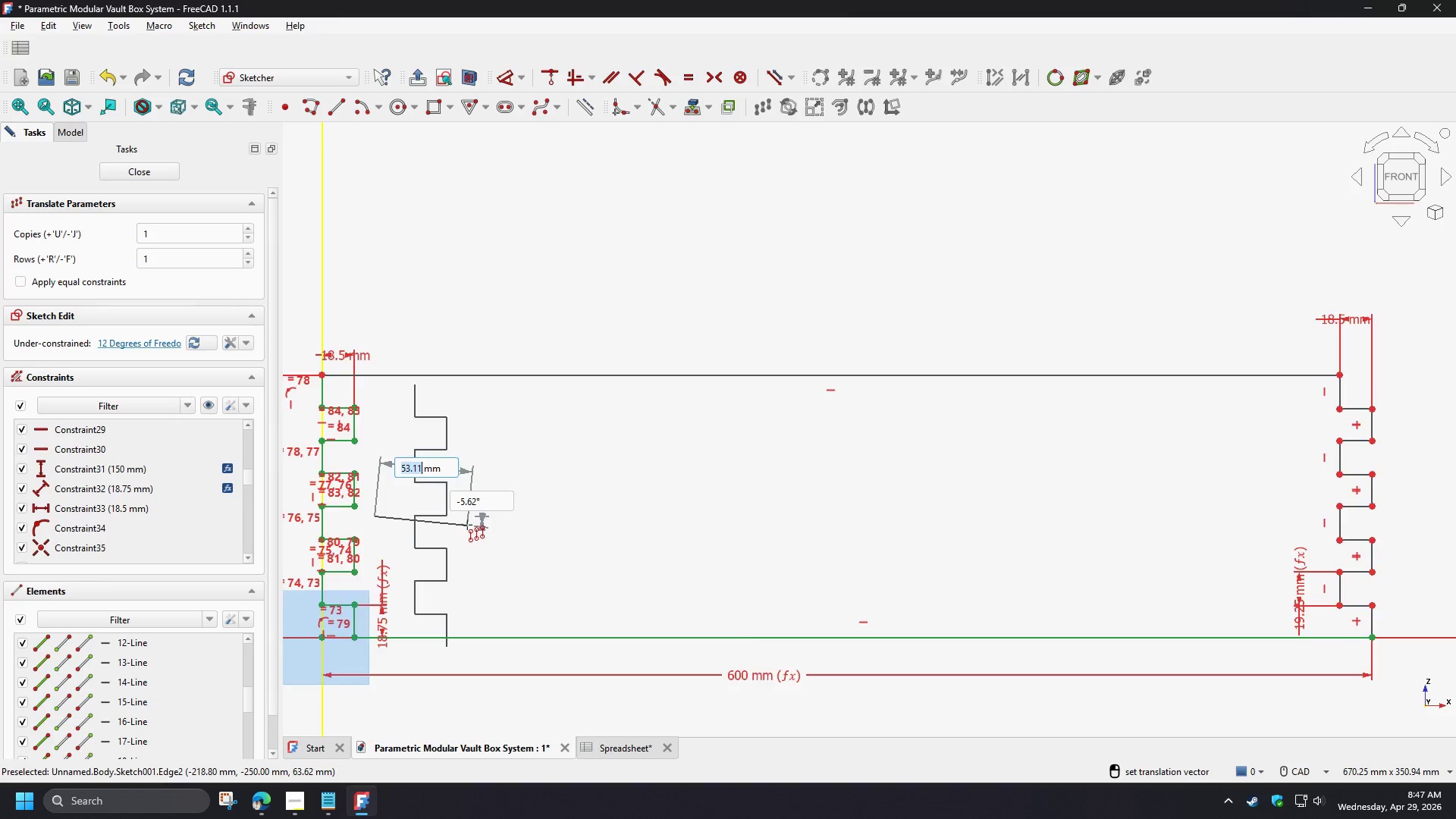 
scroll: coordinate [455, 522], scroll_direction: down, amount: 2.0
 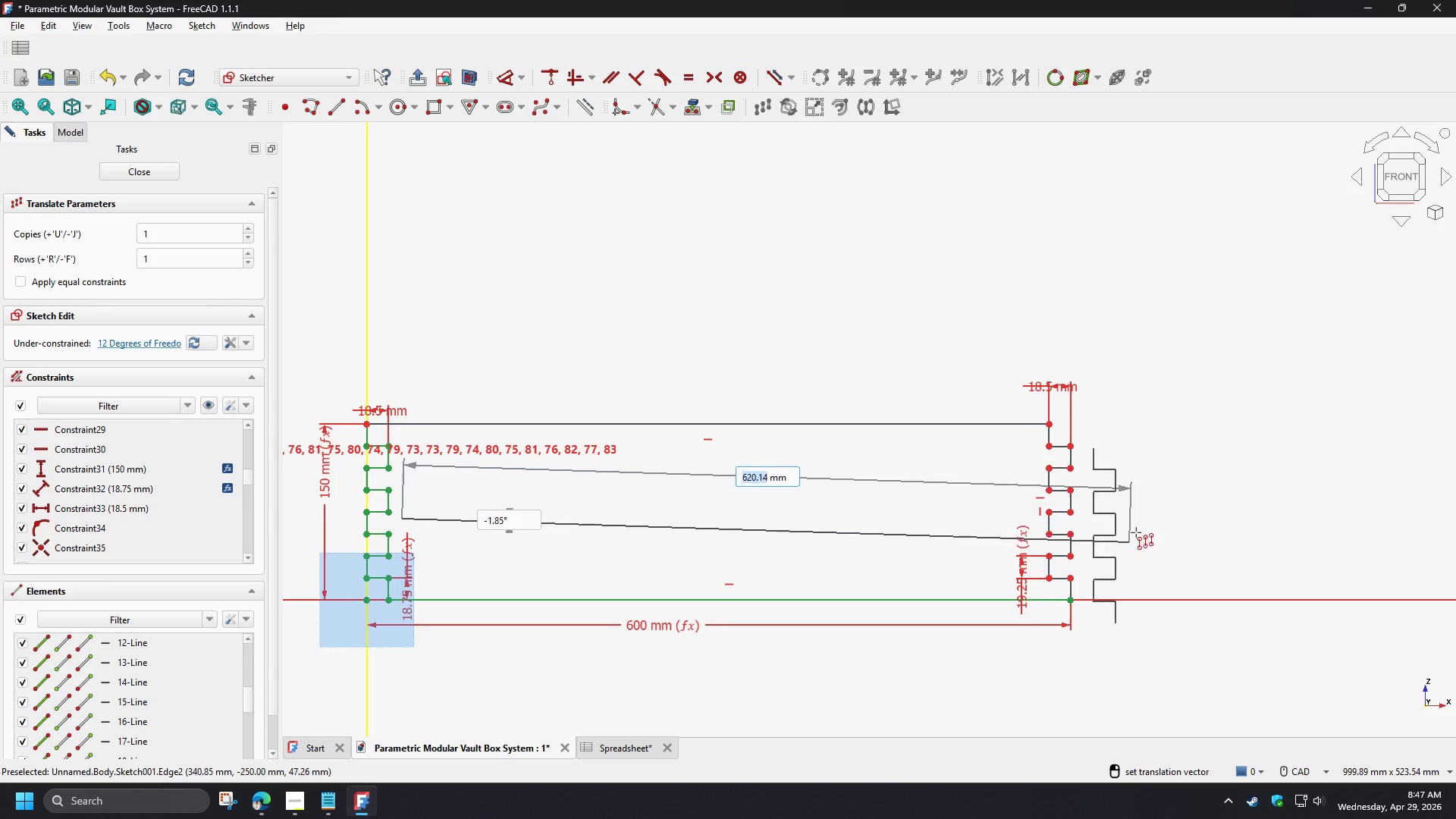 
hold_key(key=ControlLeft, duration=1.5)
 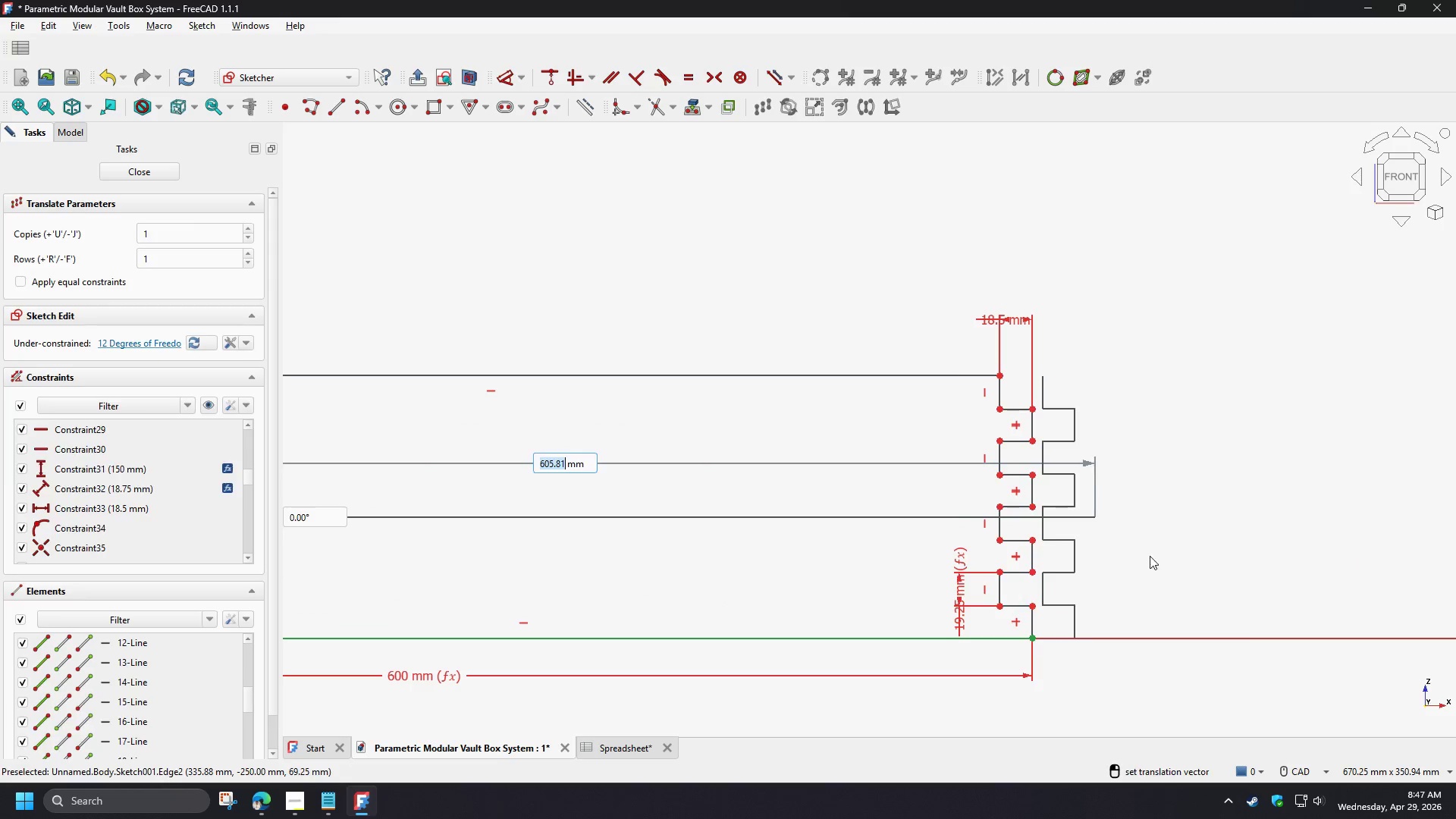 
scroll: coordinate [1148, 522], scroll_direction: up, amount: 2.0
 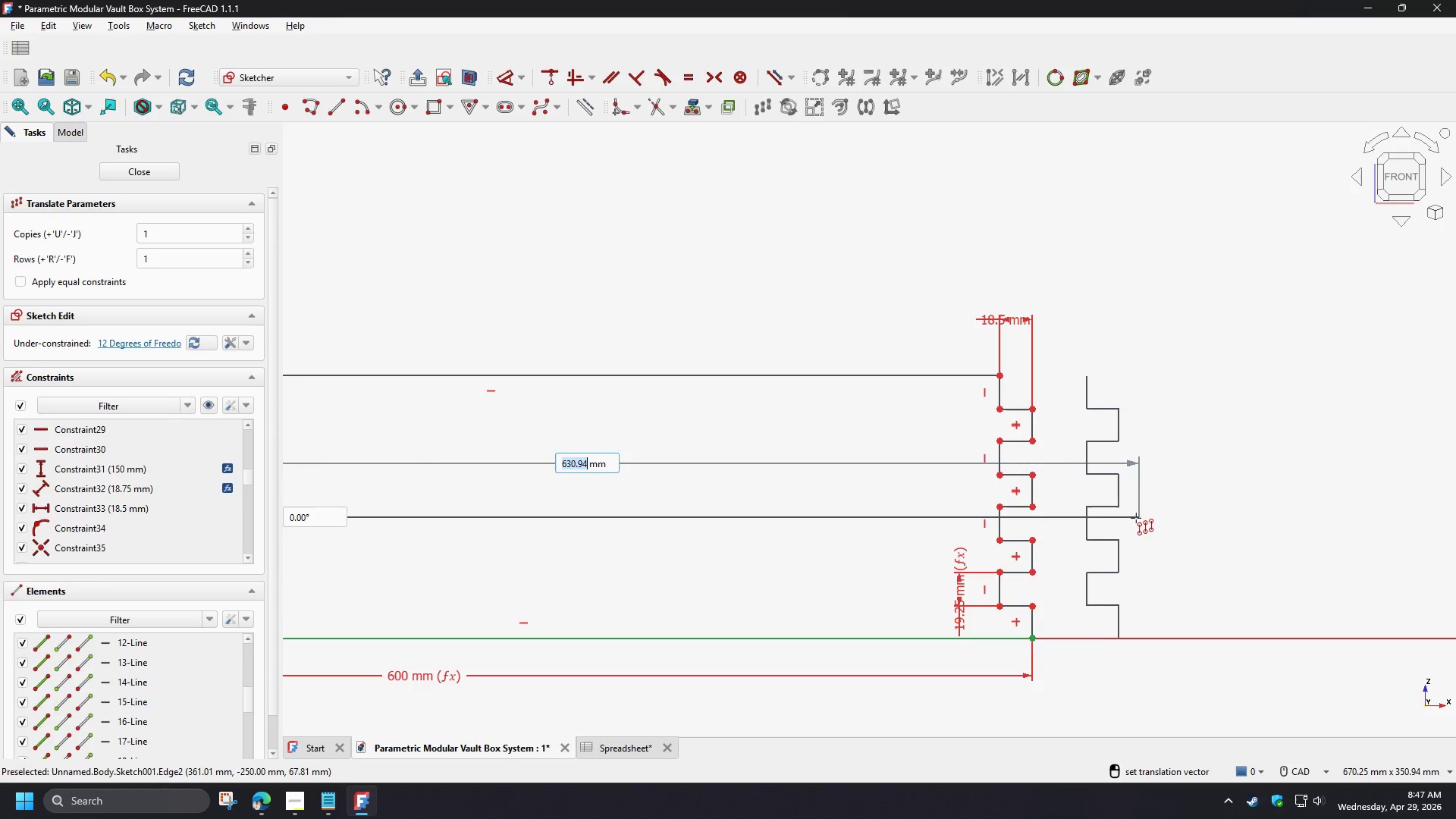 
hold_key(key=ControlLeft, duration=0.69)
left_click([1095, 513])
 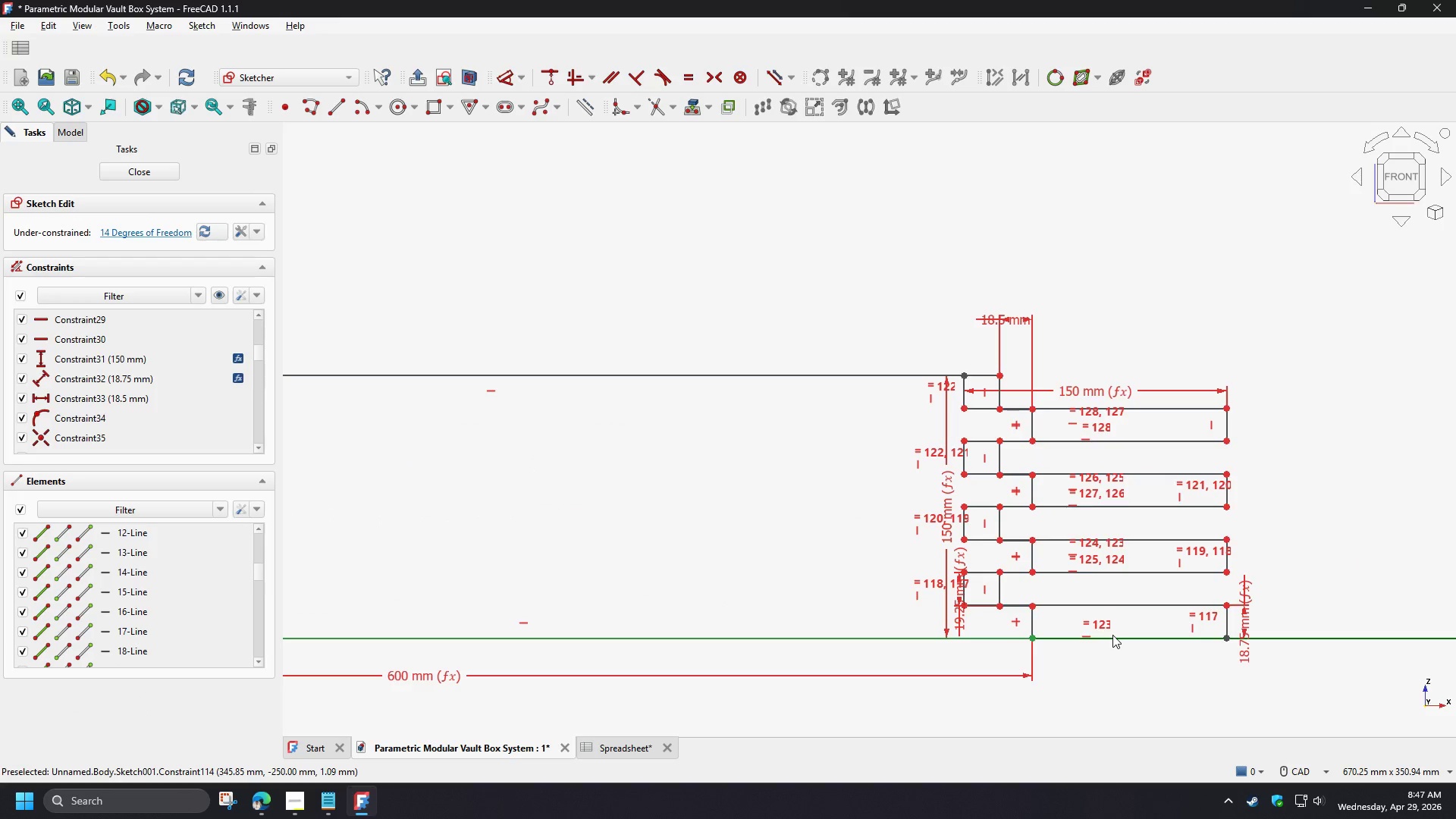 
wait(8.08)
 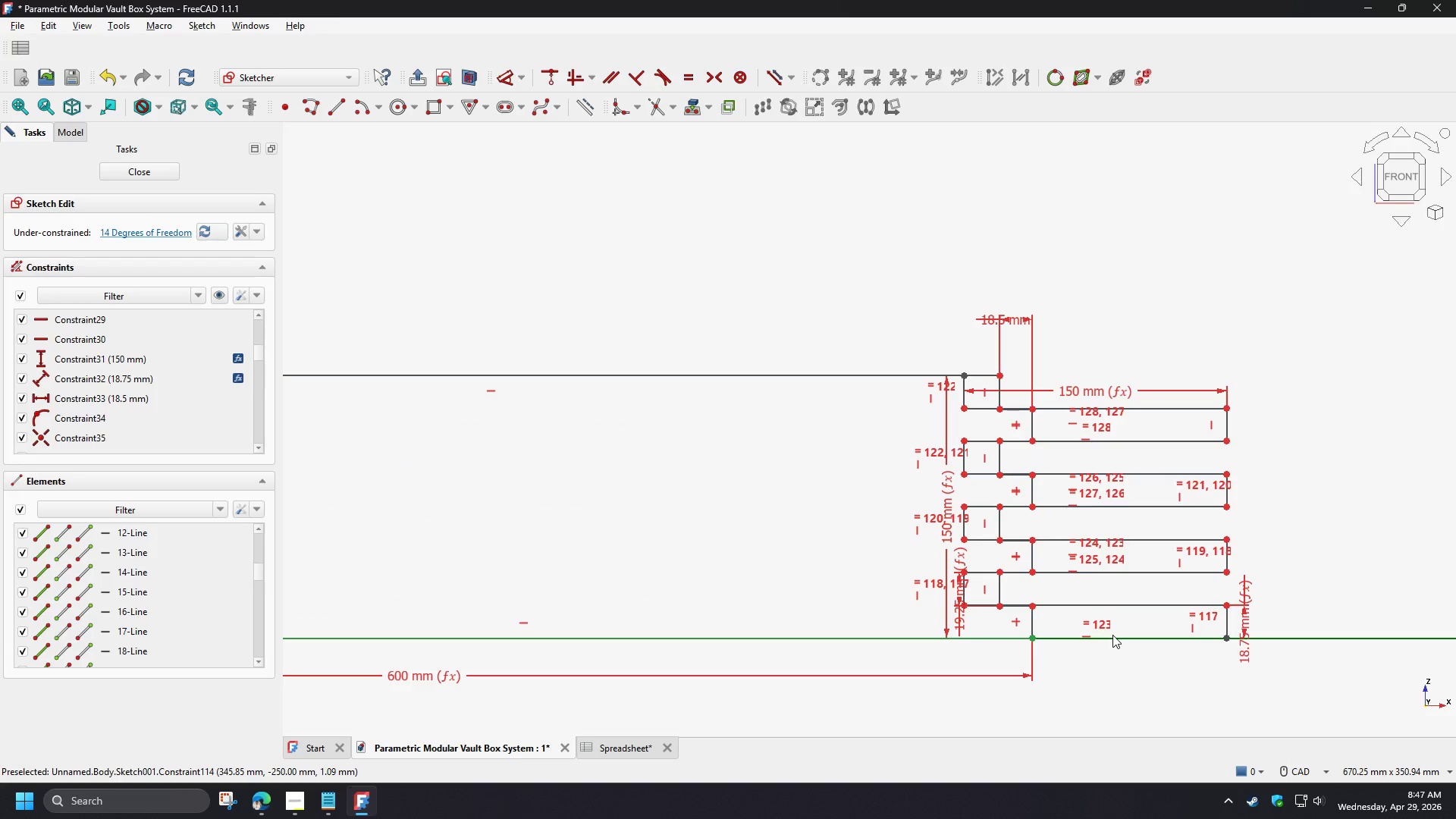 
left_click_drag(start_coordinate=[1053, 408], to_coordinate=[1178, 405])
 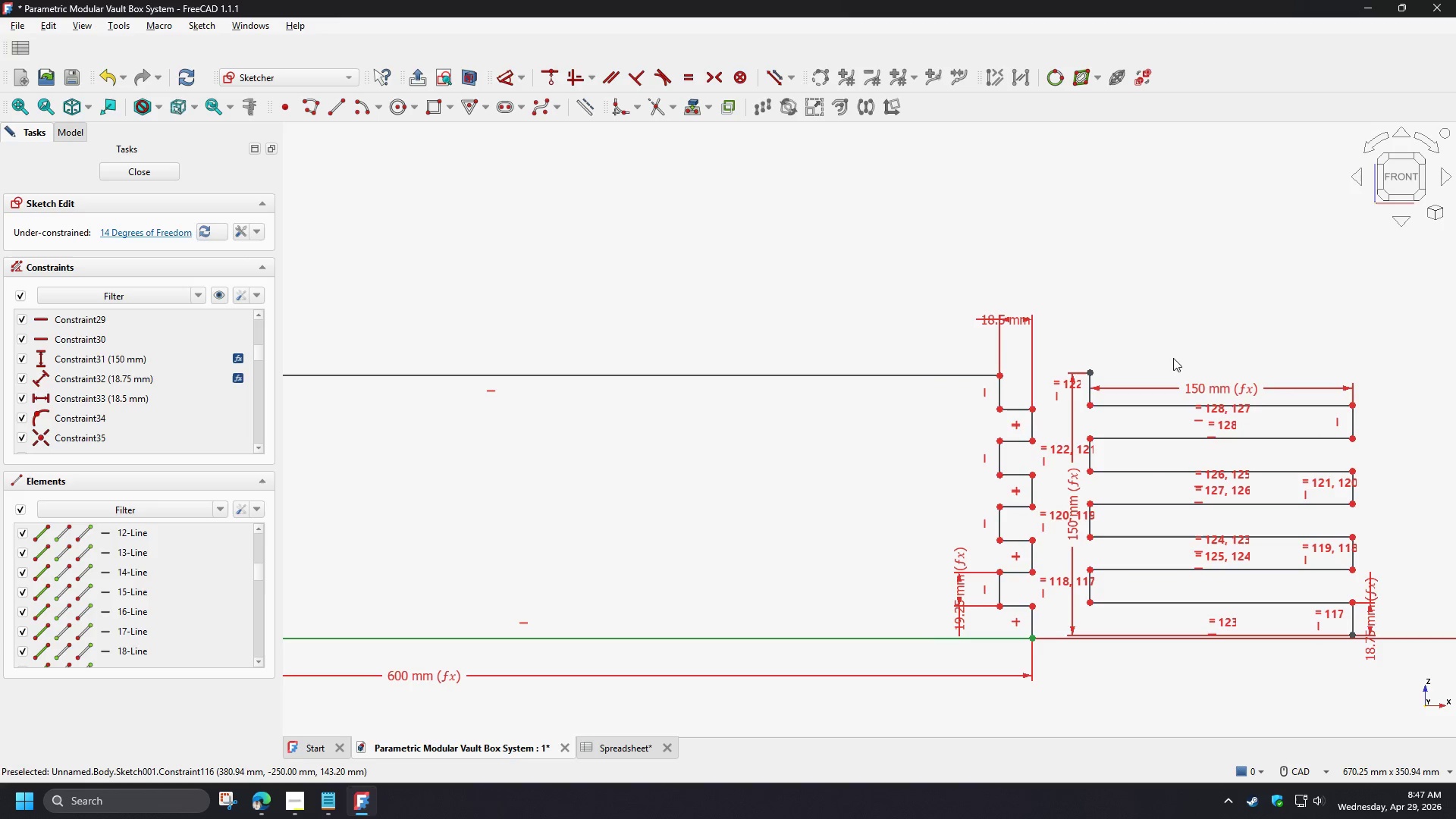 
key(Control+Z)
 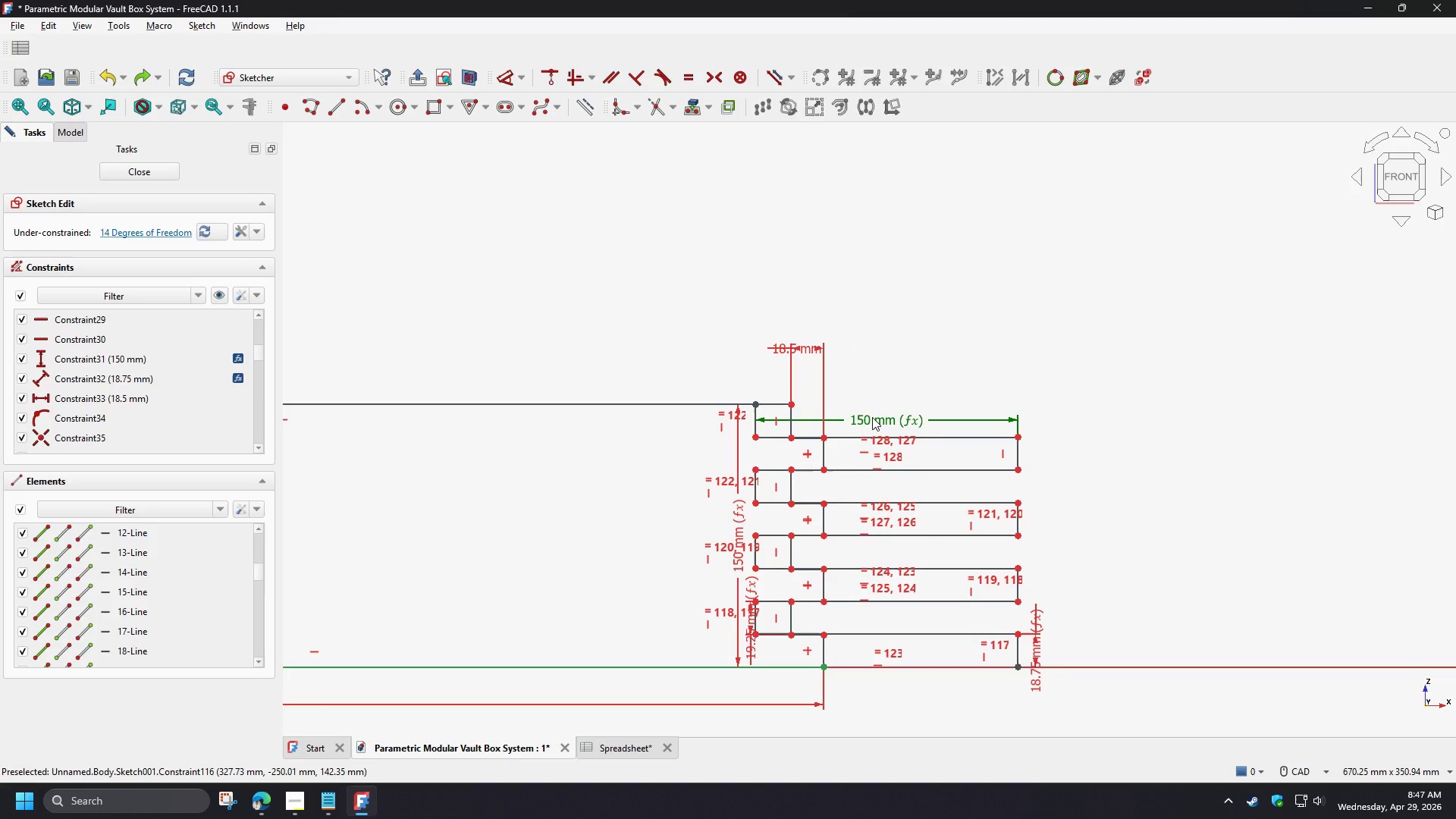 
double_click([872, 417])
 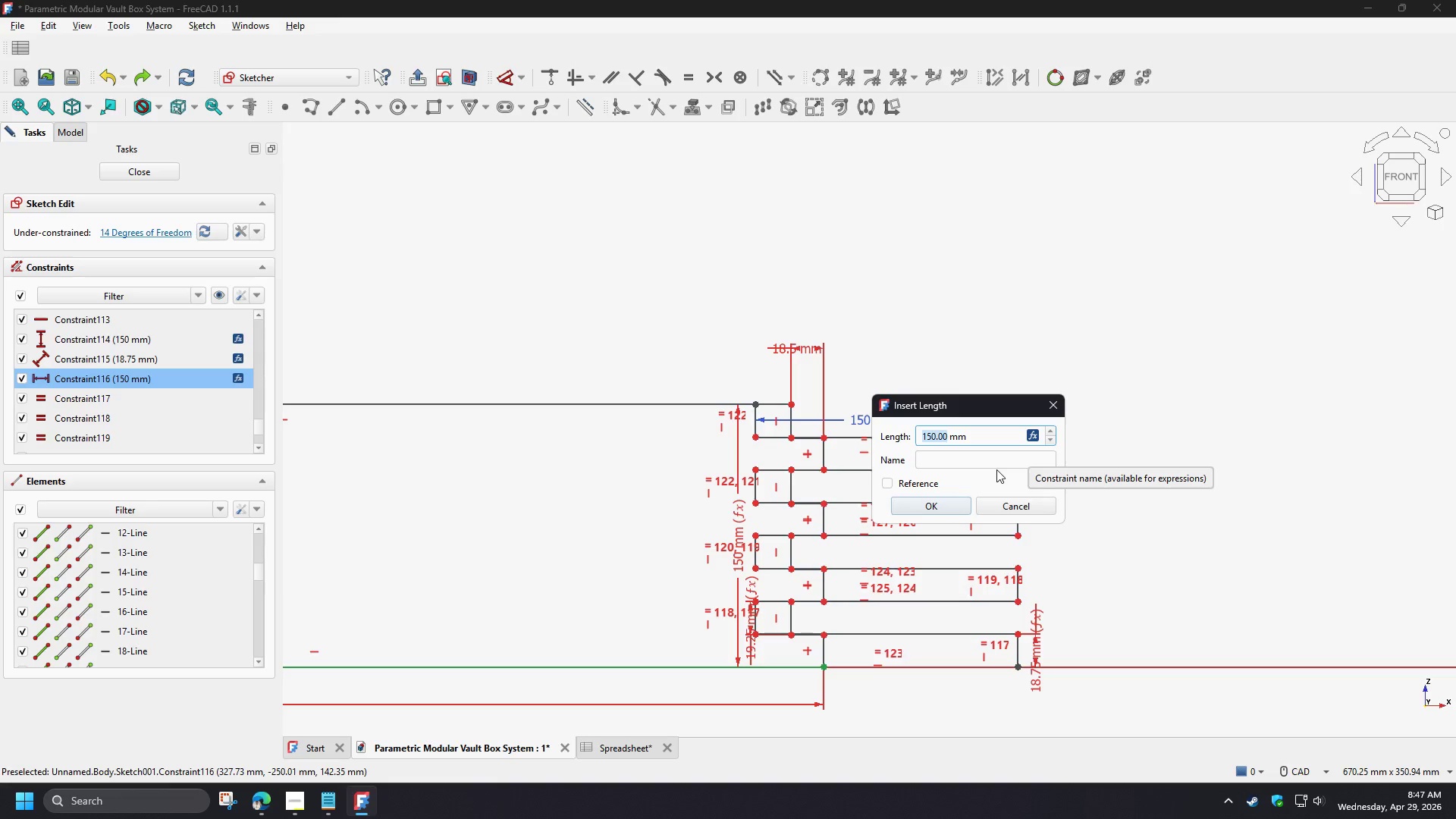 
wait(9.8)
 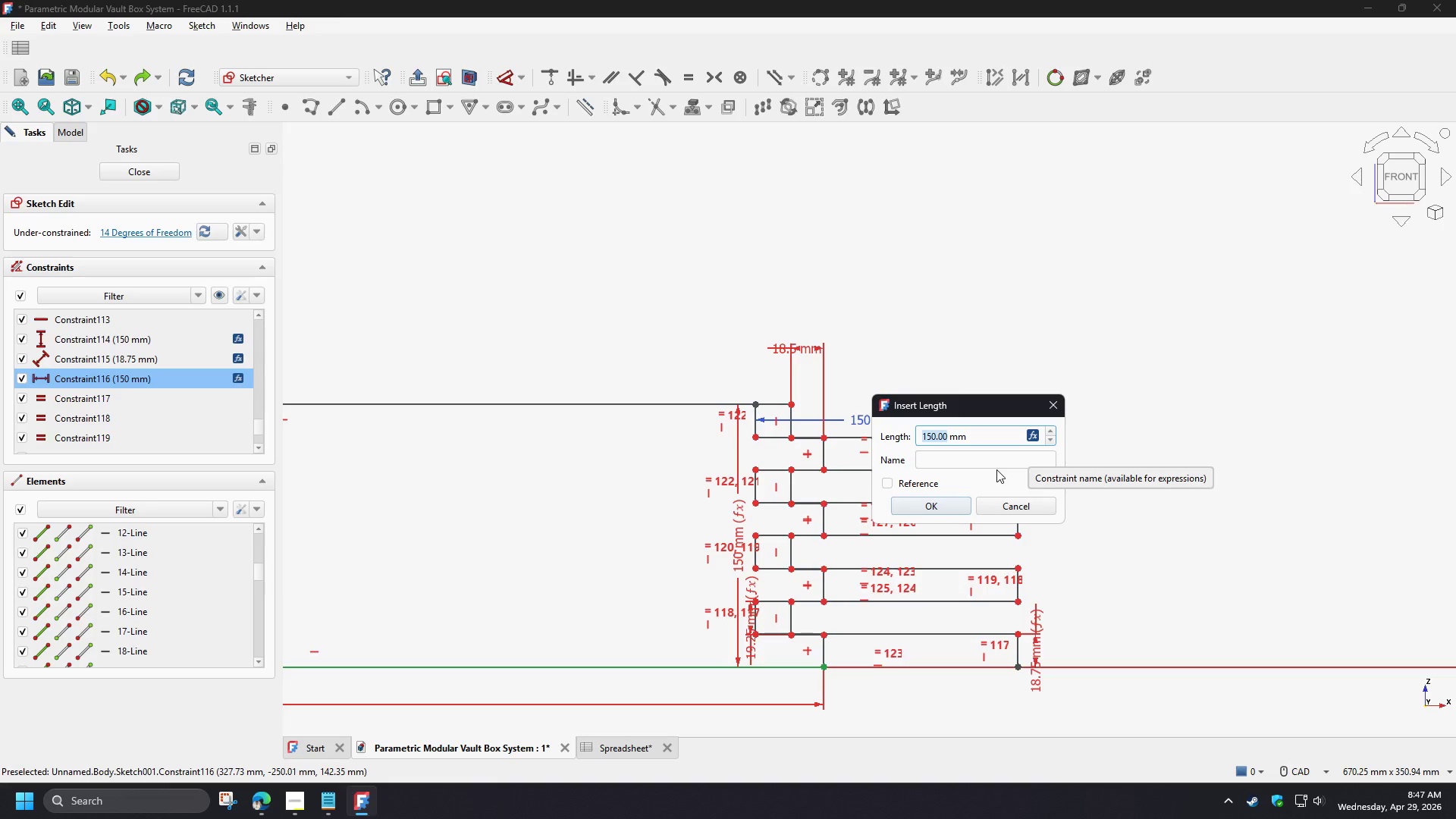 
left_click([1037, 431])
 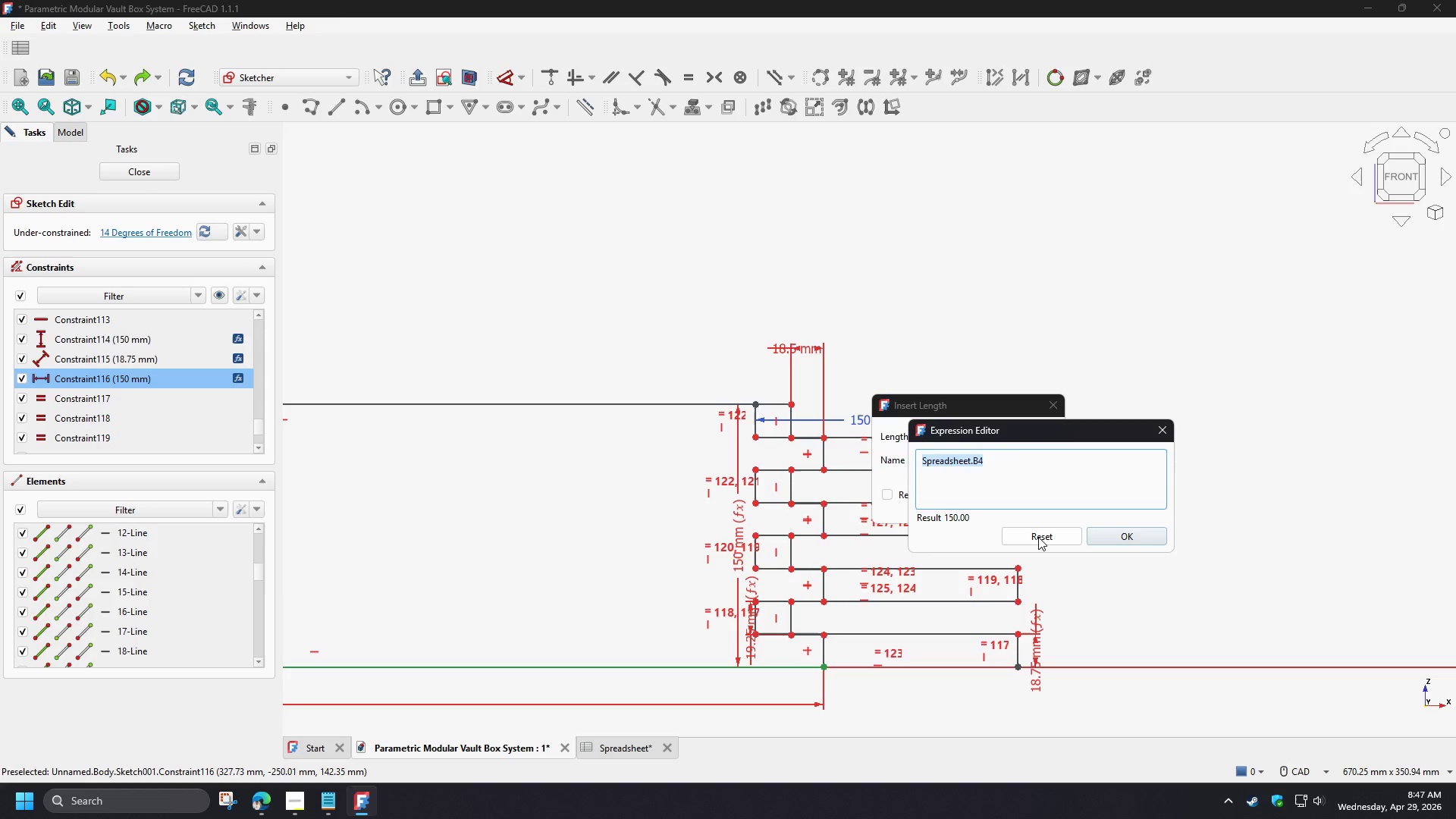 
left_click([1038, 537])
 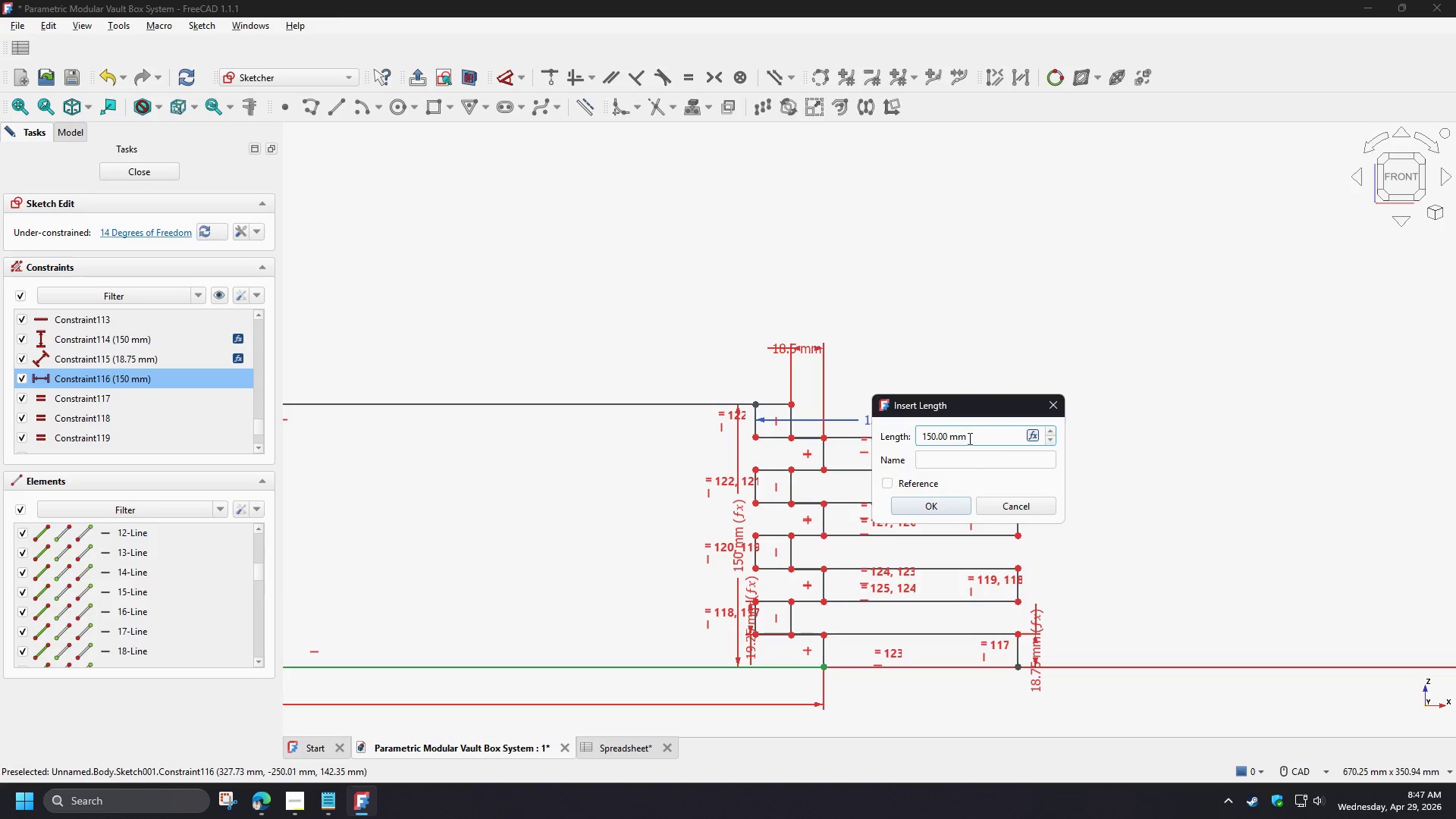 
left_click_drag(start_coordinate=[968, 438], to_coordinate=[864, 428])
 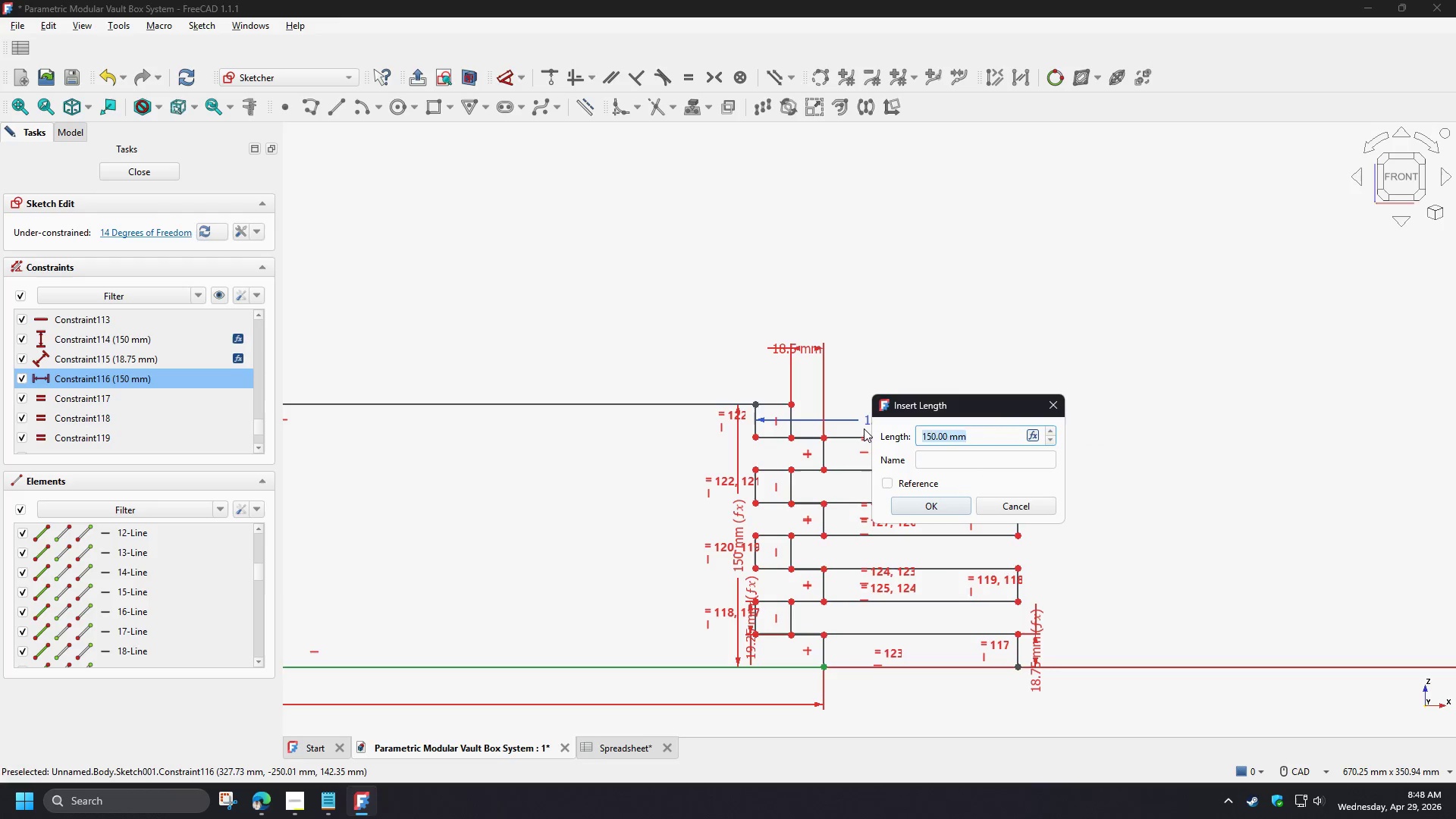 
key(Numpad1)
 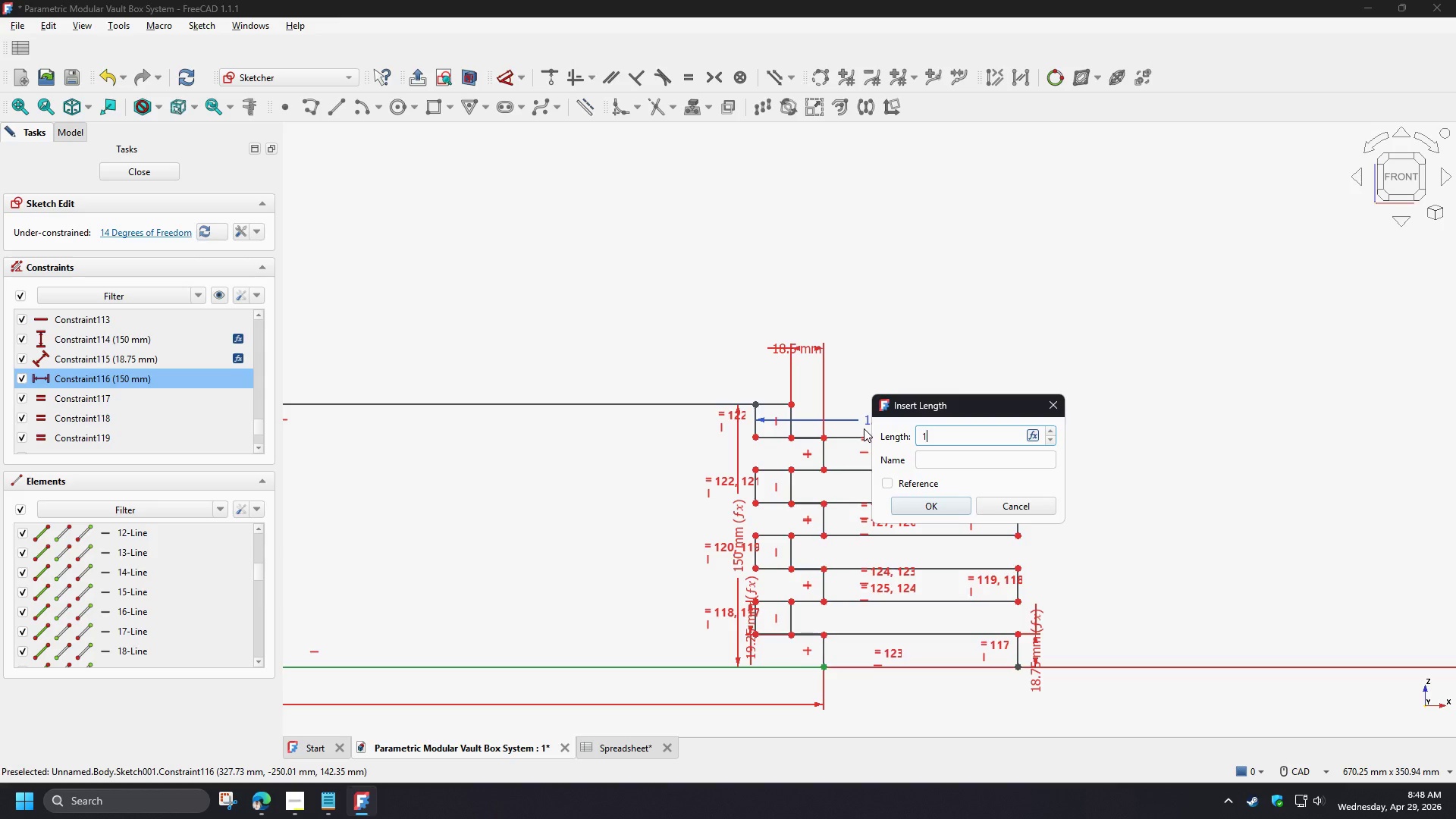 
key(Numpad8)
 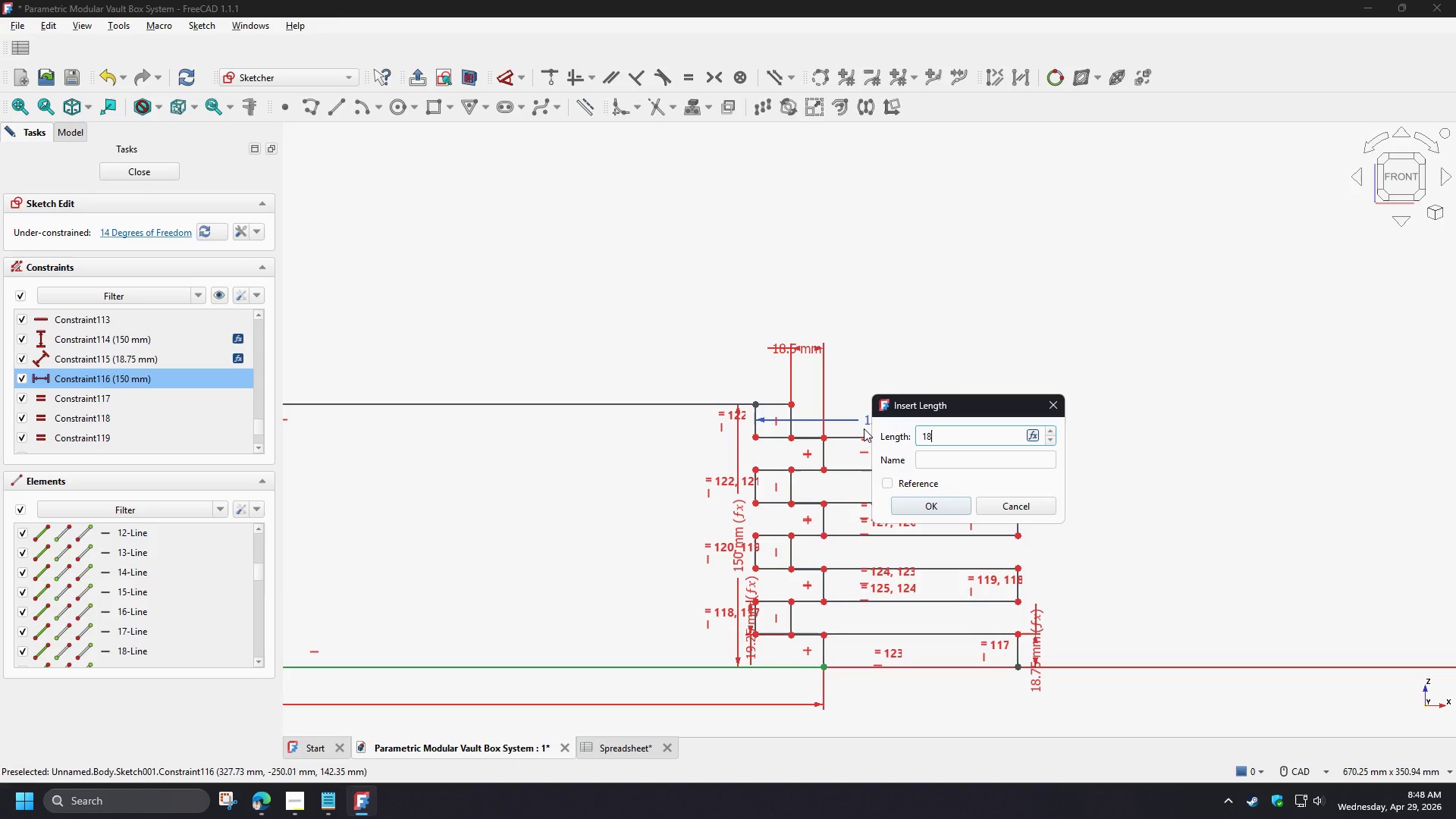 
key(NumpadDecimal)
 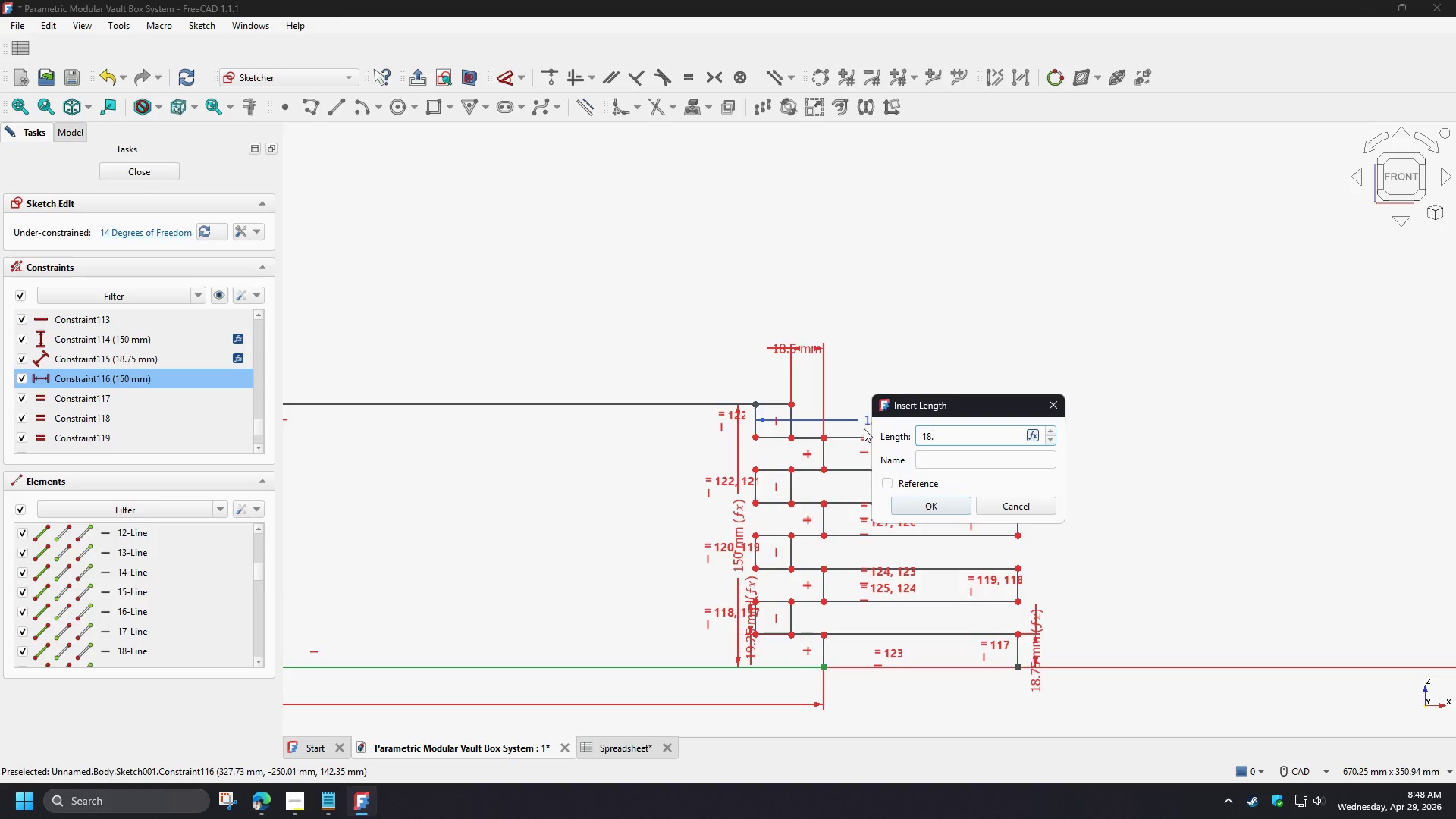 
key(Numpad5)
 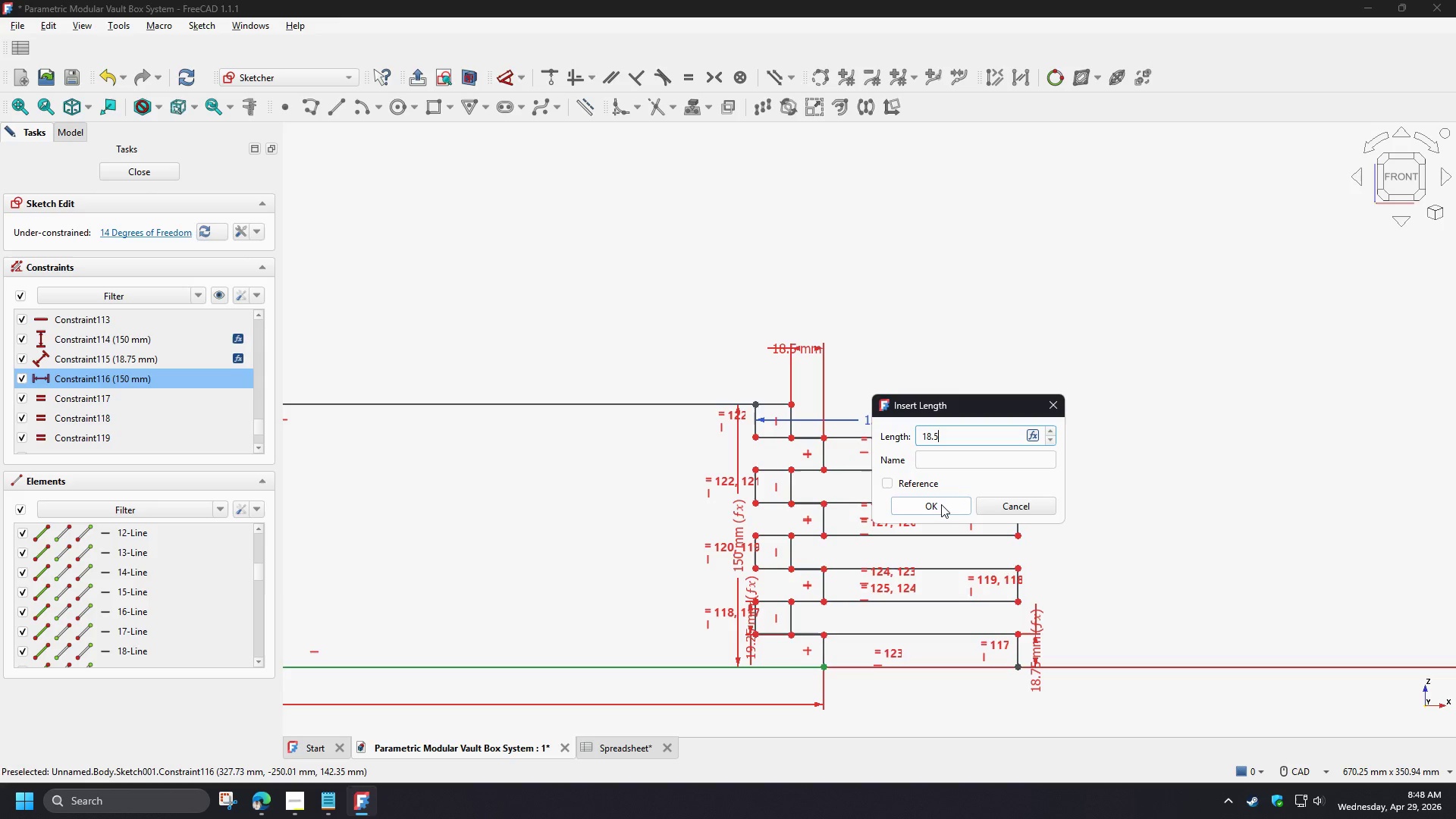 
left_click([941, 504])
 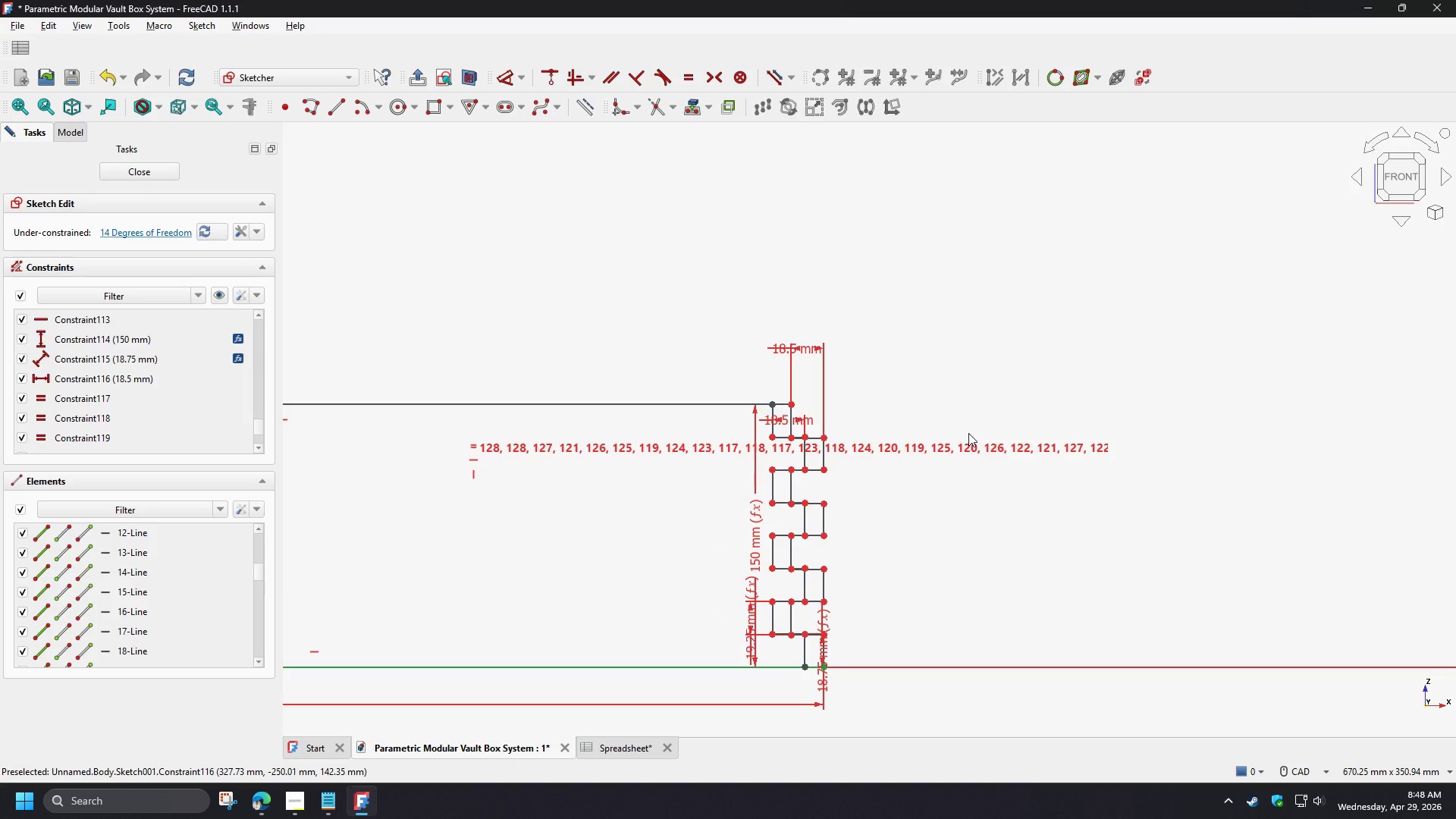 
wait(9.97)
 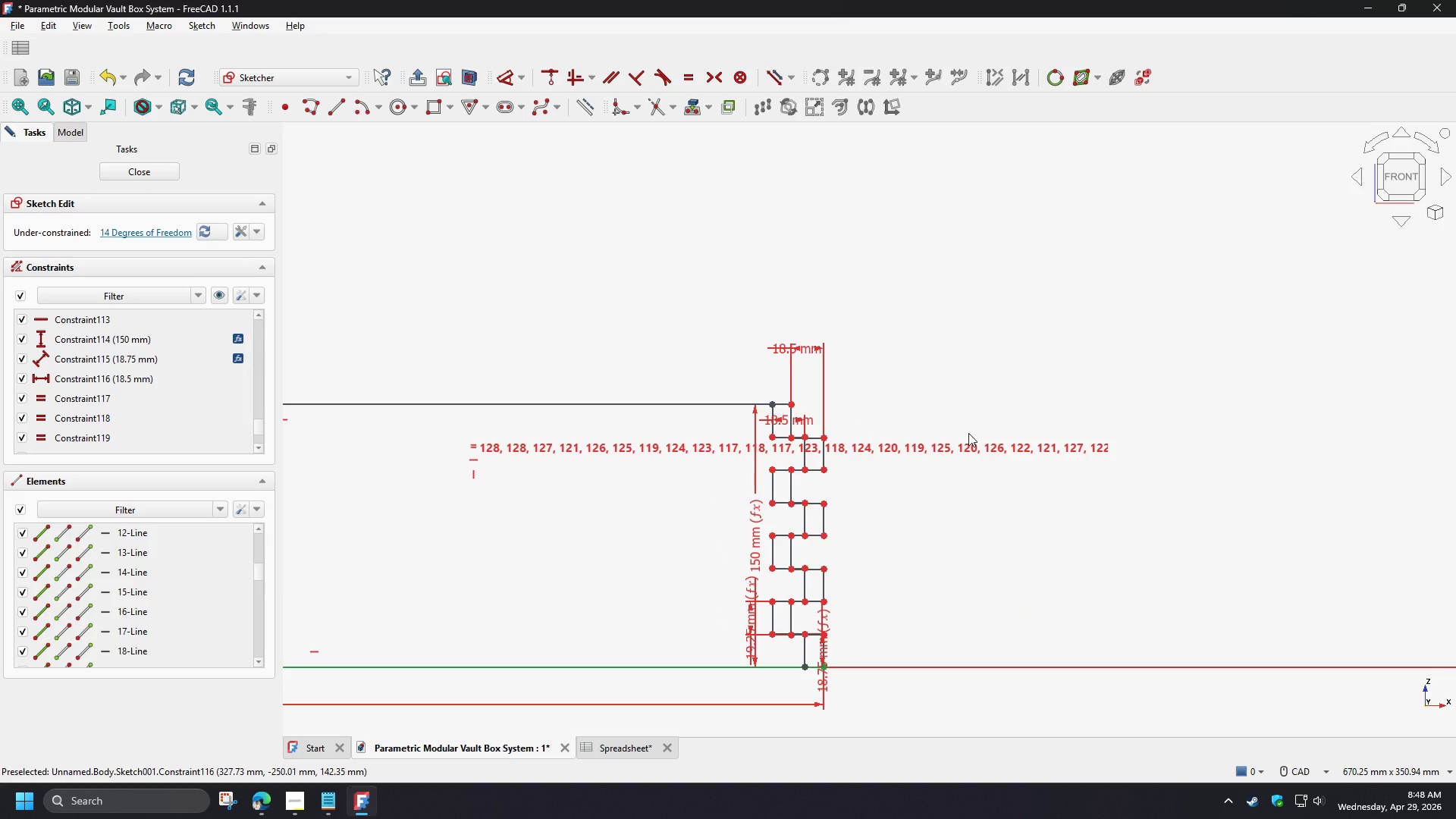 
scroll: coordinate [835, 401], scroll_direction: up, amount: 2.0
 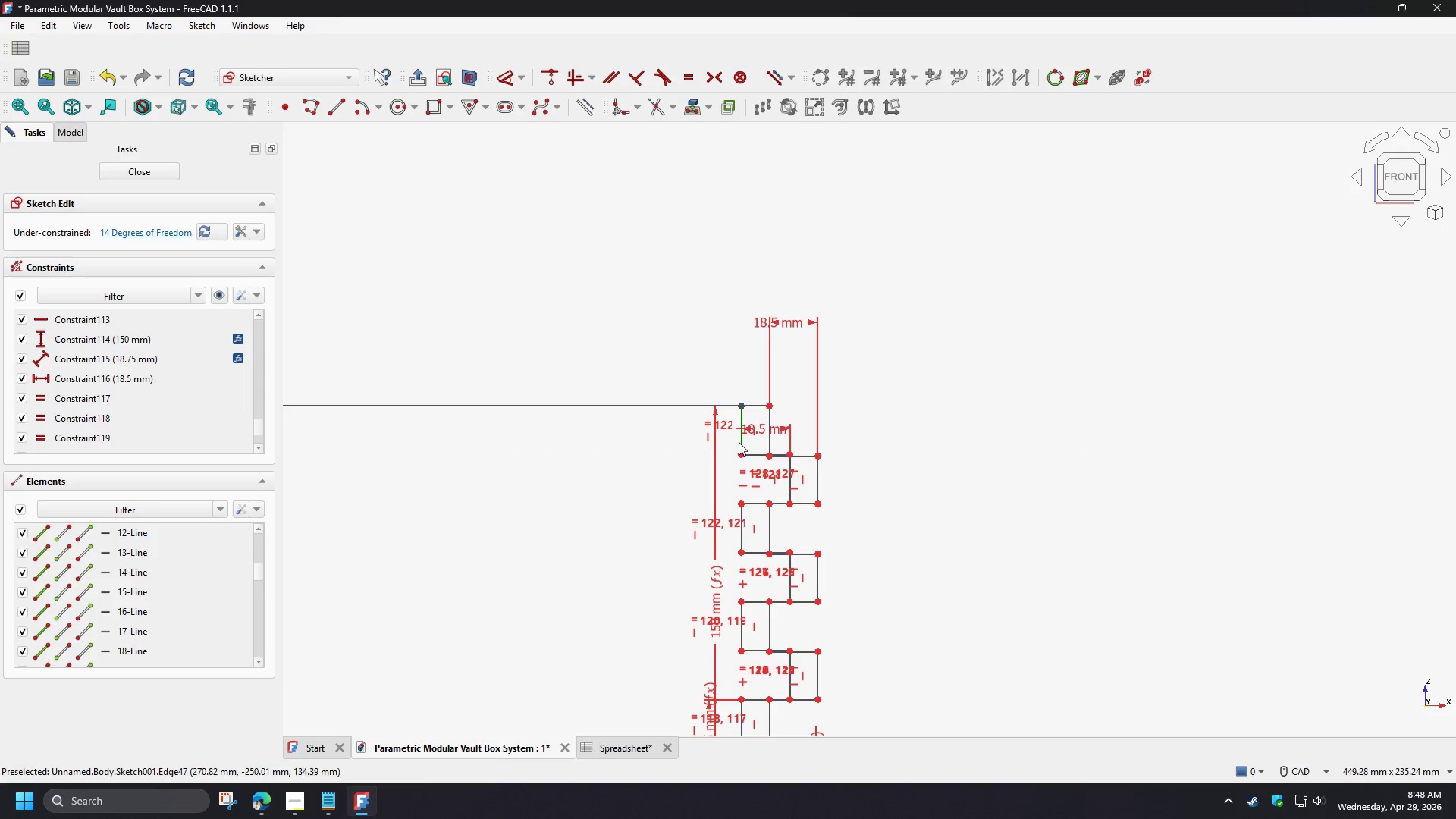 
left_click_drag(start_coordinate=[739, 440], to_coordinate=[1075, 415])
 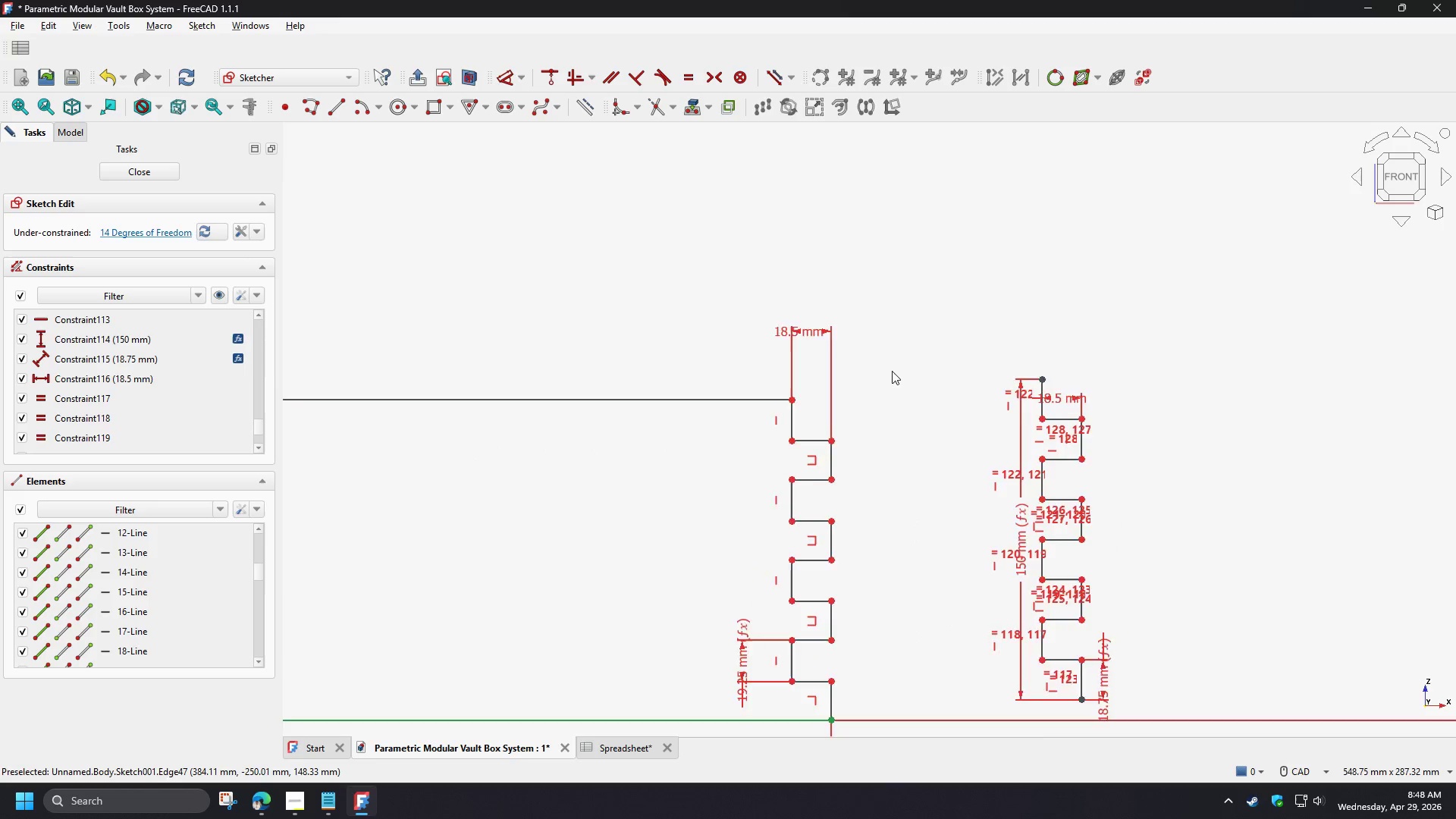 
scroll: coordinate [892, 371], scroll_direction: down, amount: 3.0
 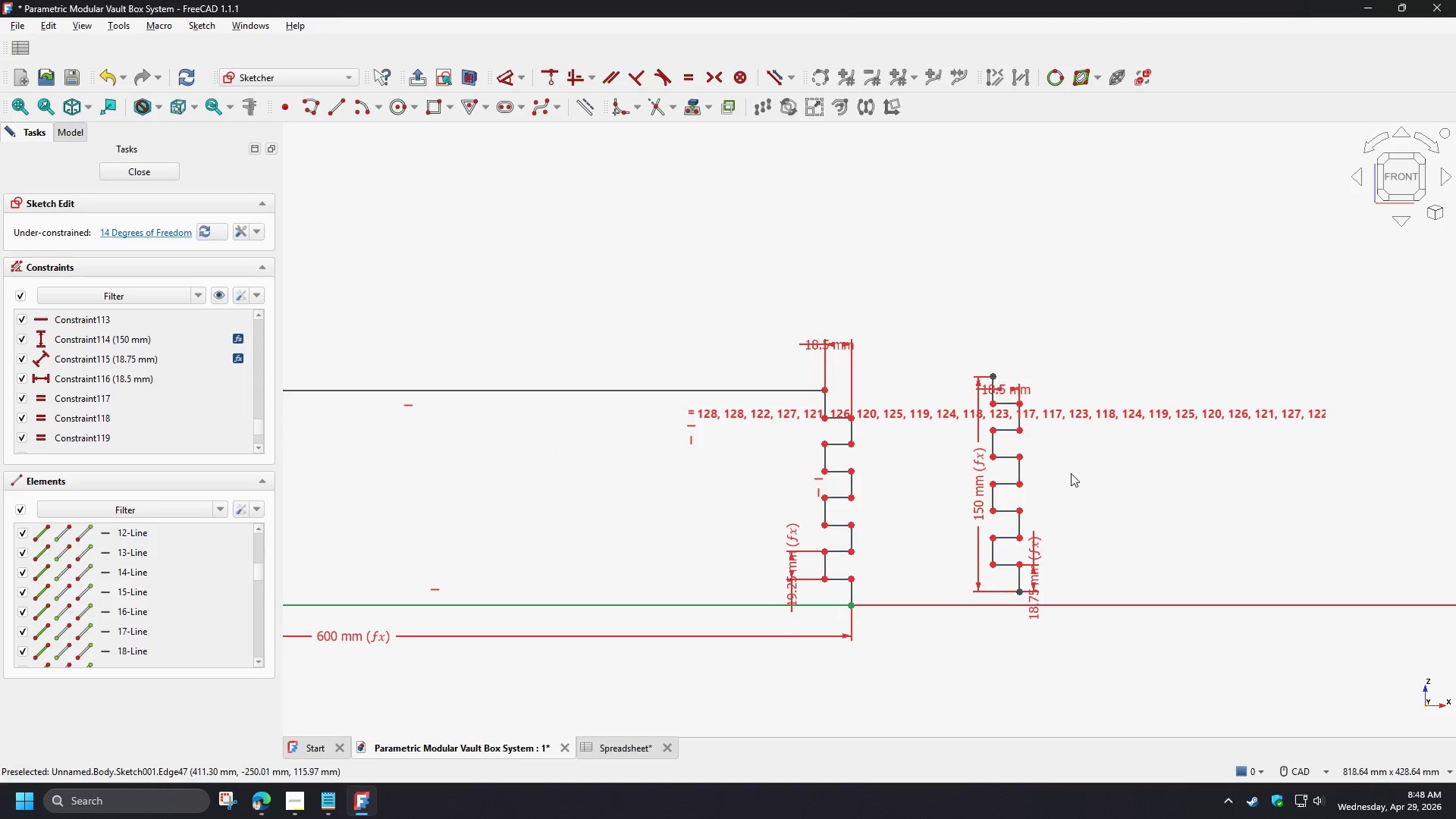 
scroll: coordinate [1069, 472], scroll_direction: up, amount: 3.0
 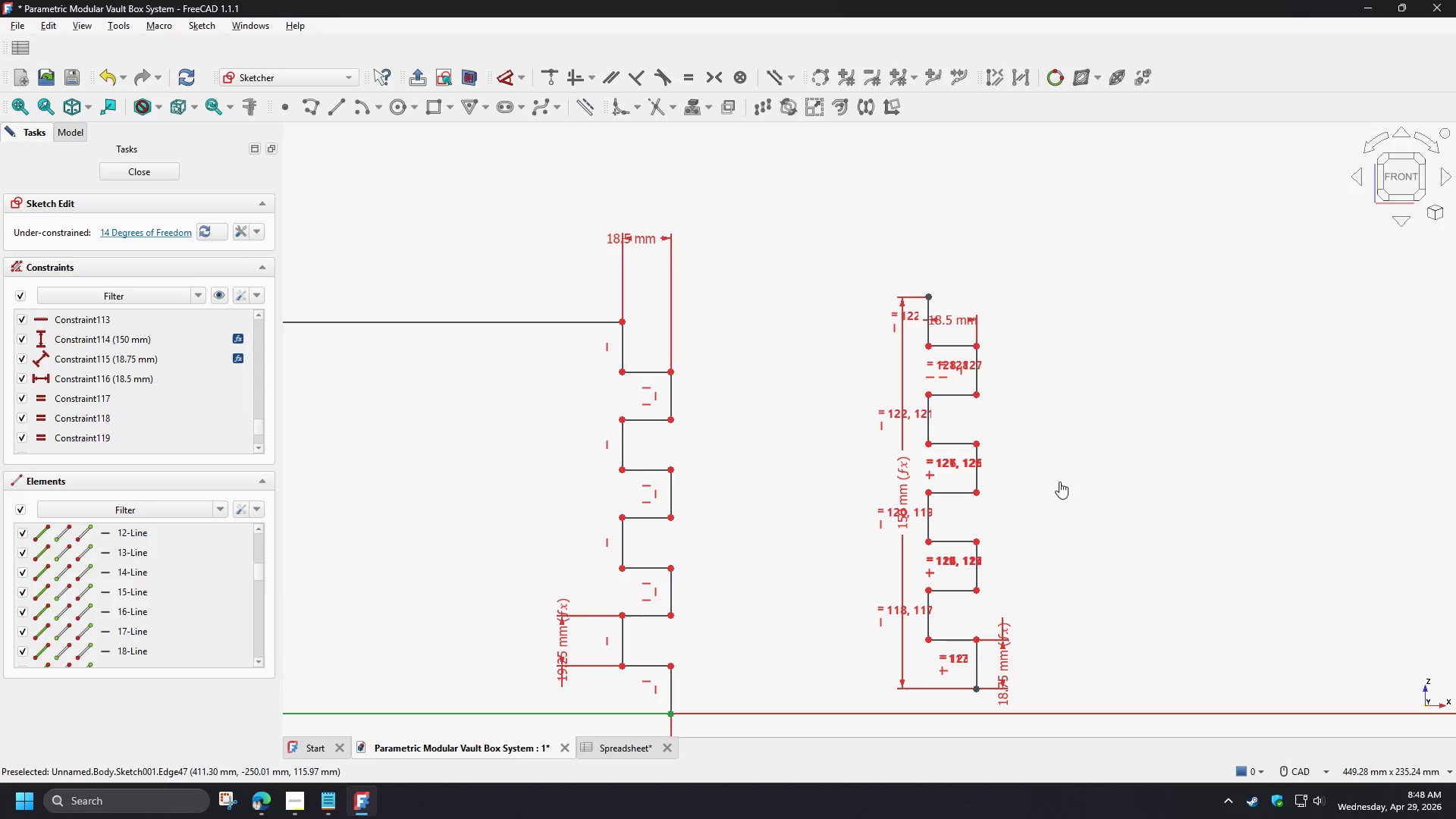 
left_click([1059, 482])
 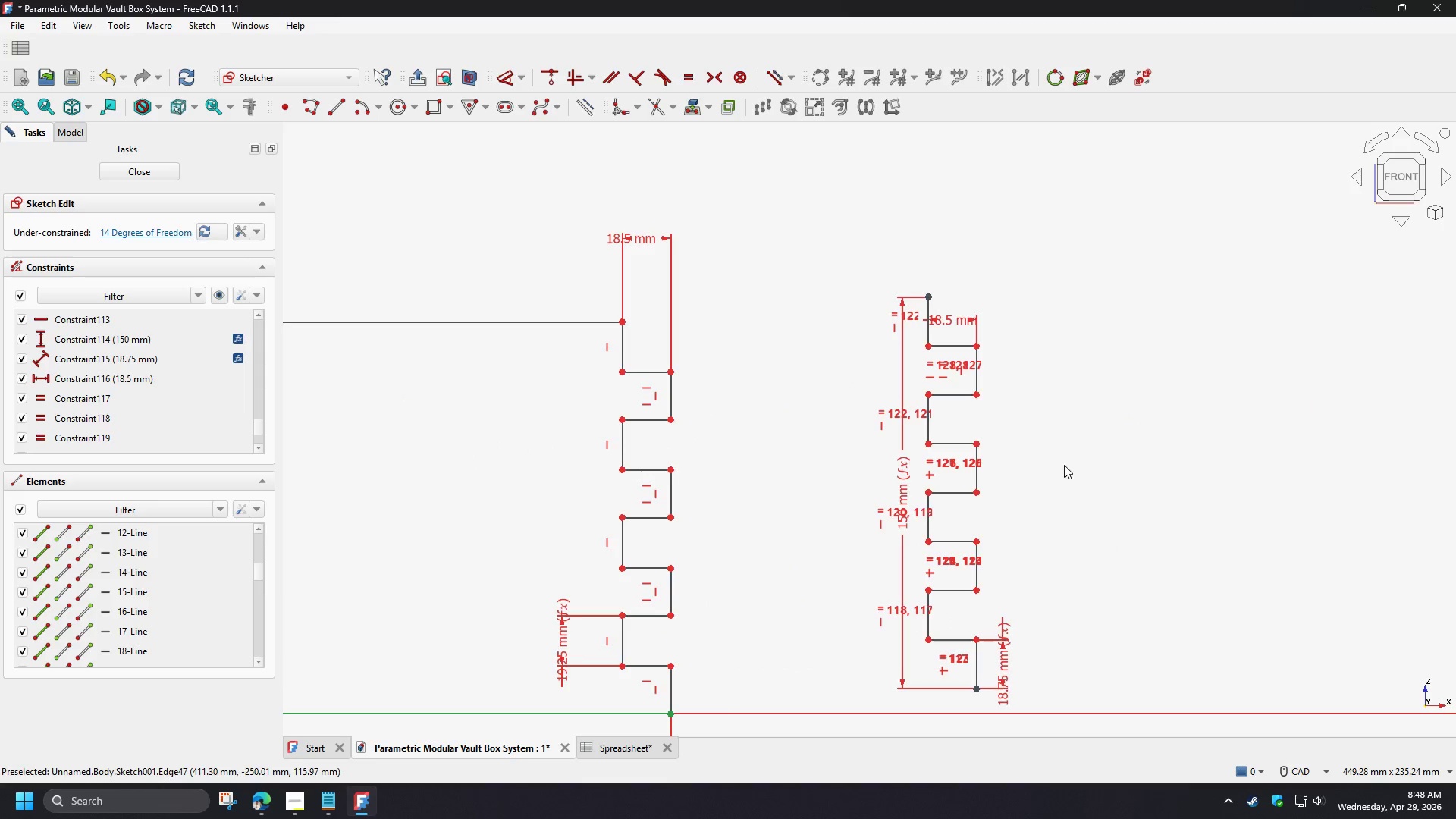 
scroll: coordinate [1172, 491], scroll_direction: down, amount: 8.0
 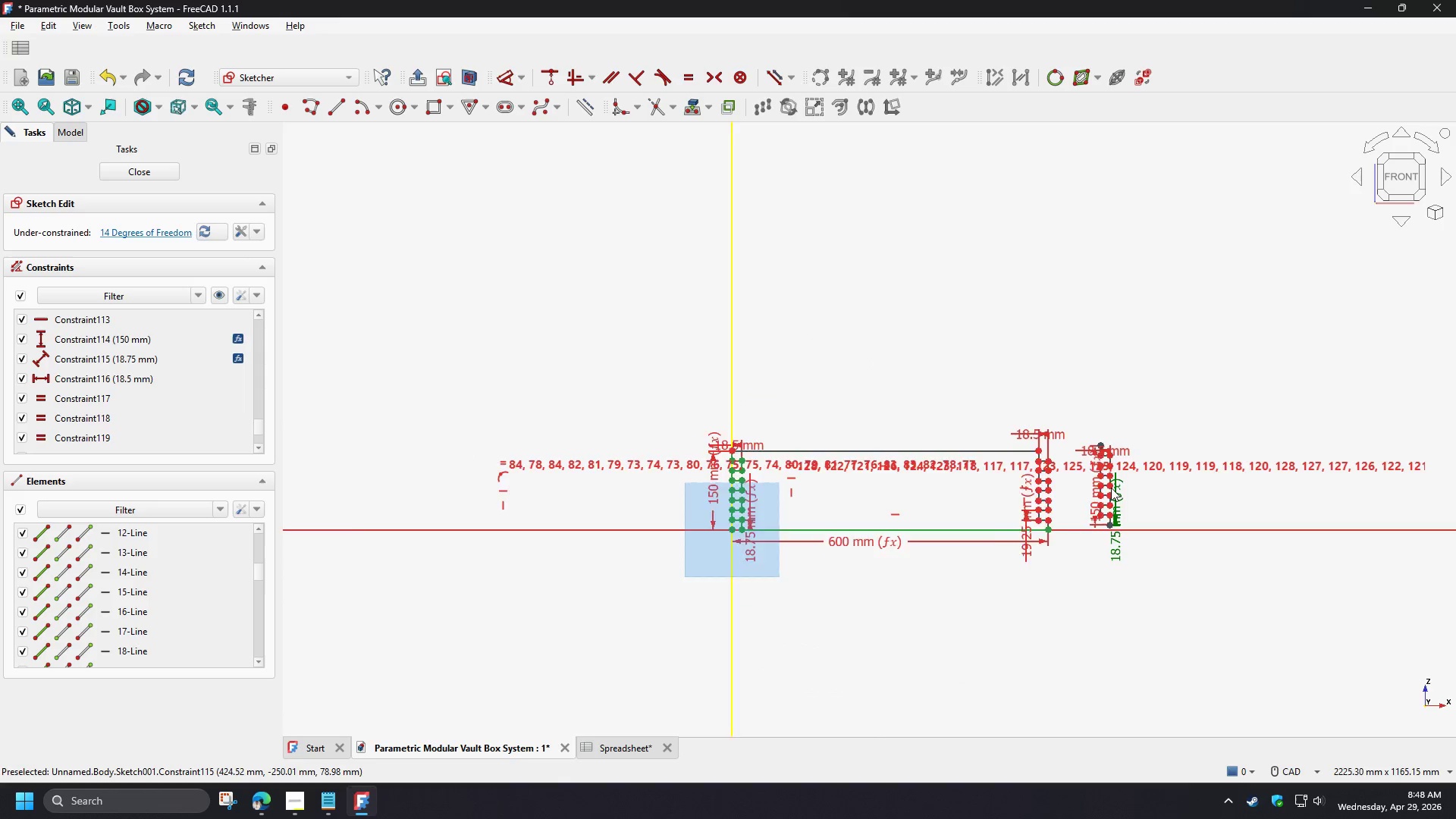 
scroll: coordinate [1121, 487], scroll_direction: up, amount: 7.0
 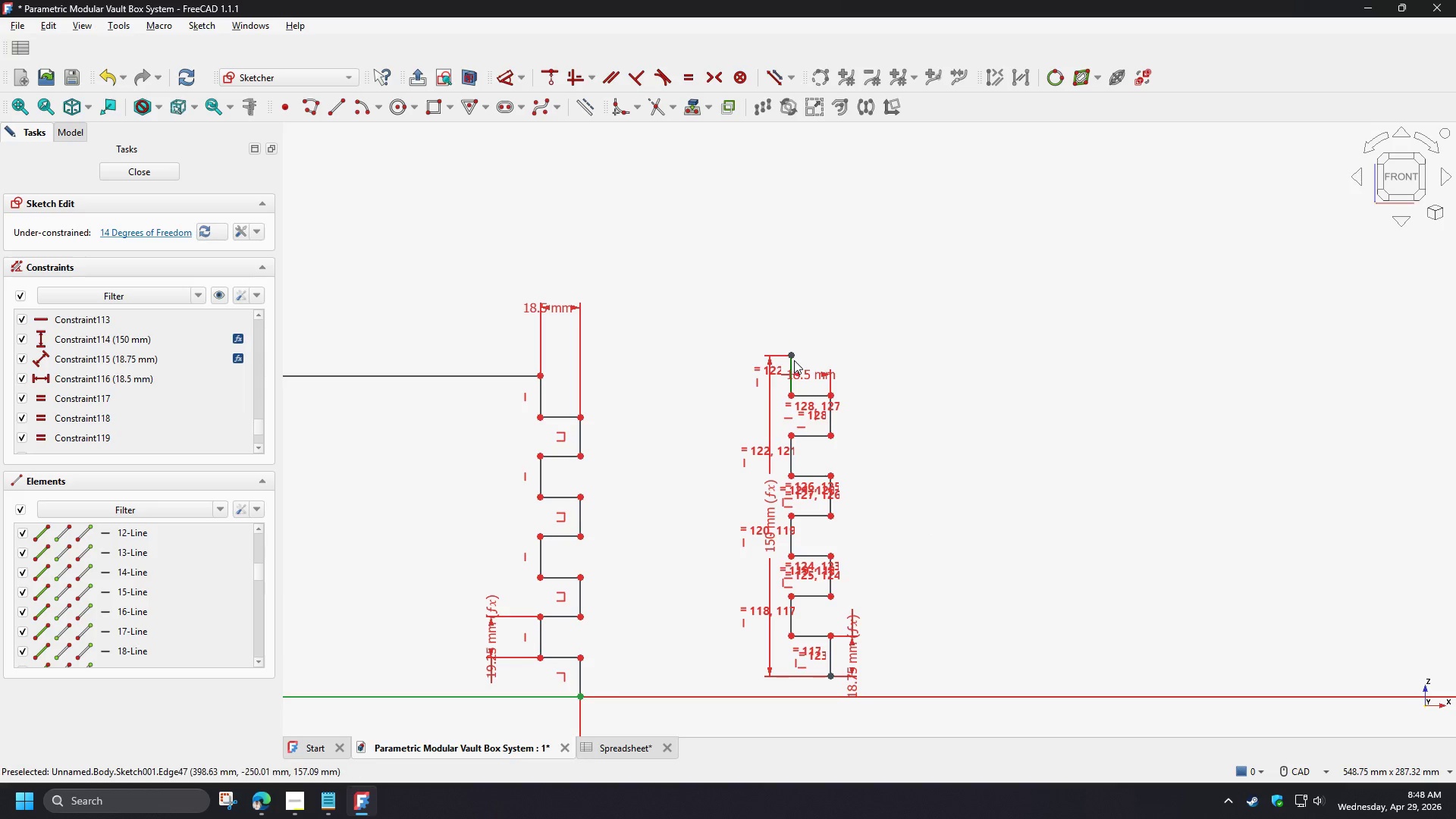 
left_click([791, 356])
 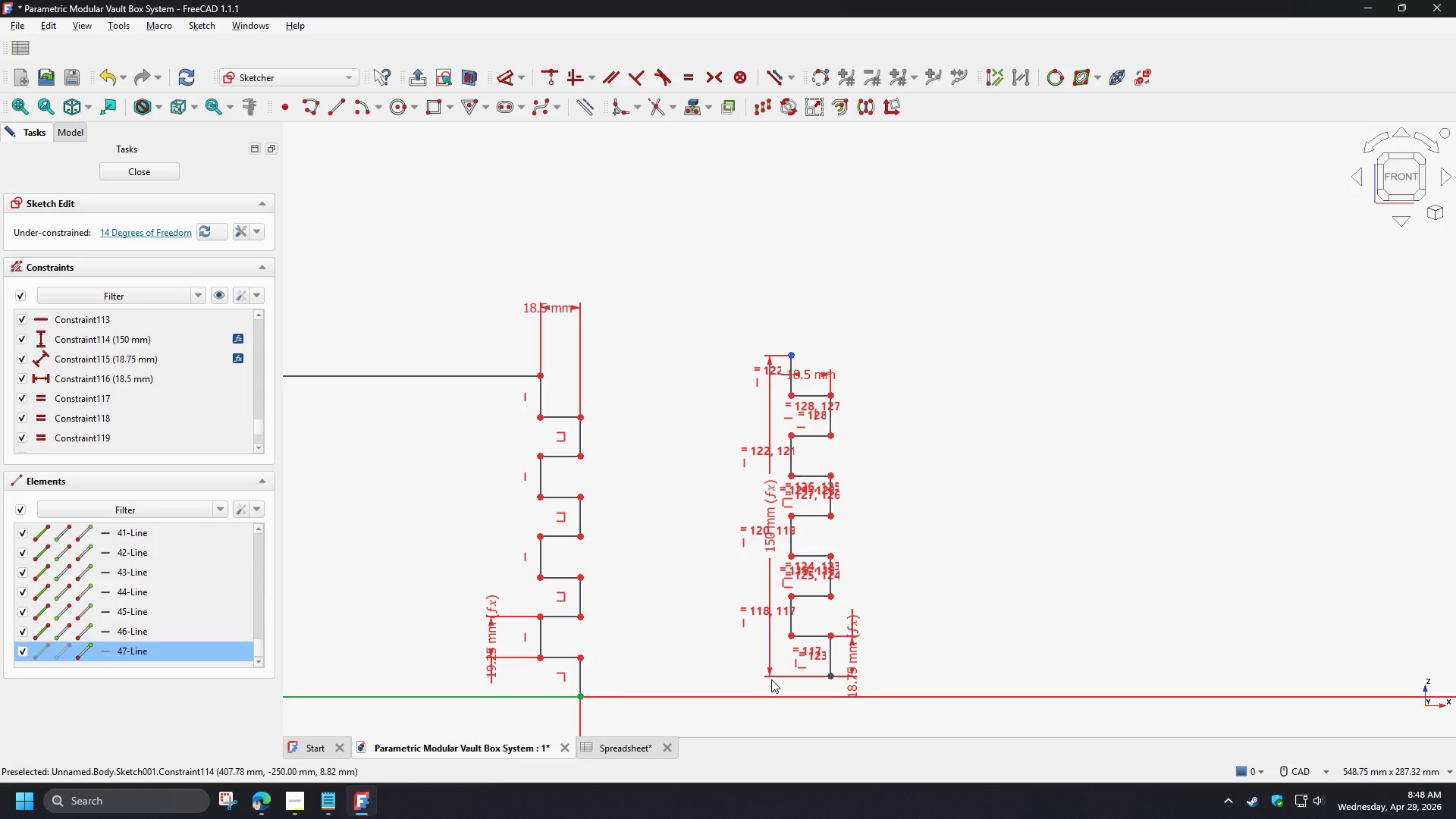 
left_click([776, 676])
 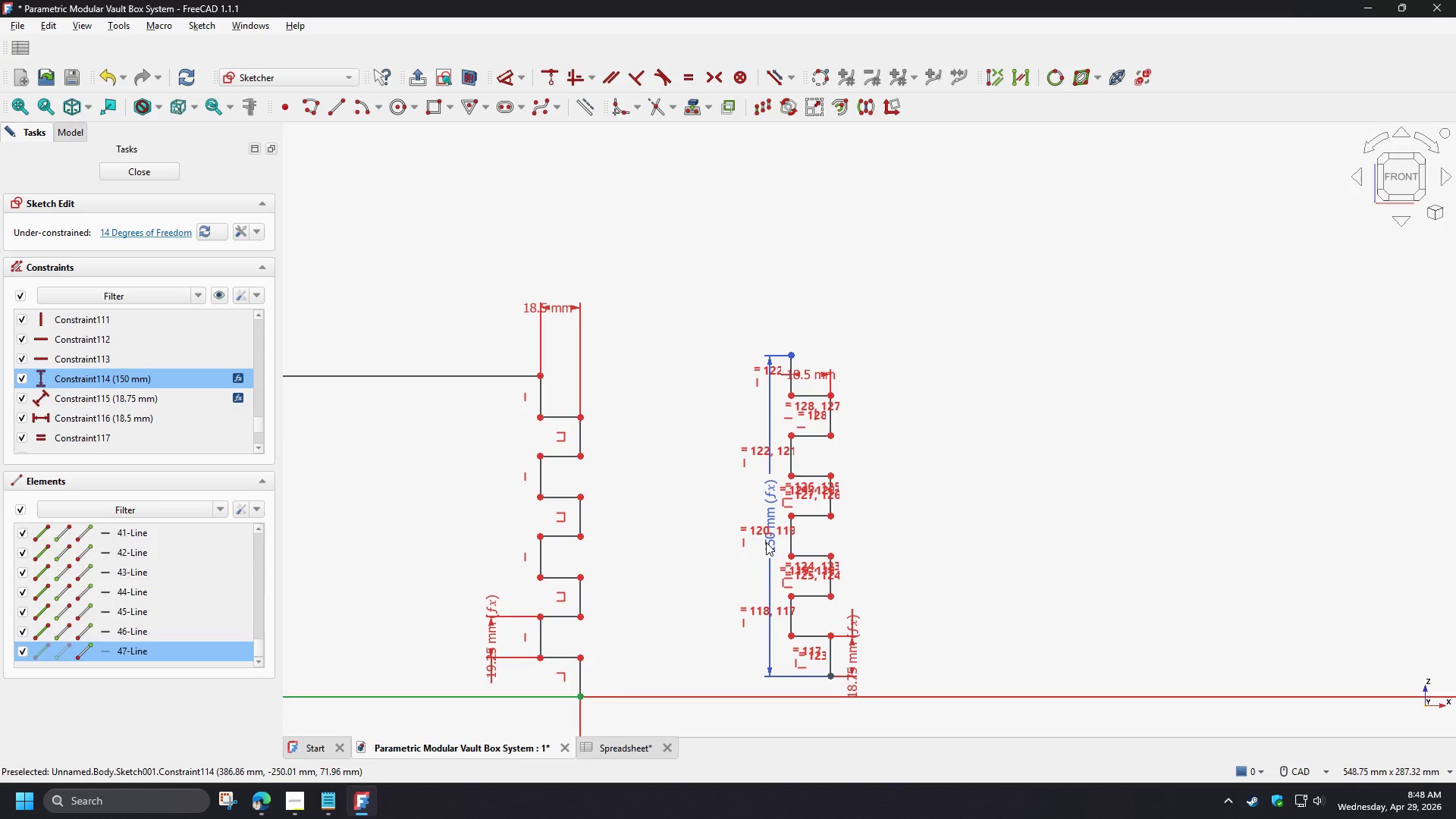 
left_click_drag(start_coordinate=[767, 544], to_coordinate=[897, 532])
 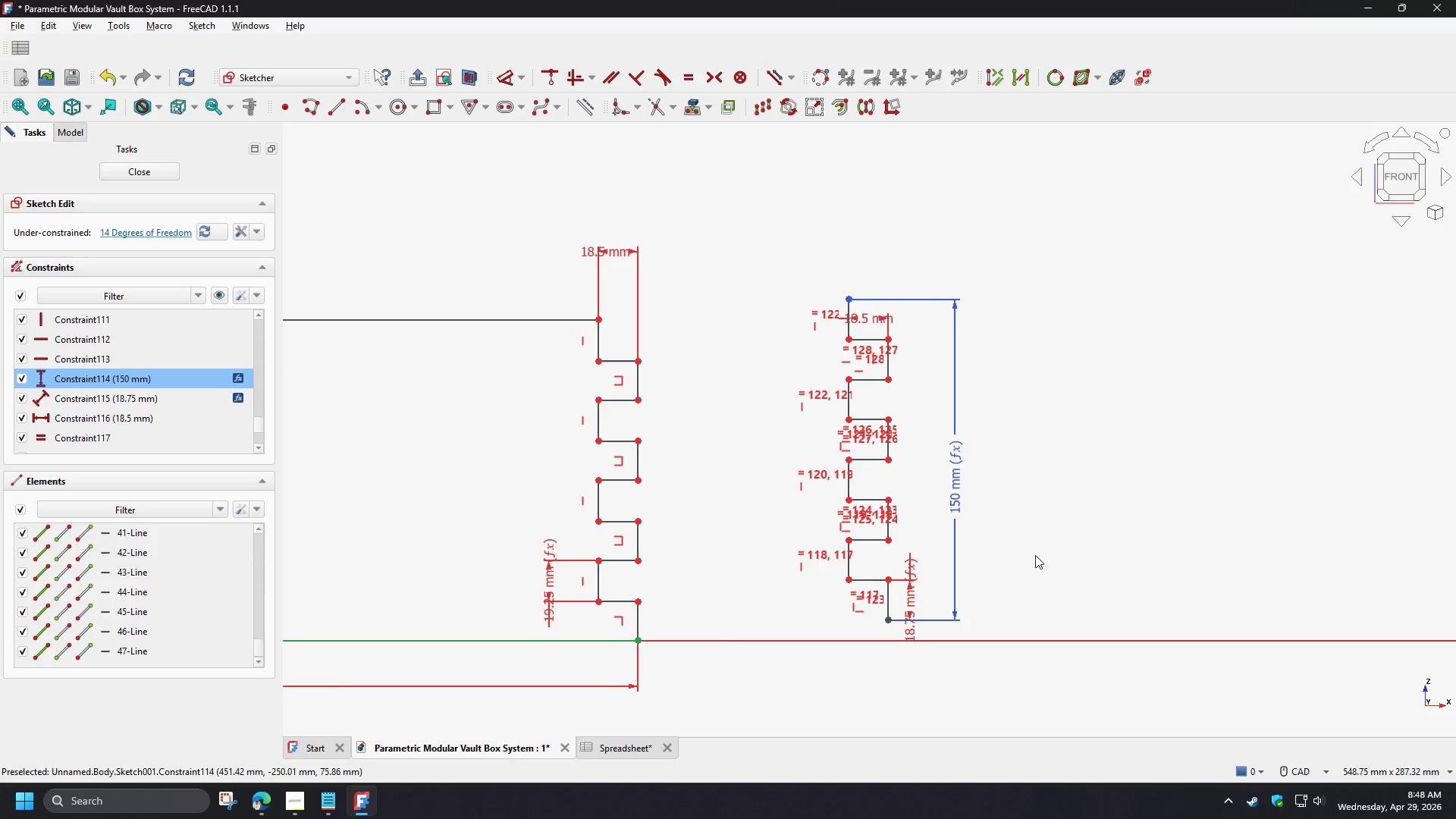 
scroll: coordinate [1021, 555], scroll_direction: up, amount: 1.0
 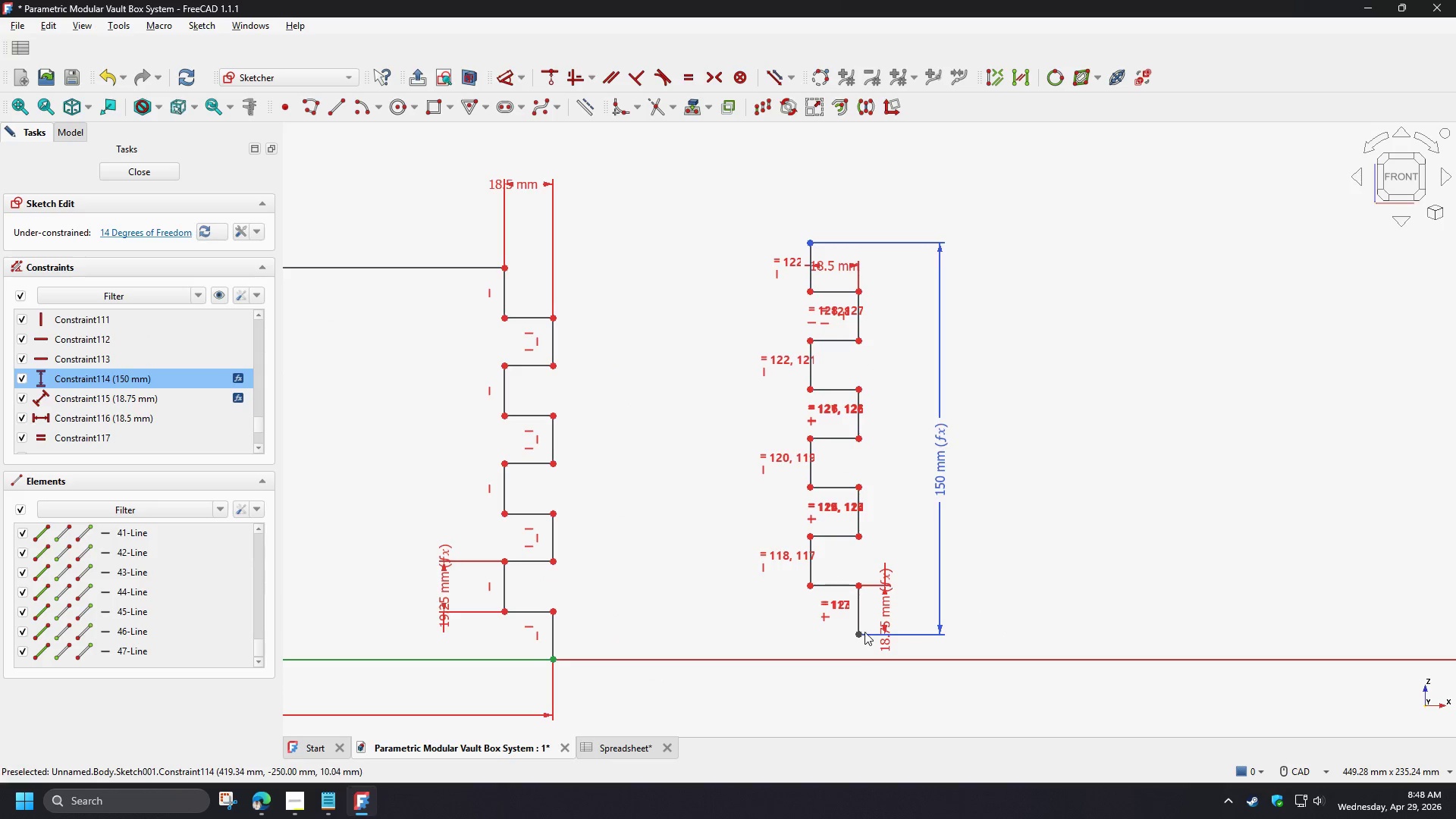 
left_click_drag(start_coordinate=[865, 621], to_coordinate=[849, 640])
 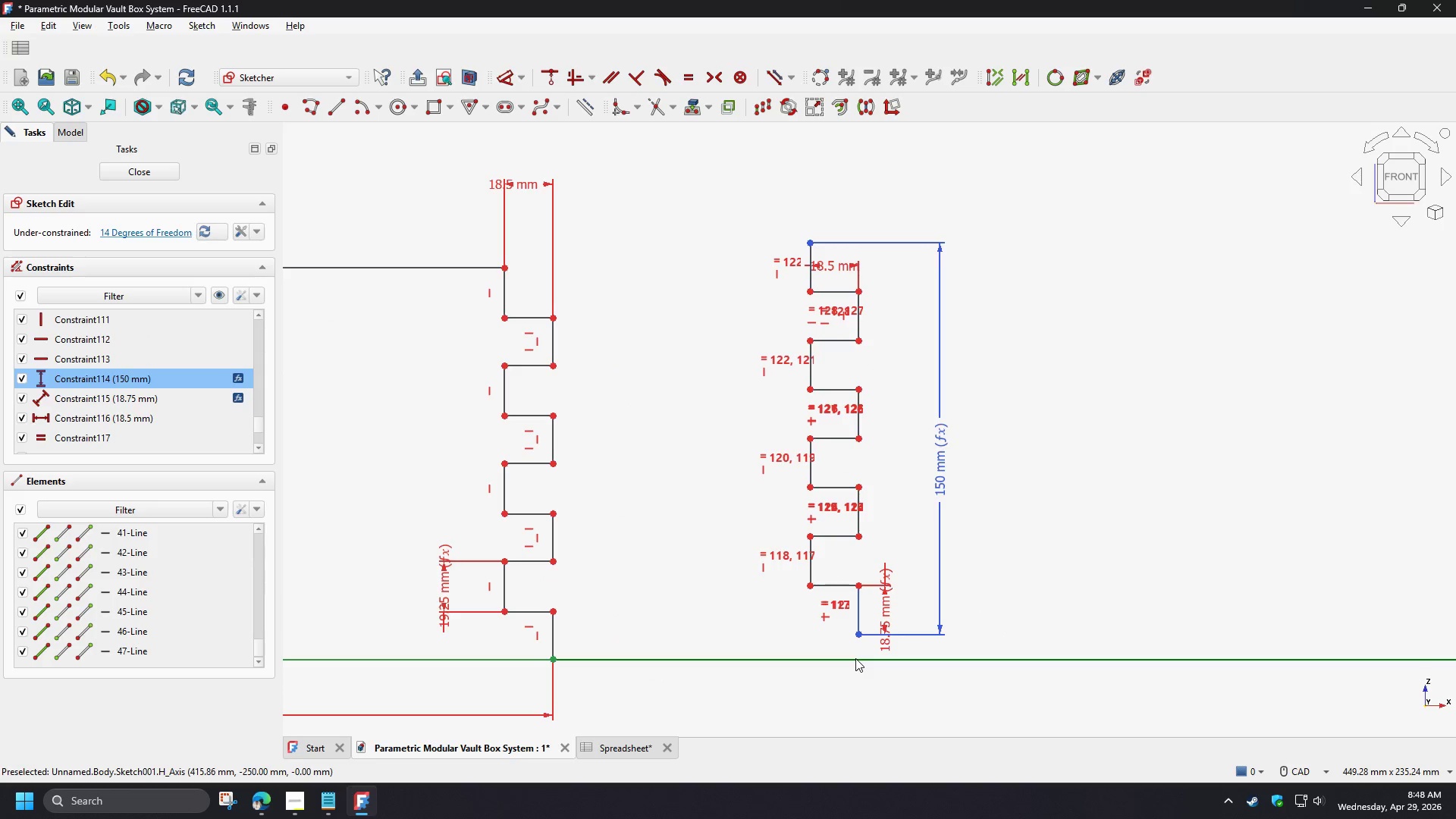 
left_click([855, 657])
 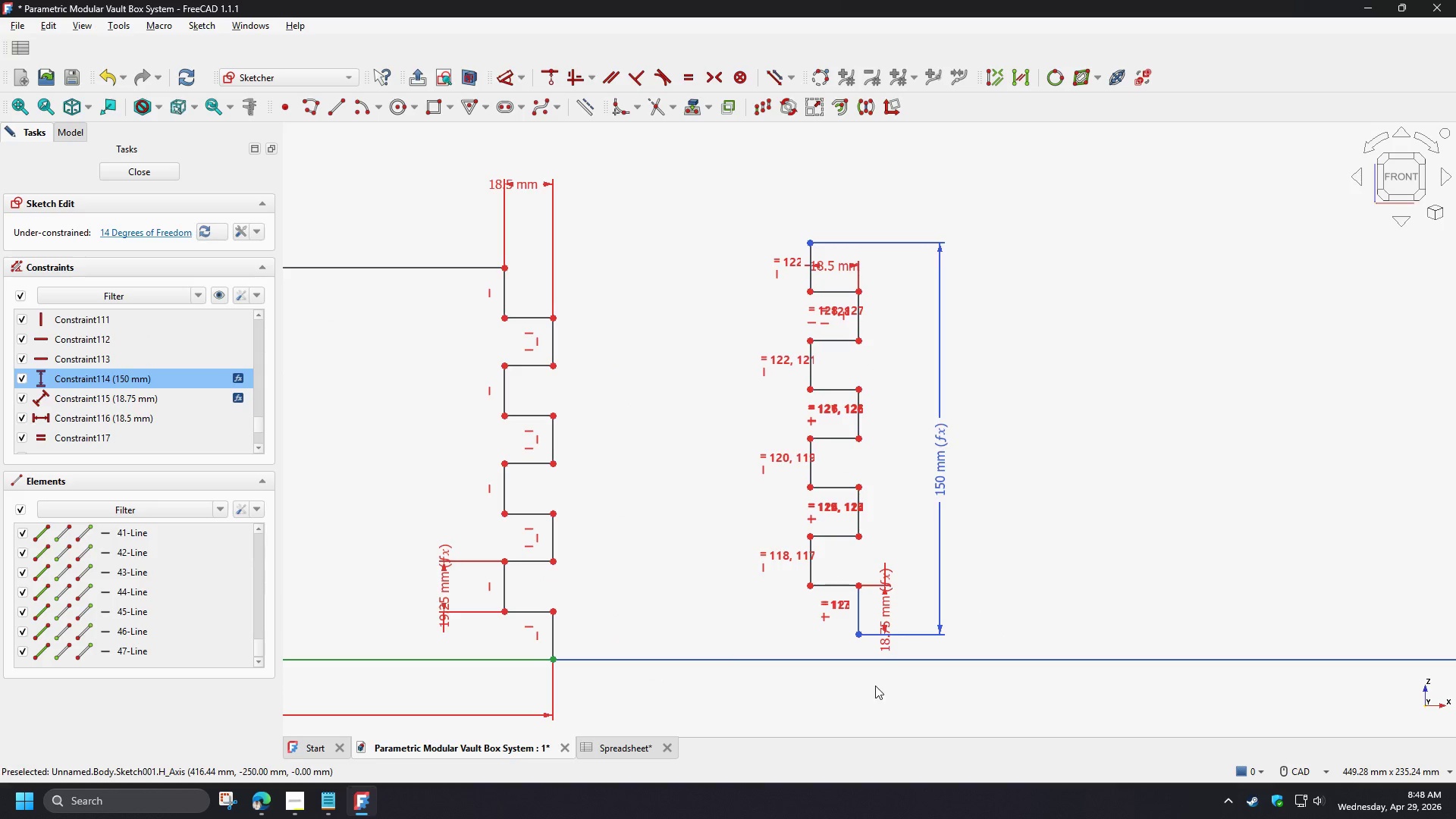 
key(C)
 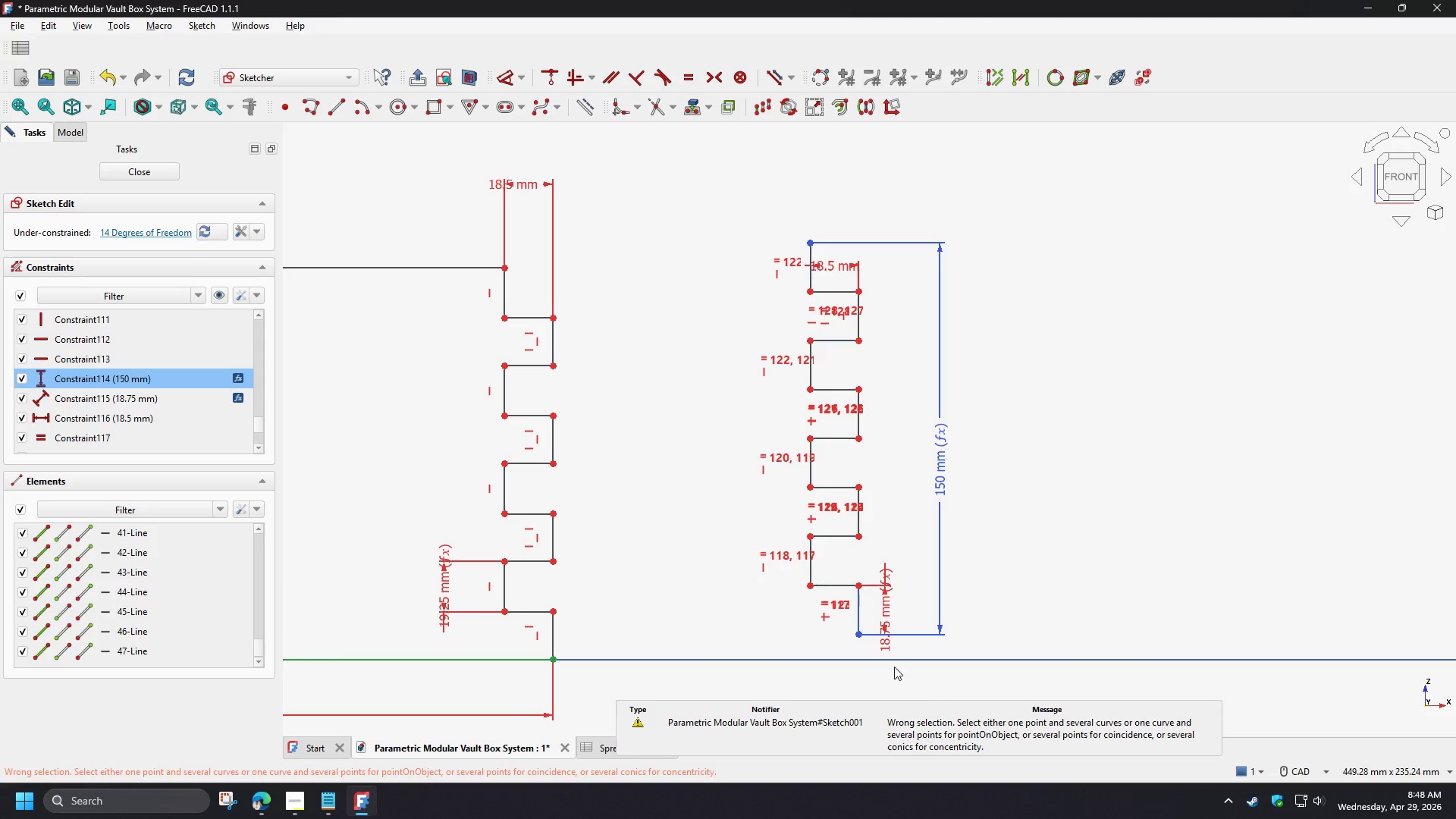 
left_click([885, 667])
 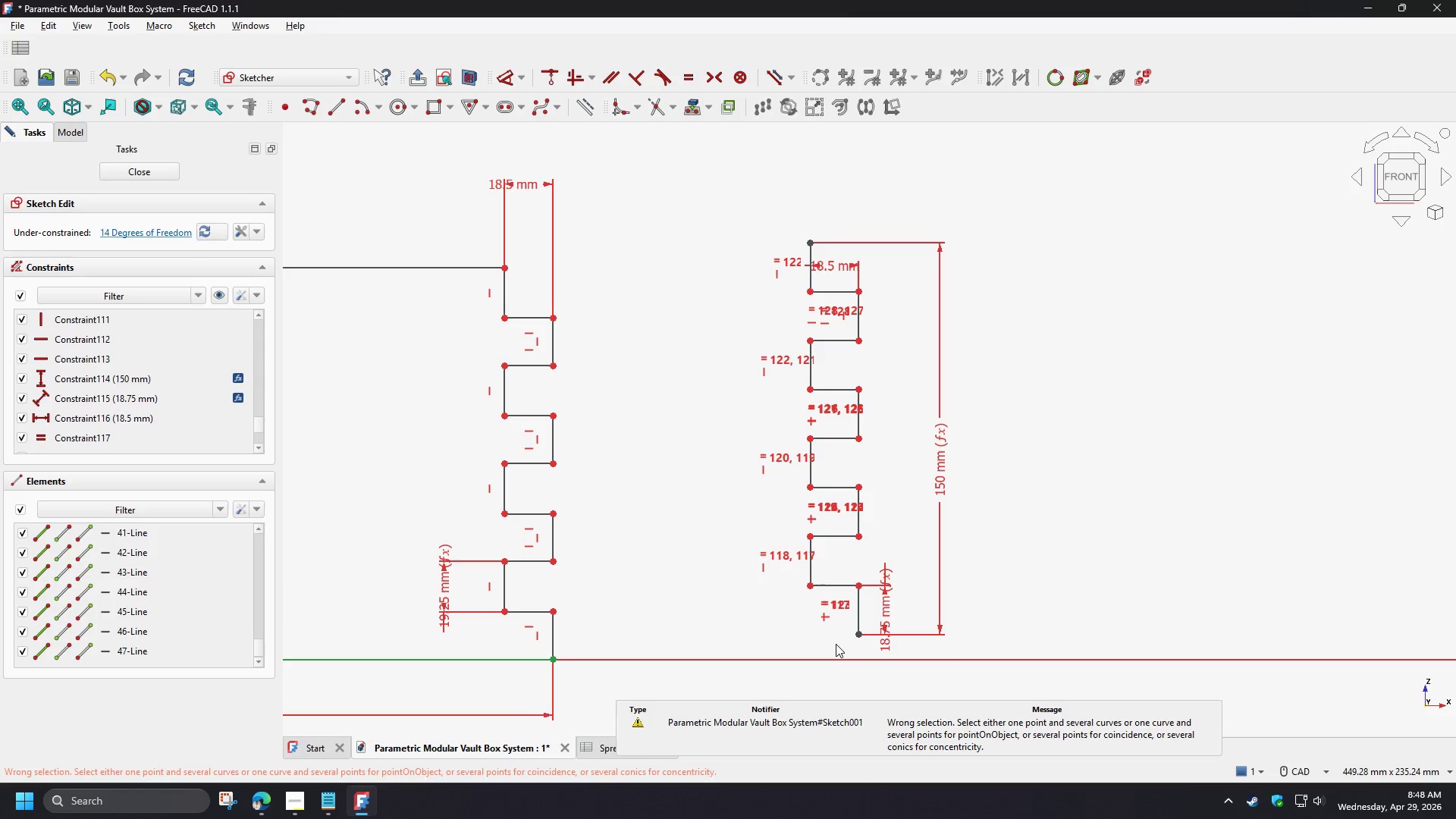 
left_click([835, 642])
 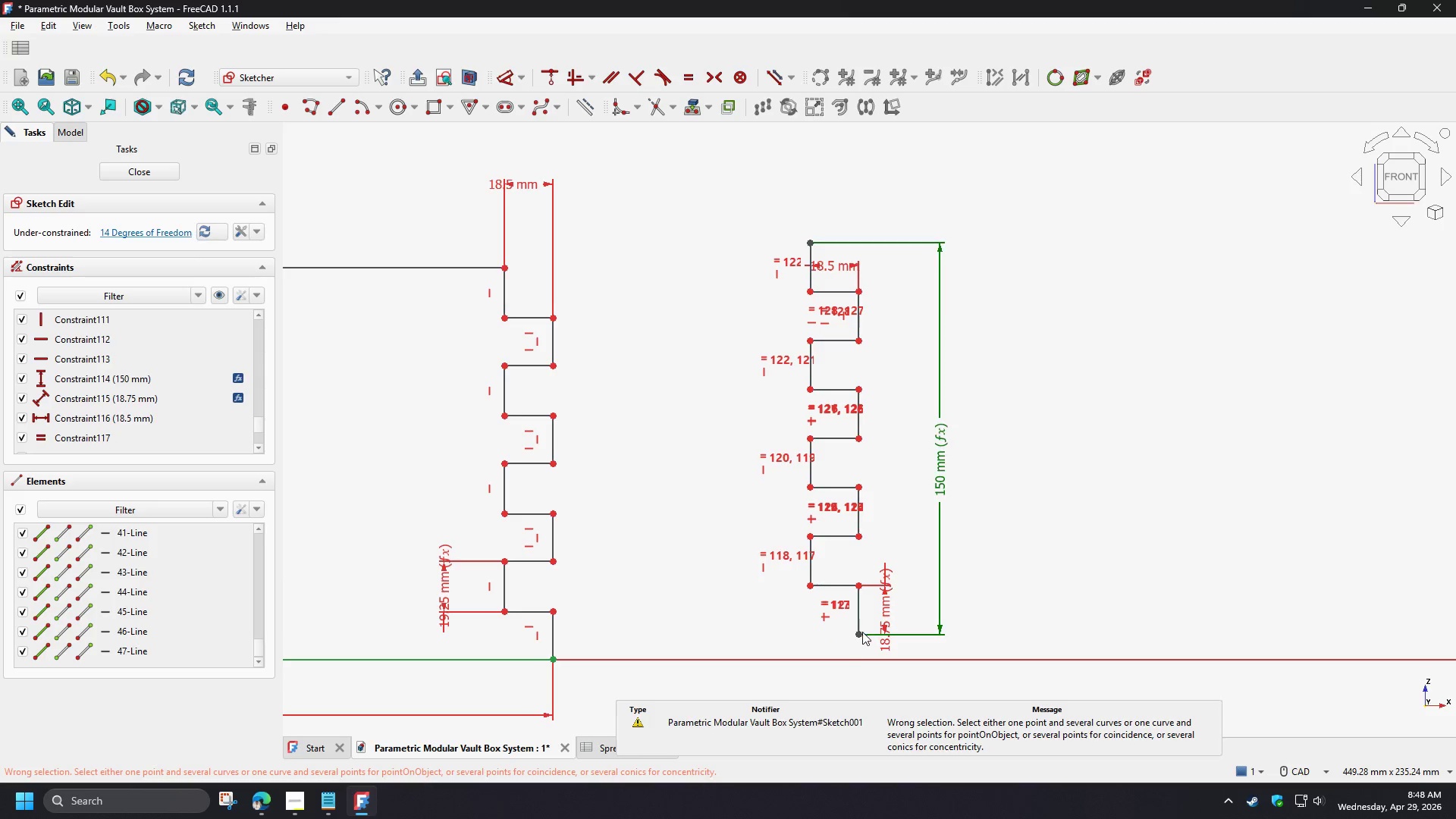 
left_click([859, 636])
 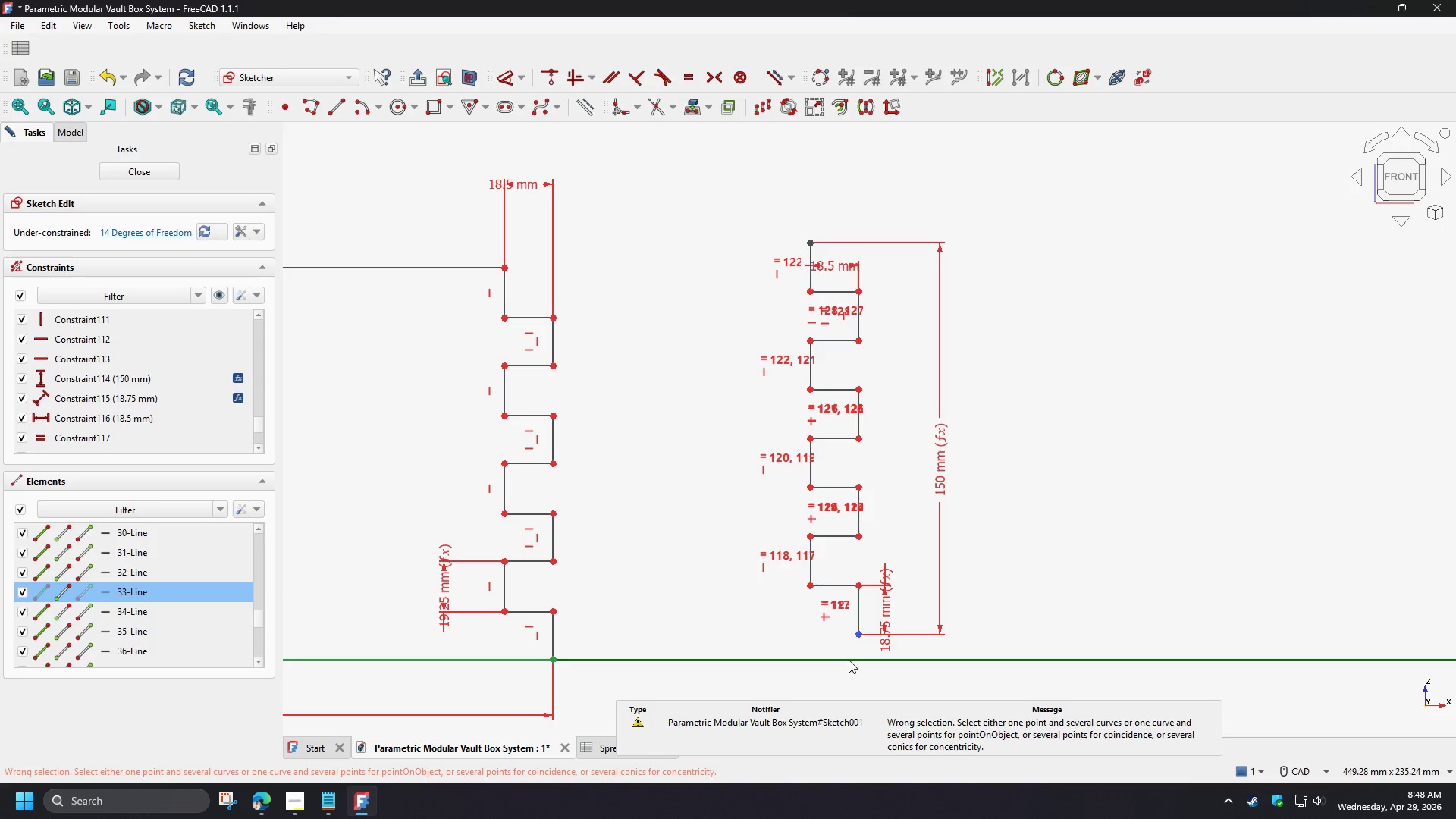 
left_click([849, 660])
 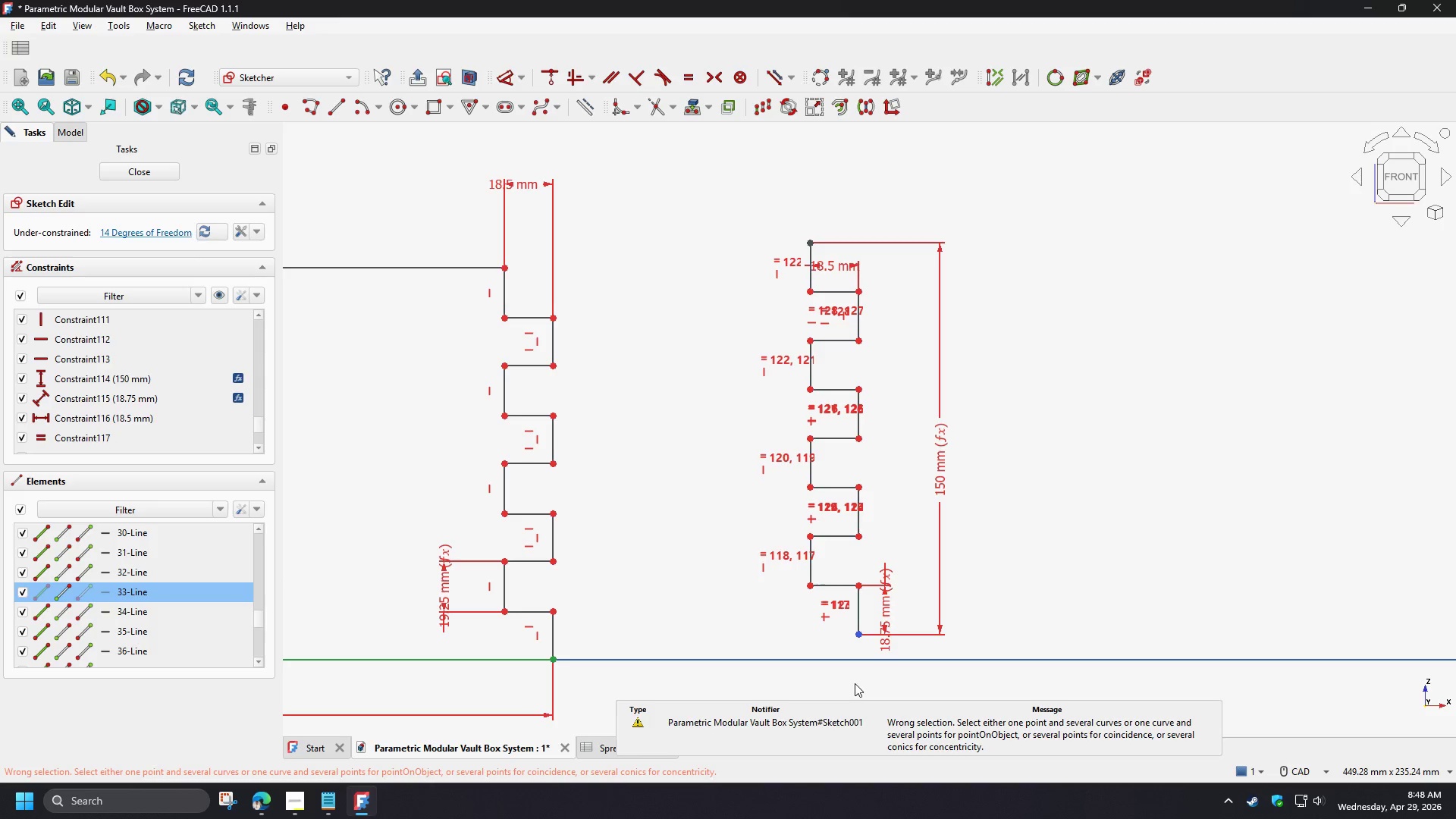 
key(C)
 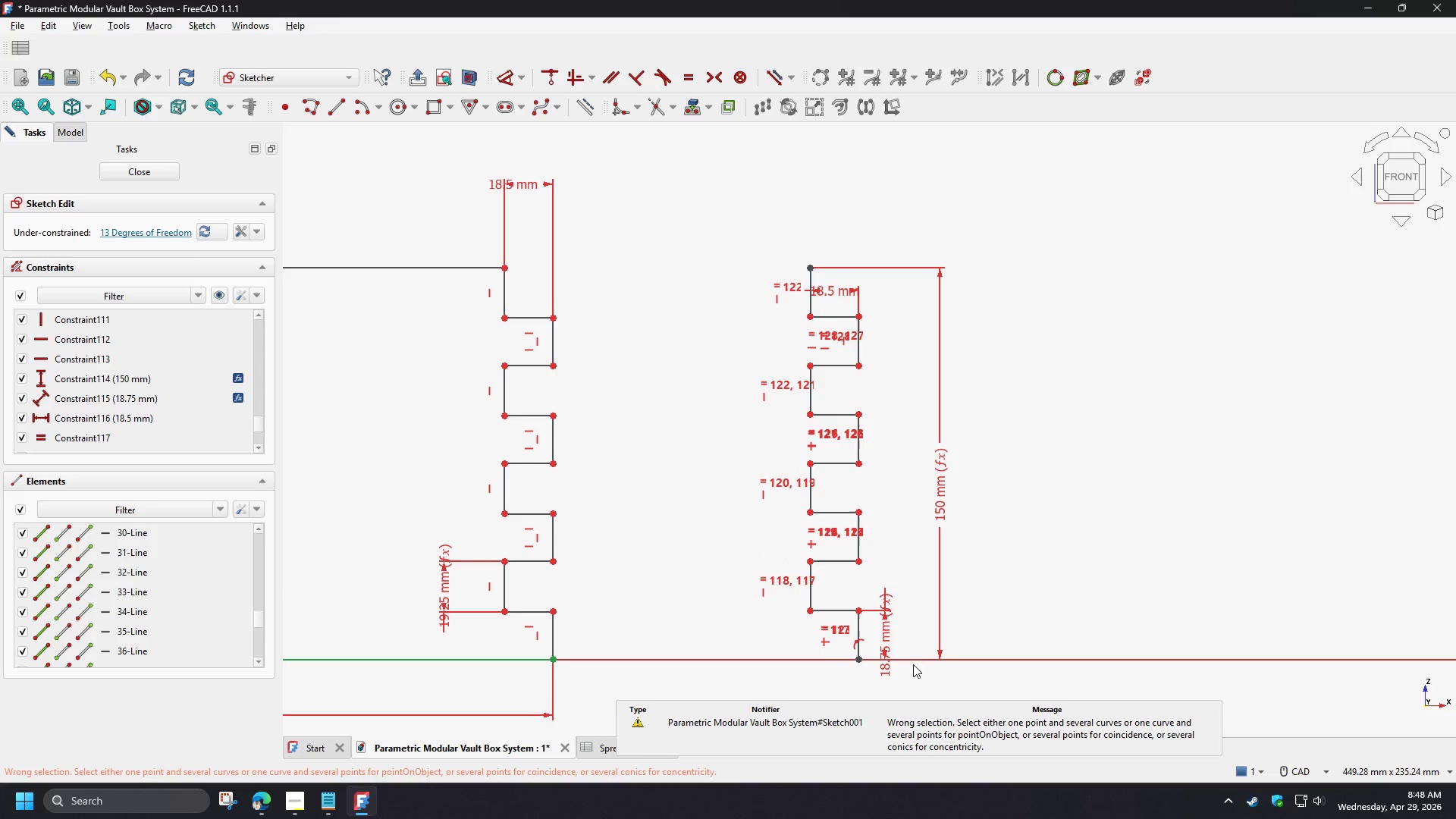 
left_click([986, 533])
 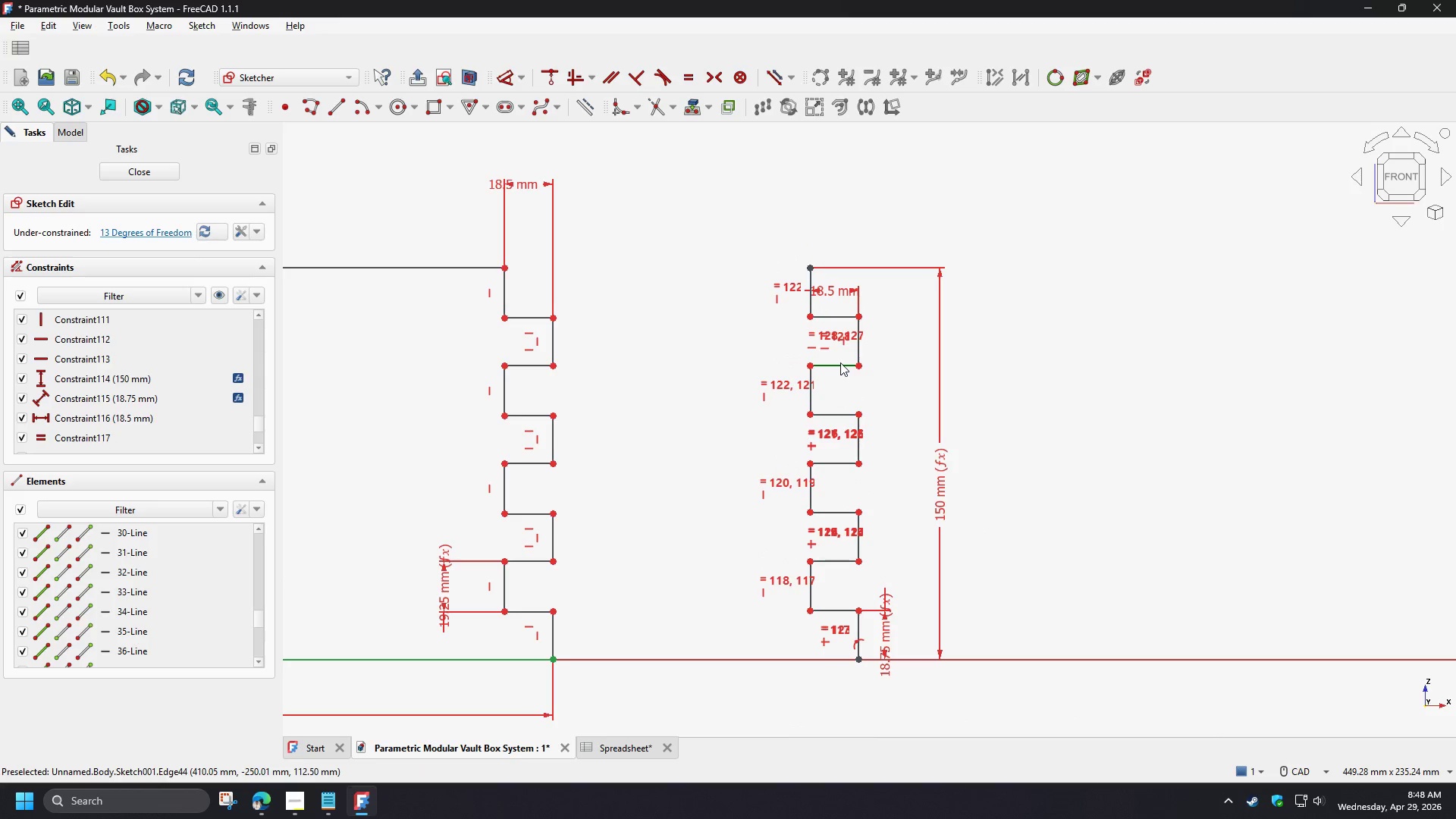 
left_click_drag(start_coordinate=[837, 367], to_coordinate=[616, 407])
 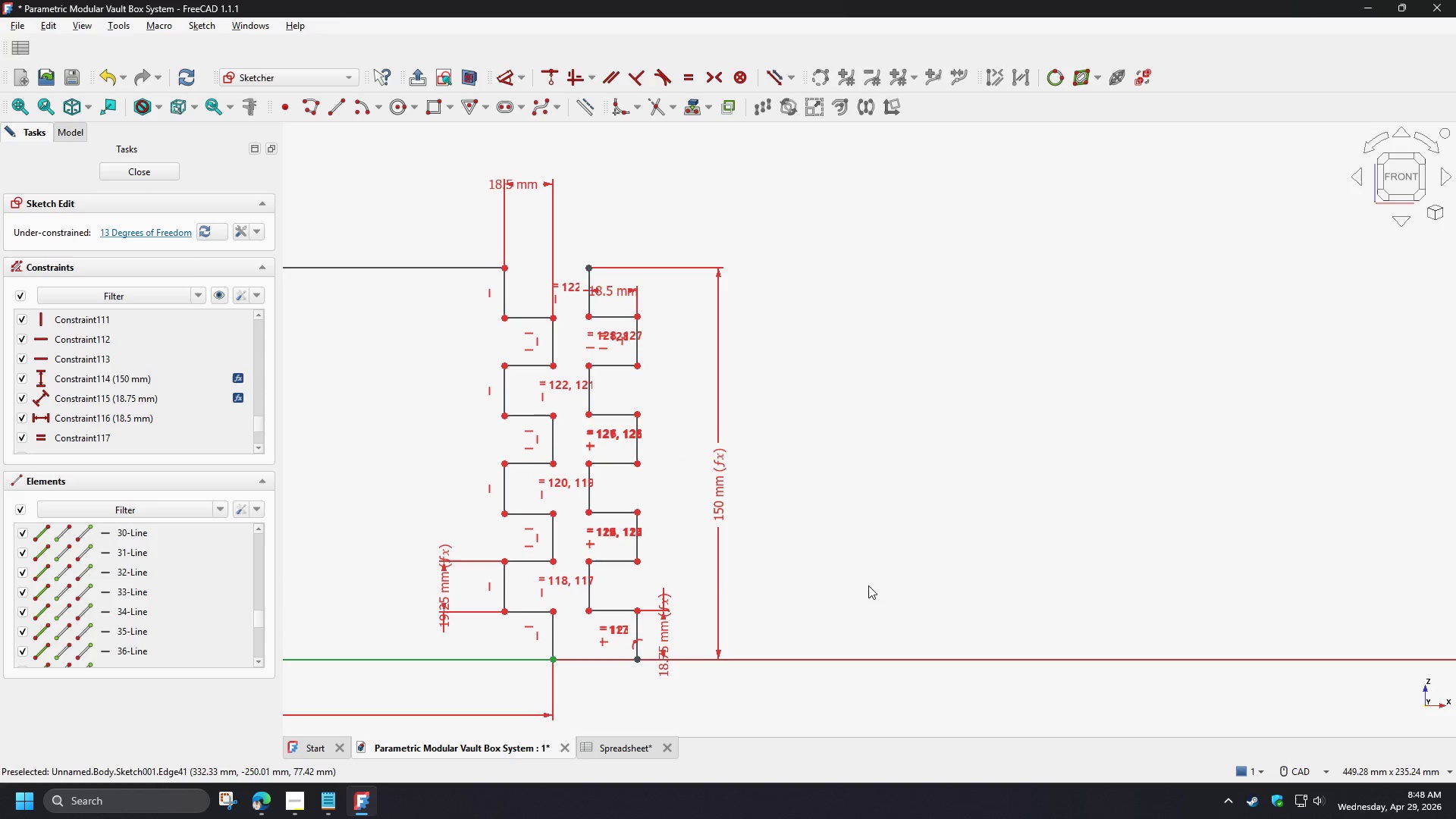 
left_click([869, 585])
 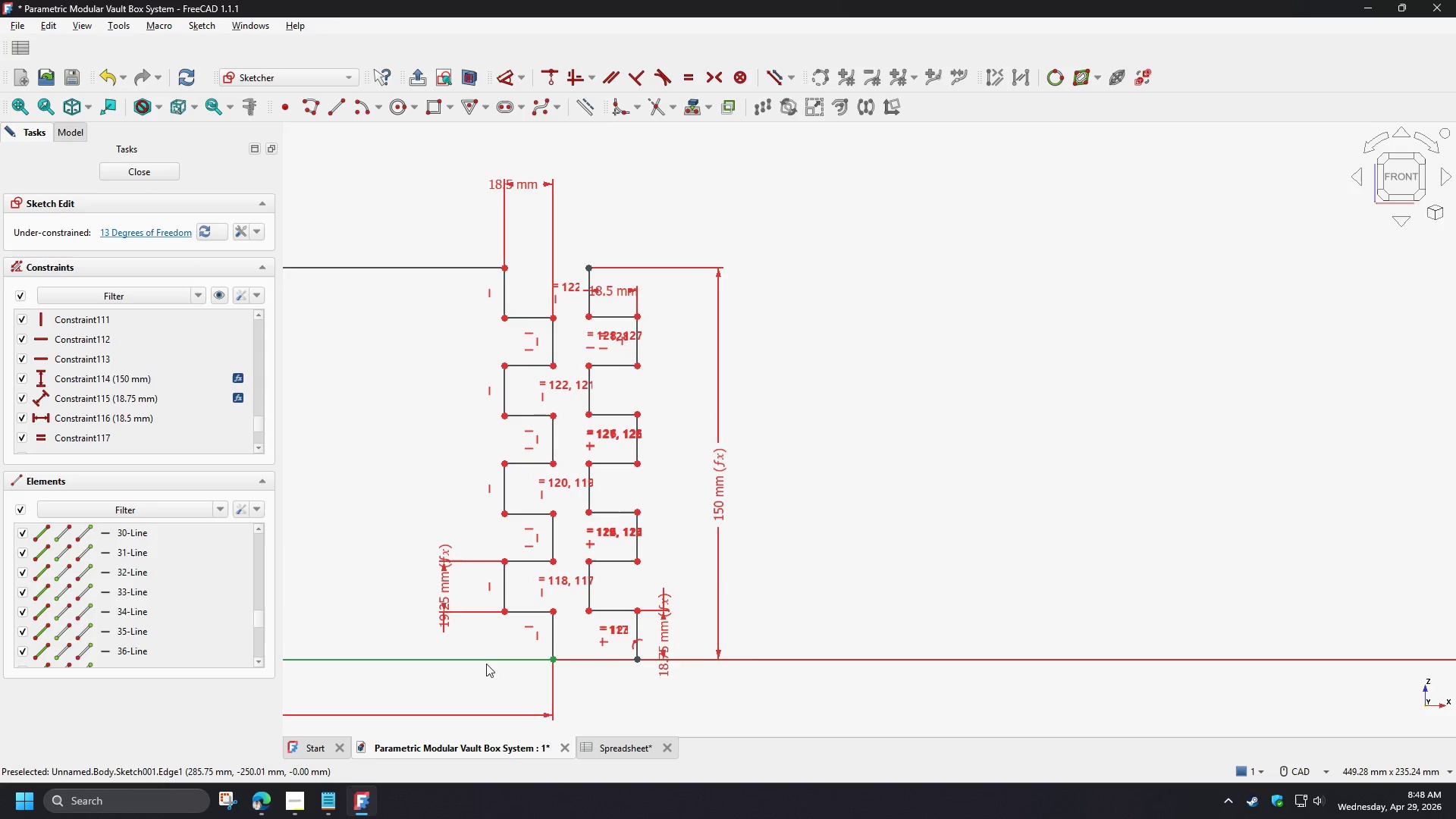 
scroll: coordinate [563, 626], scroll_direction: up, amount: 4.0
 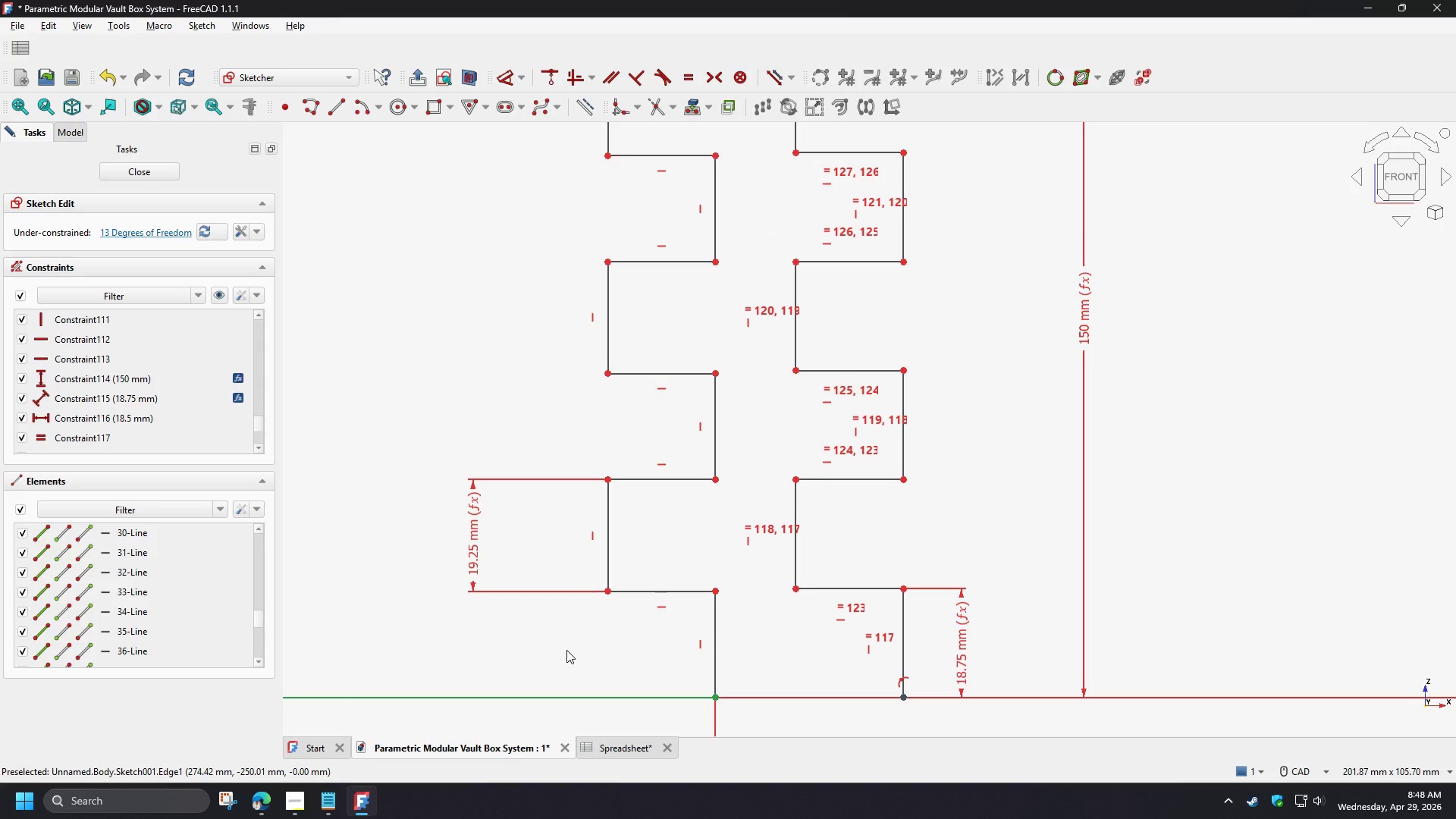 
scroll: coordinate [566, 650], scroll_direction: down, amount: 3.0
 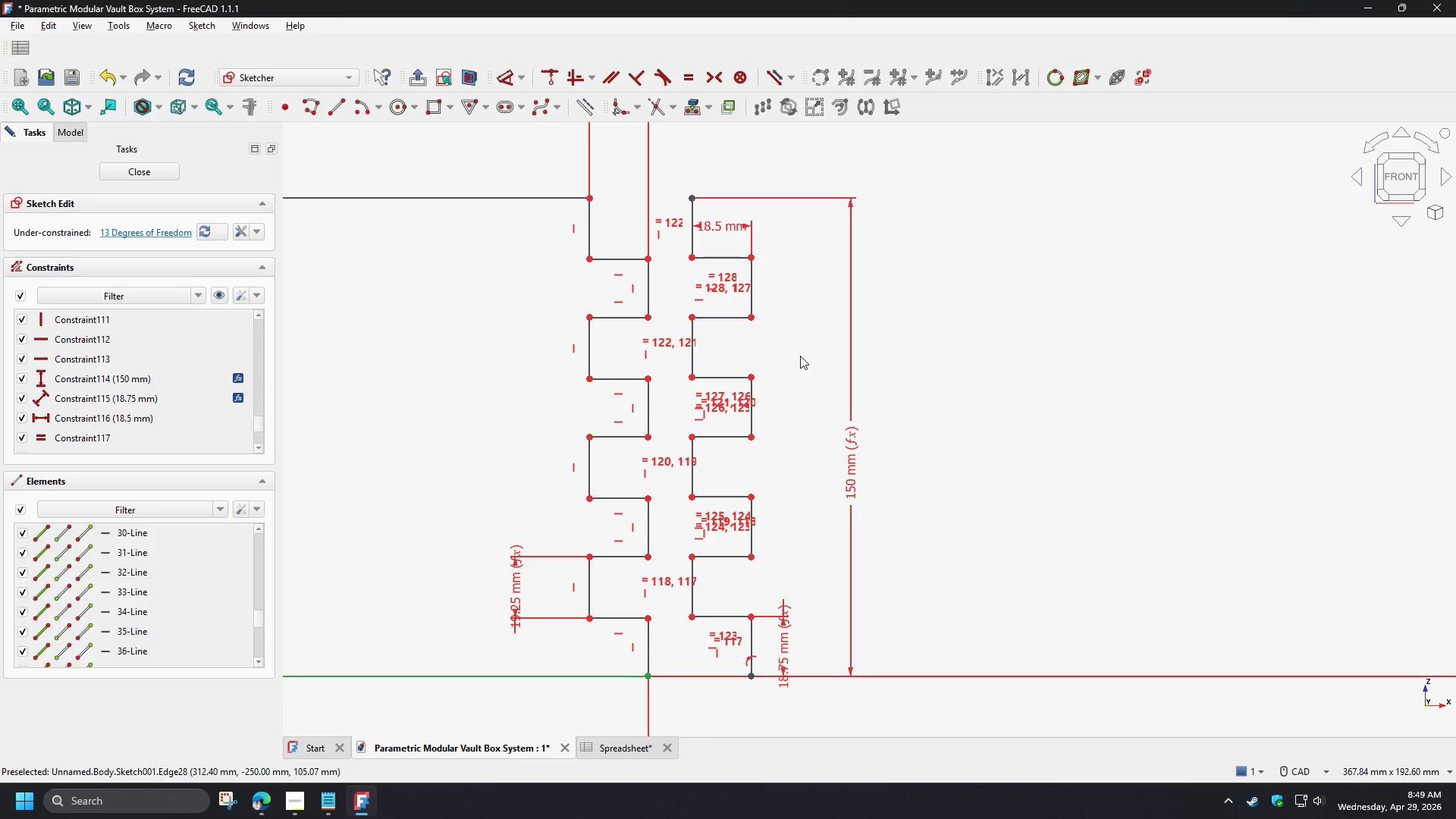 
wait(26.61)
 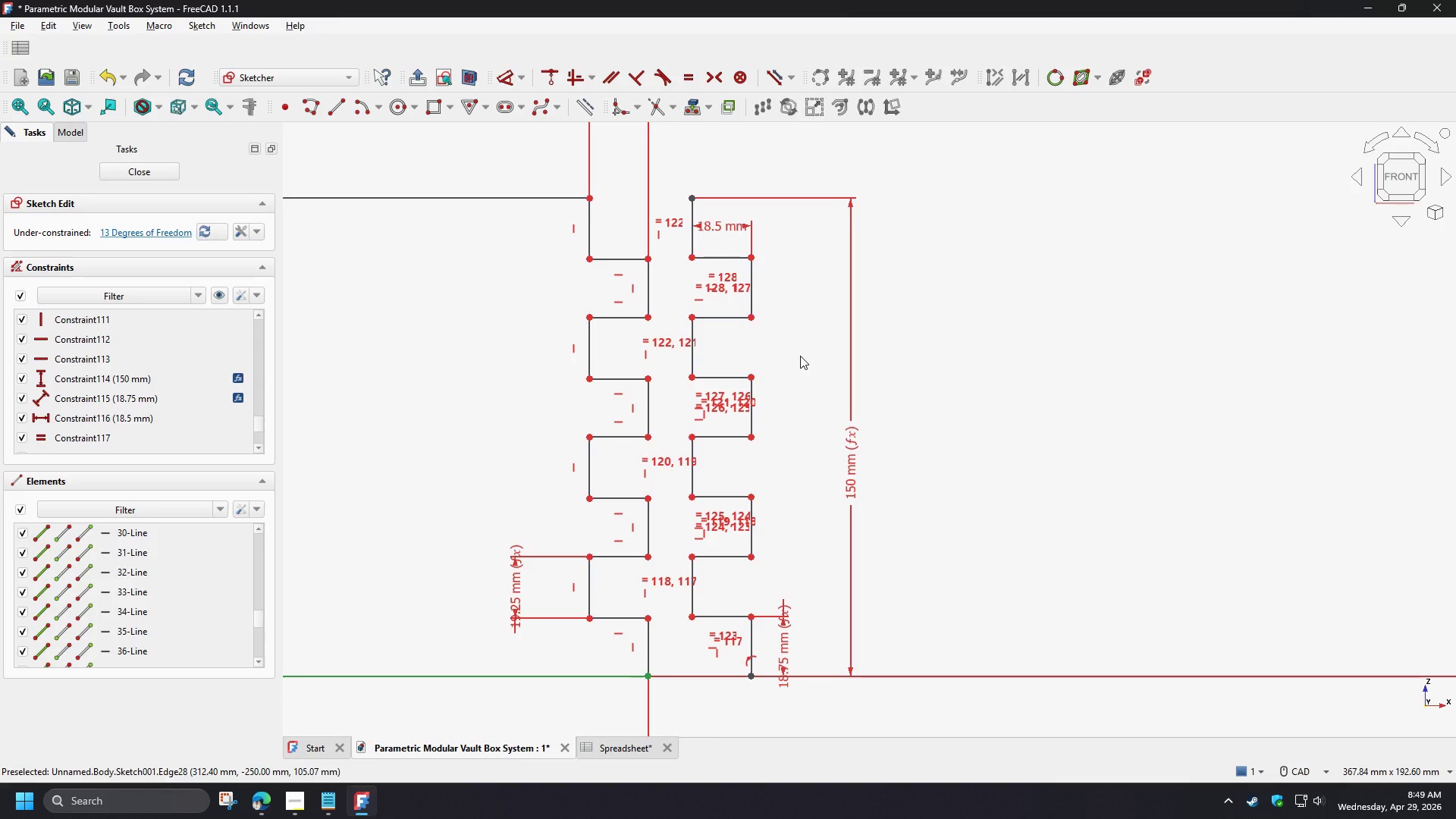 
left_click([515, 491])
 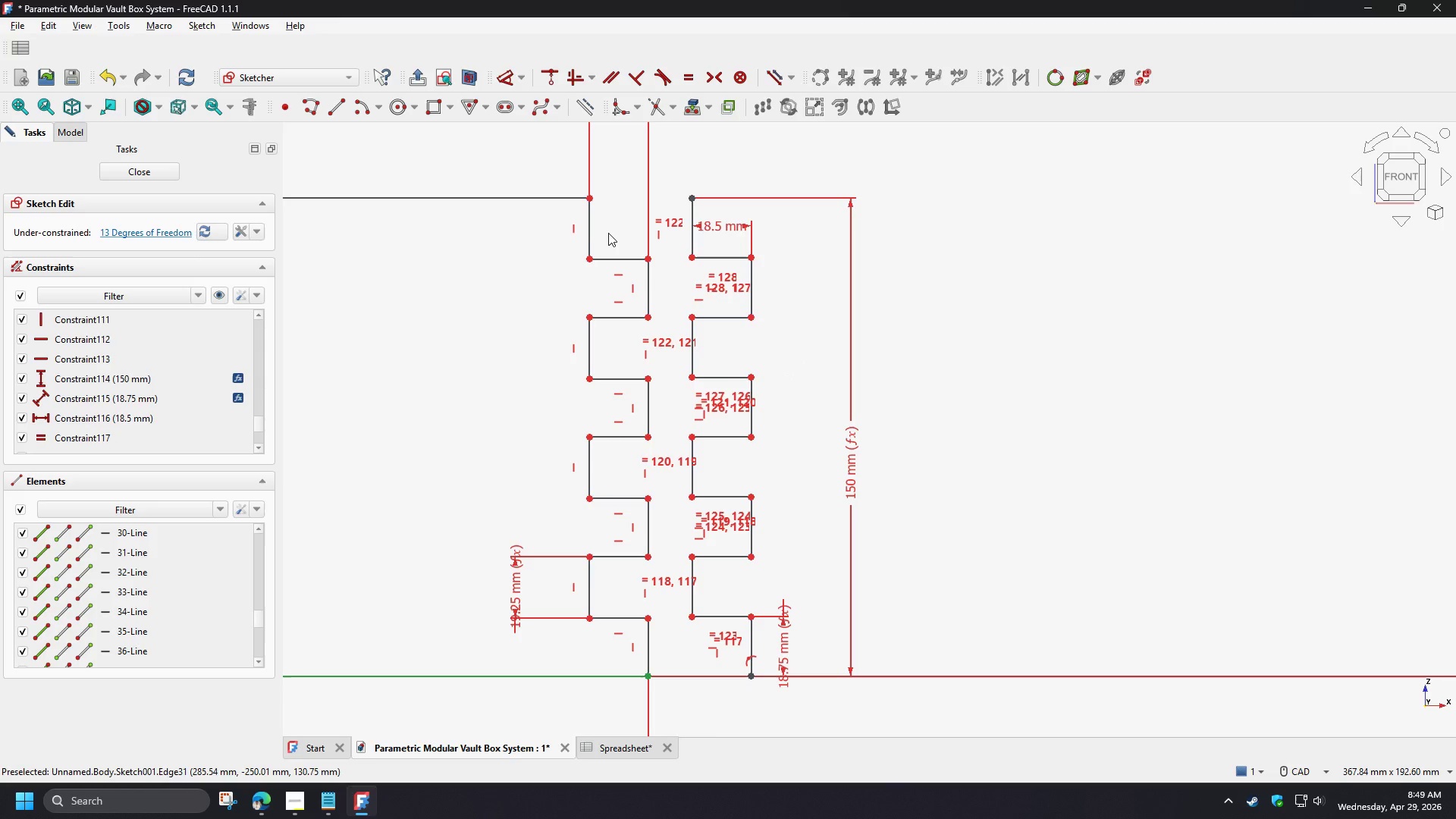 
left_click_drag(start_coordinate=[608, 233], to_coordinate=[508, 230])
 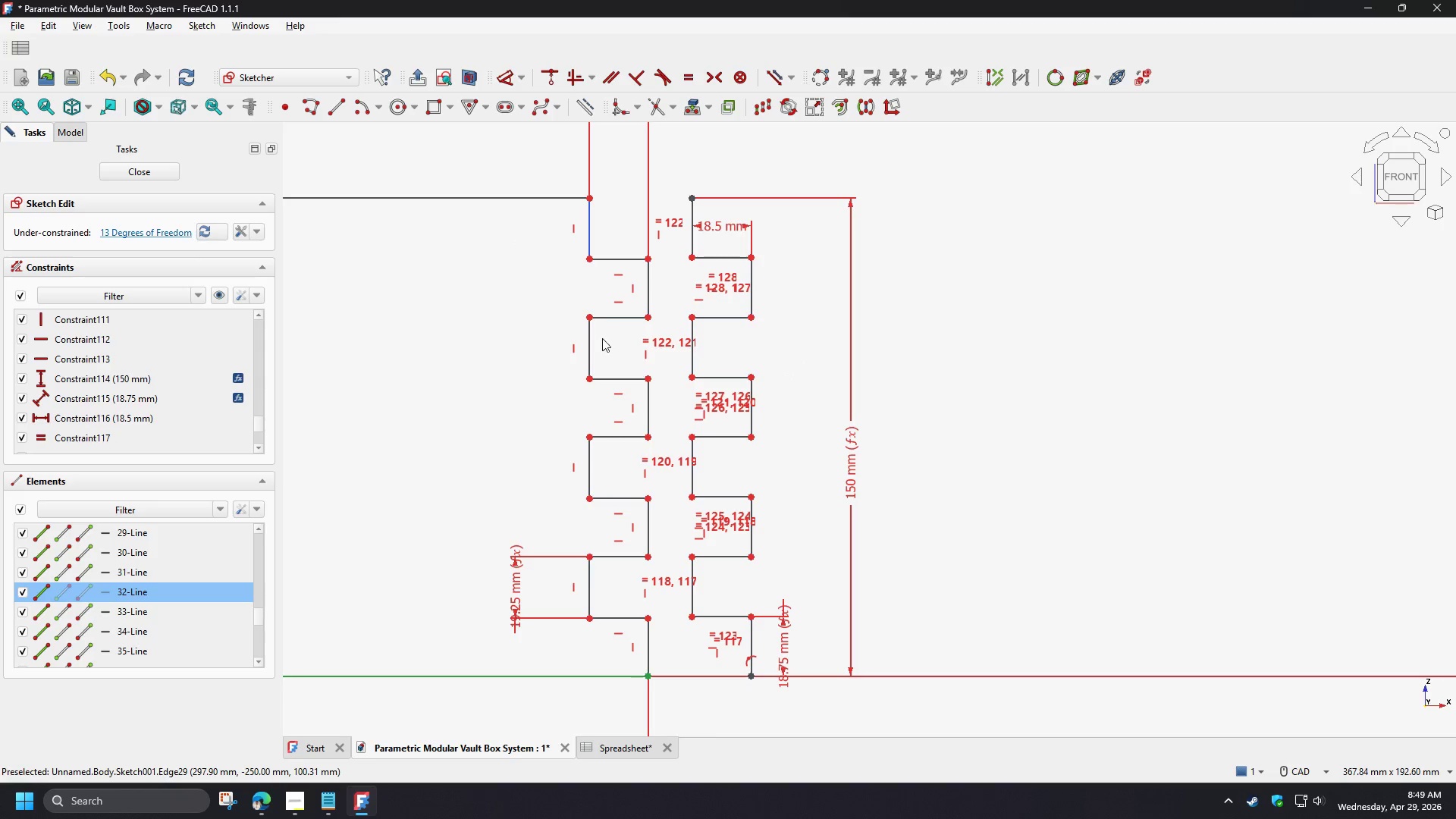 
hold_key(key=ControlLeft, duration=1.5)
left_click_drag(start_coordinate=[601, 350], to_coordinate=[538, 349])
 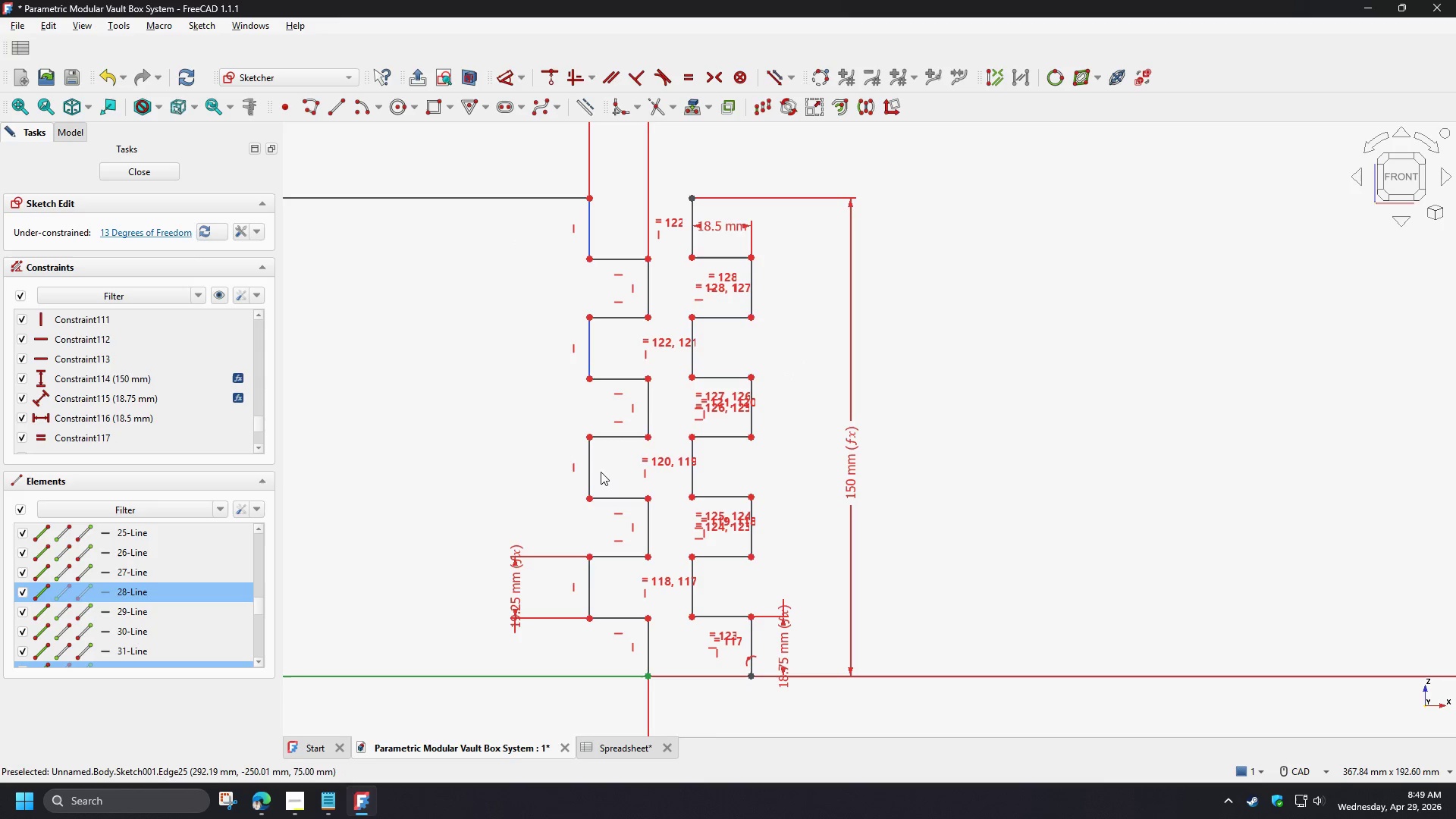 
left_click_drag(start_coordinate=[600, 472], to_coordinate=[523, 465])
 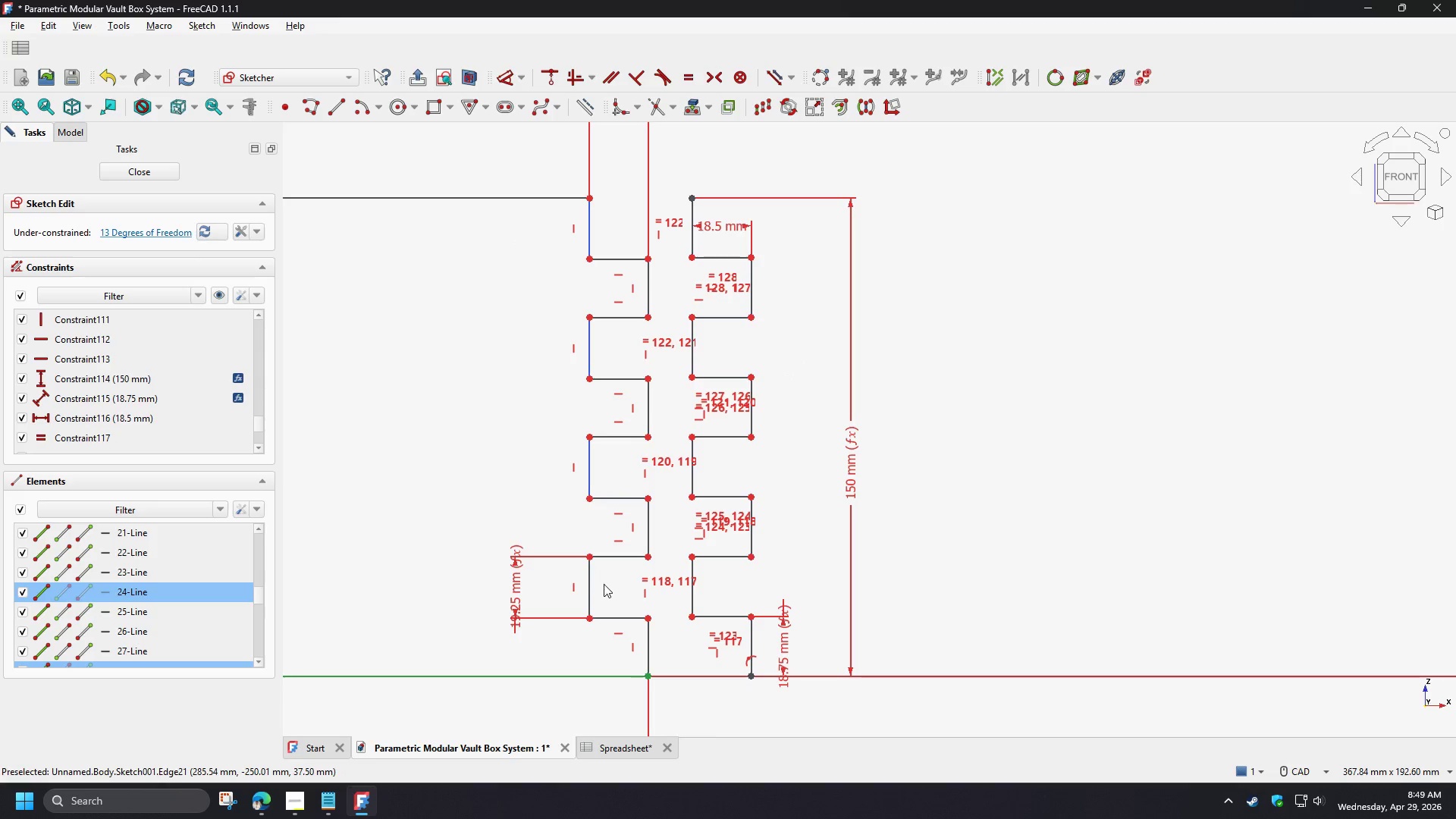 
hold_key(key=ControlLeft, duration=0.58)
left_click_drag(start_coordinate=[604, 585], to_coordinate=[543, 589])
 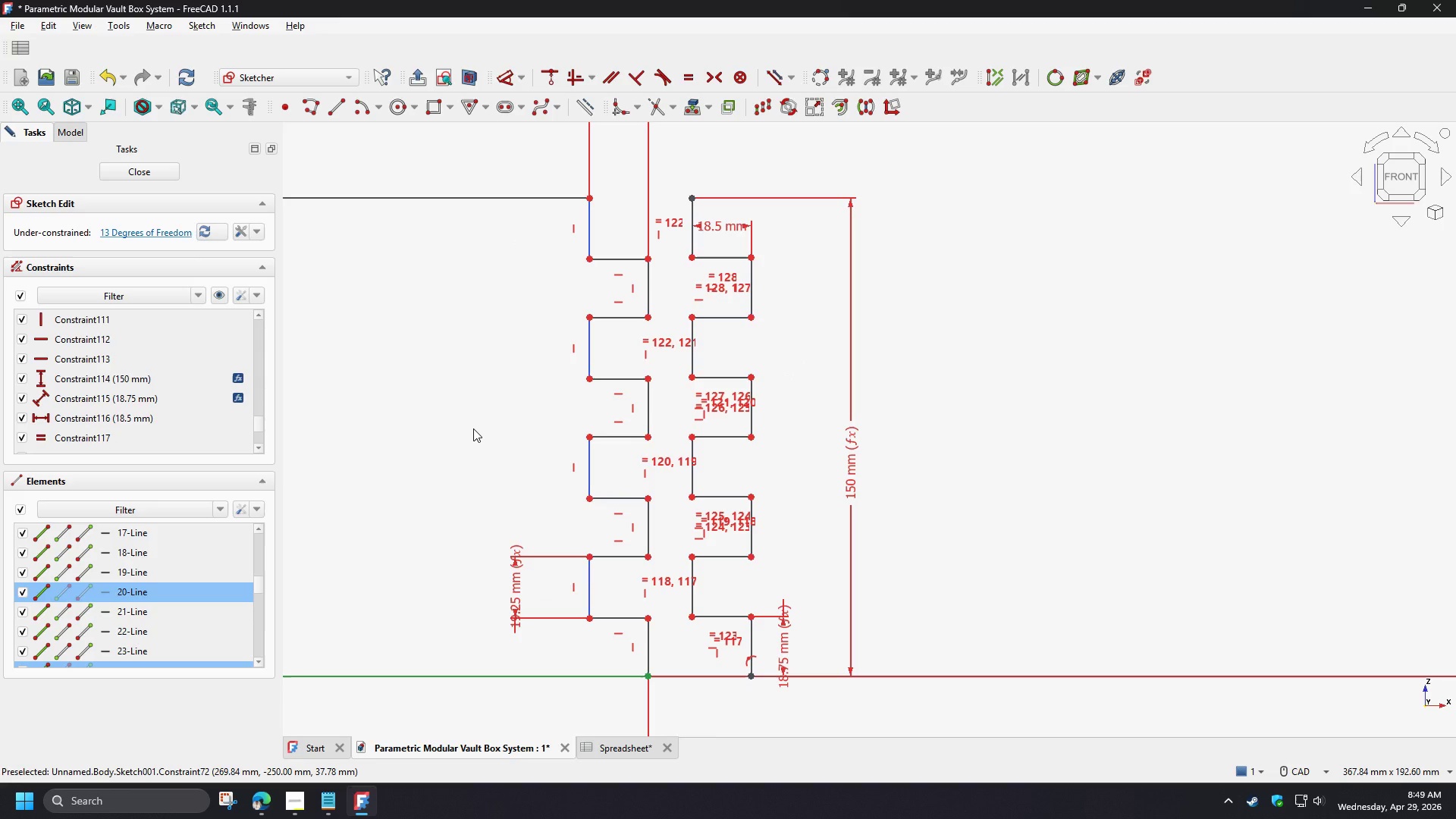 
key(E)
 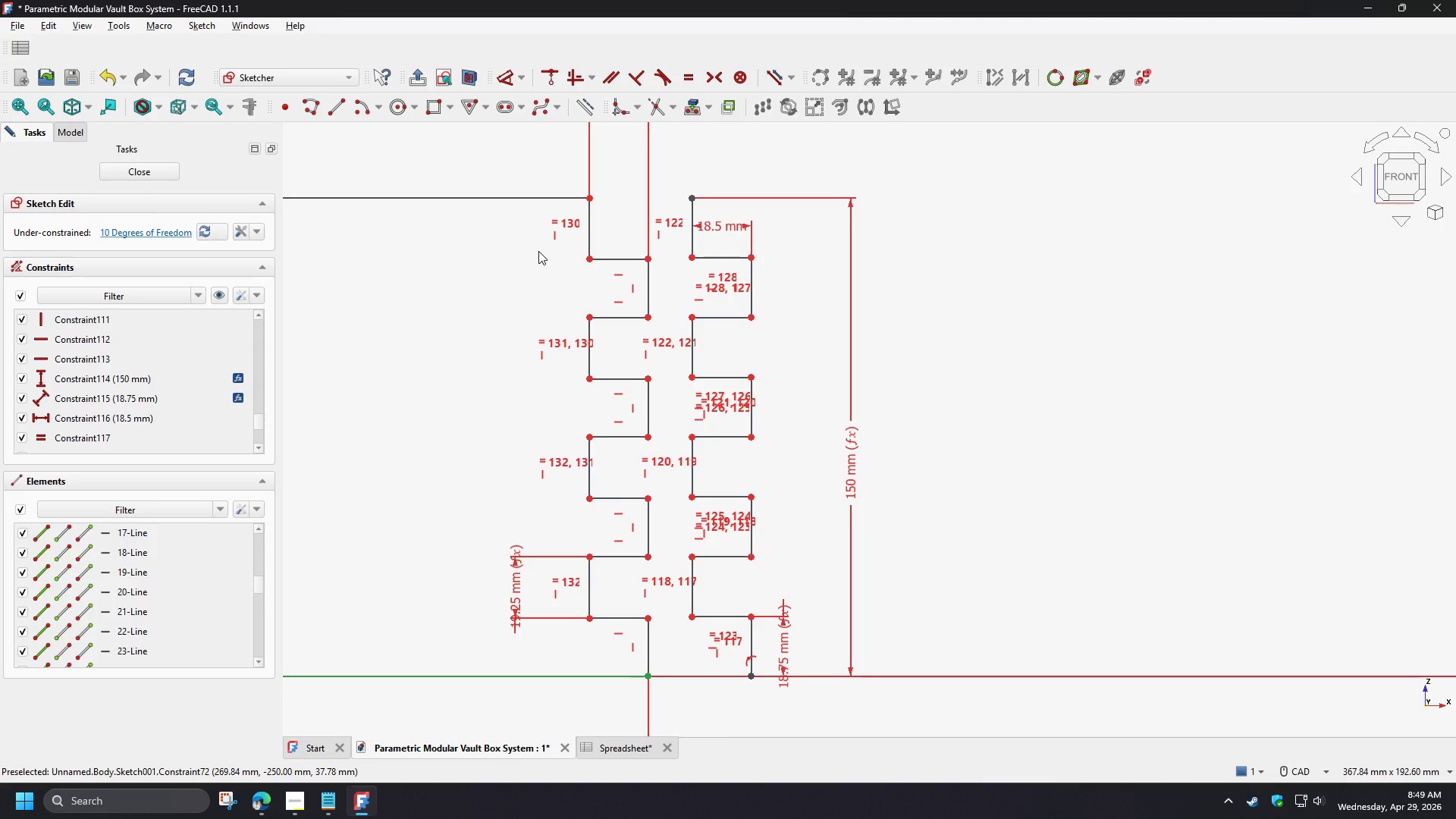 
scroll: coordinate [538, 251], scroll_direction: up, amount: 1.0
 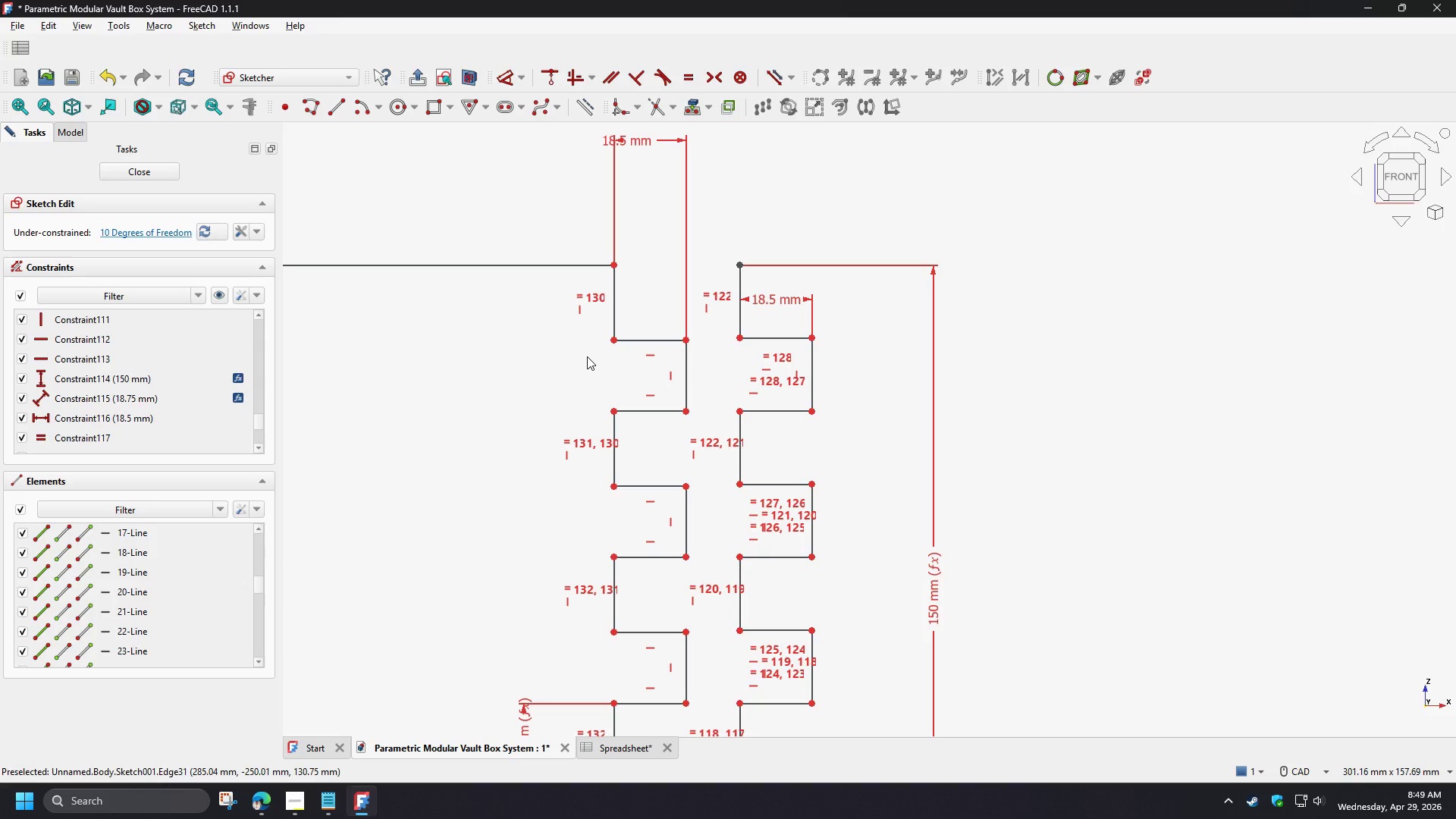 
wait(16.29)
 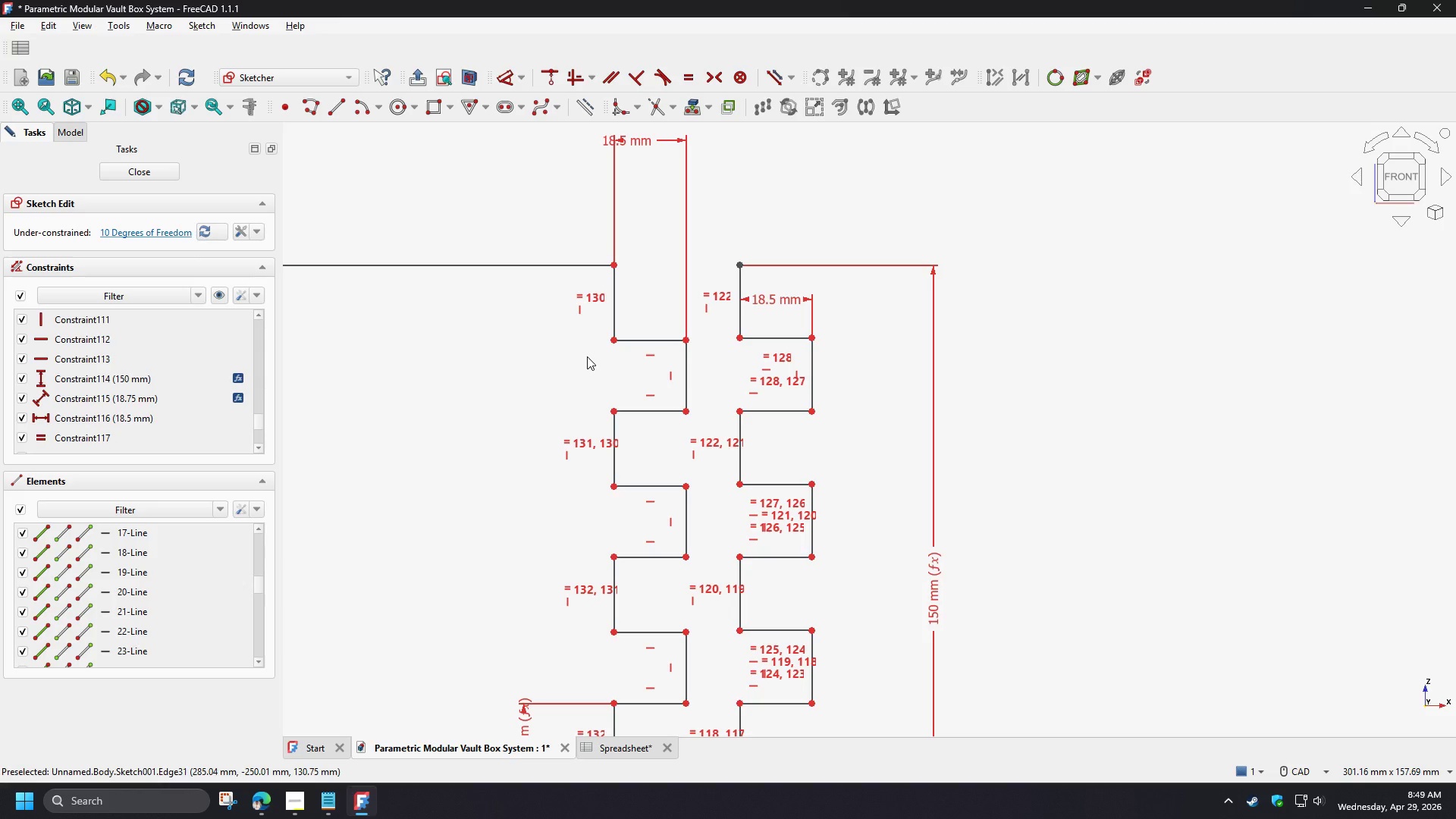 
scroll: coordinate [628, 287], scroll_direction: up, amount: 2.0
 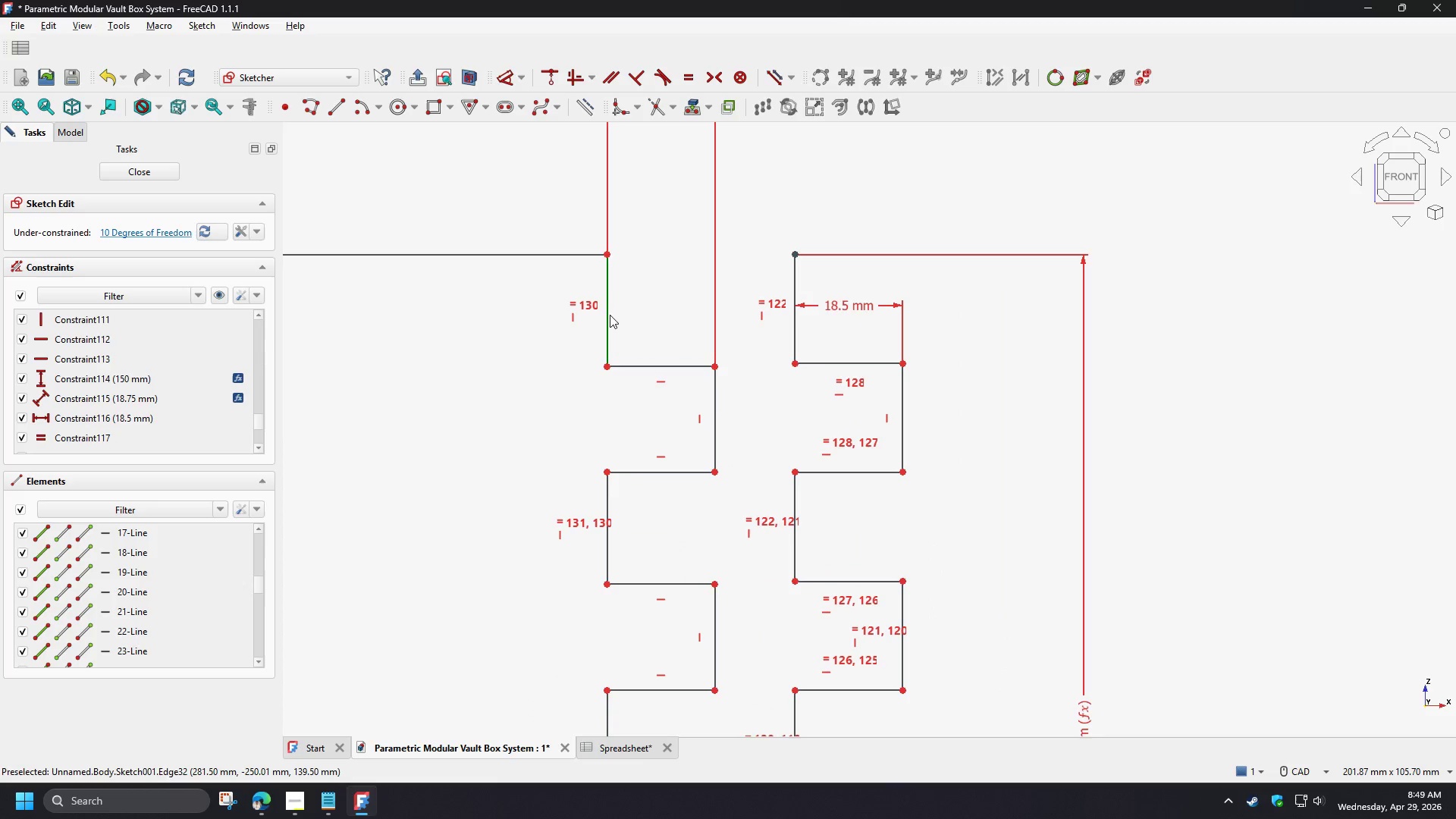 
left_click([610, 315])
 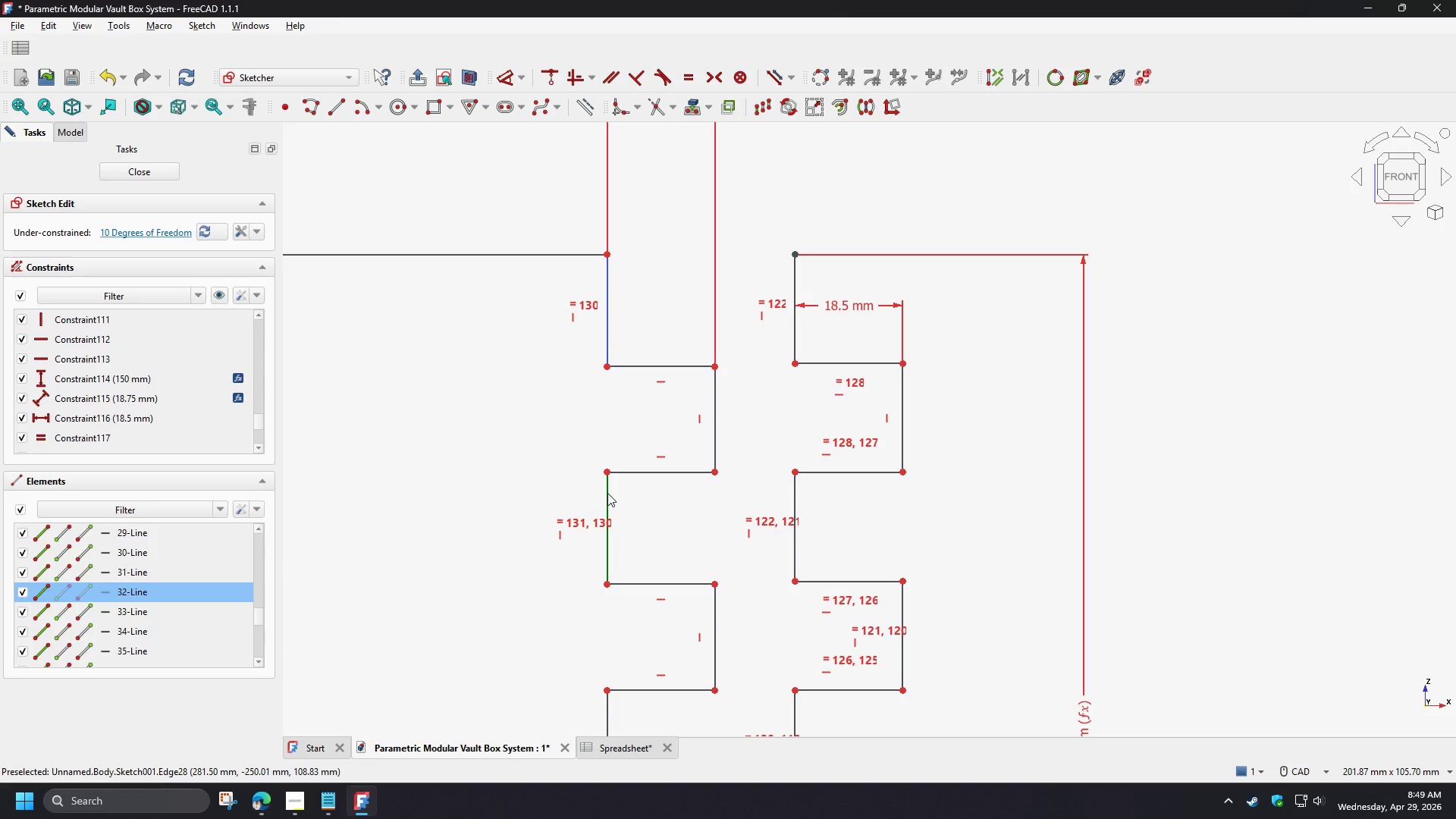 
left_click([559, 367])
 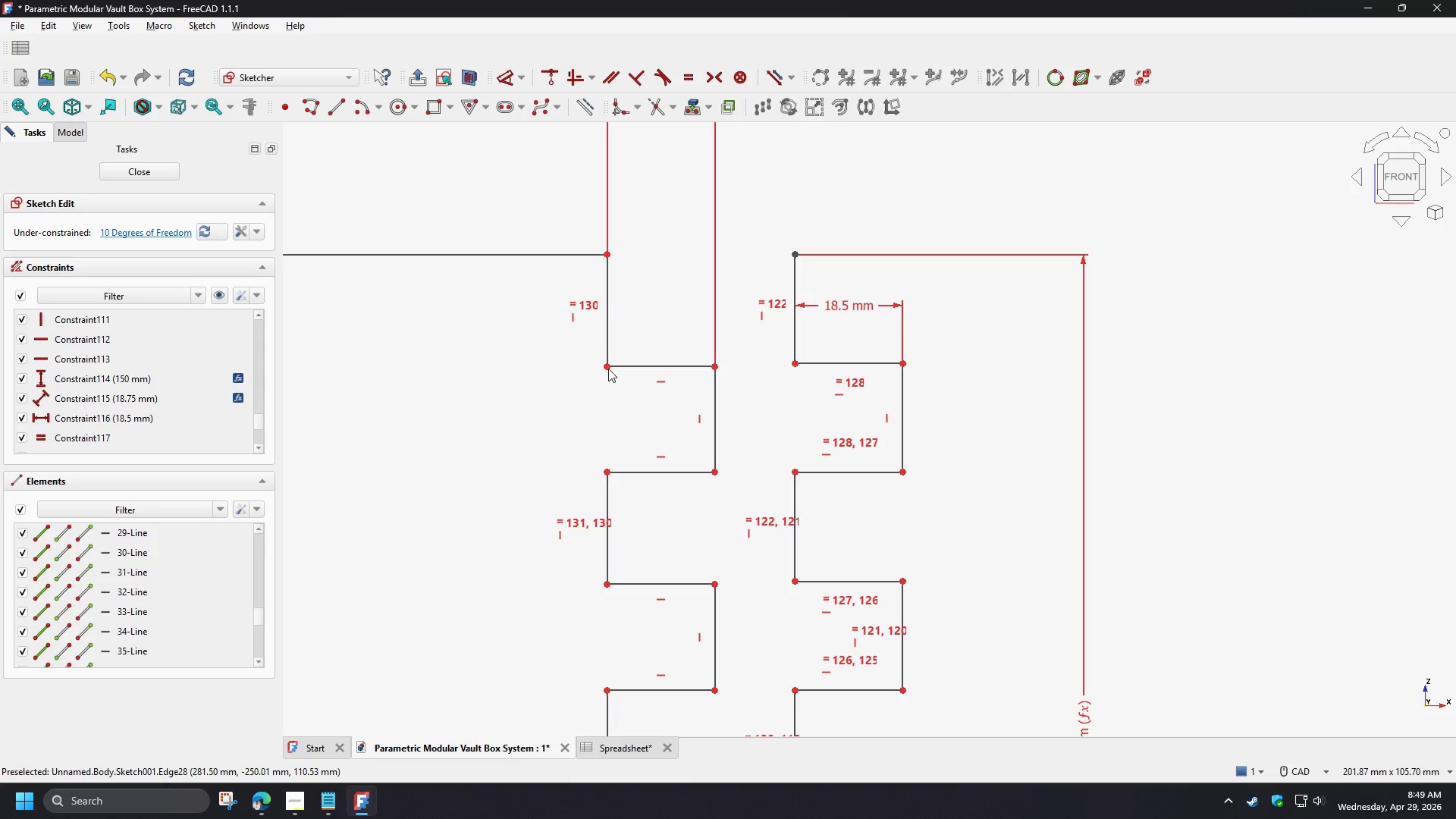 
left_click([608, 369])
 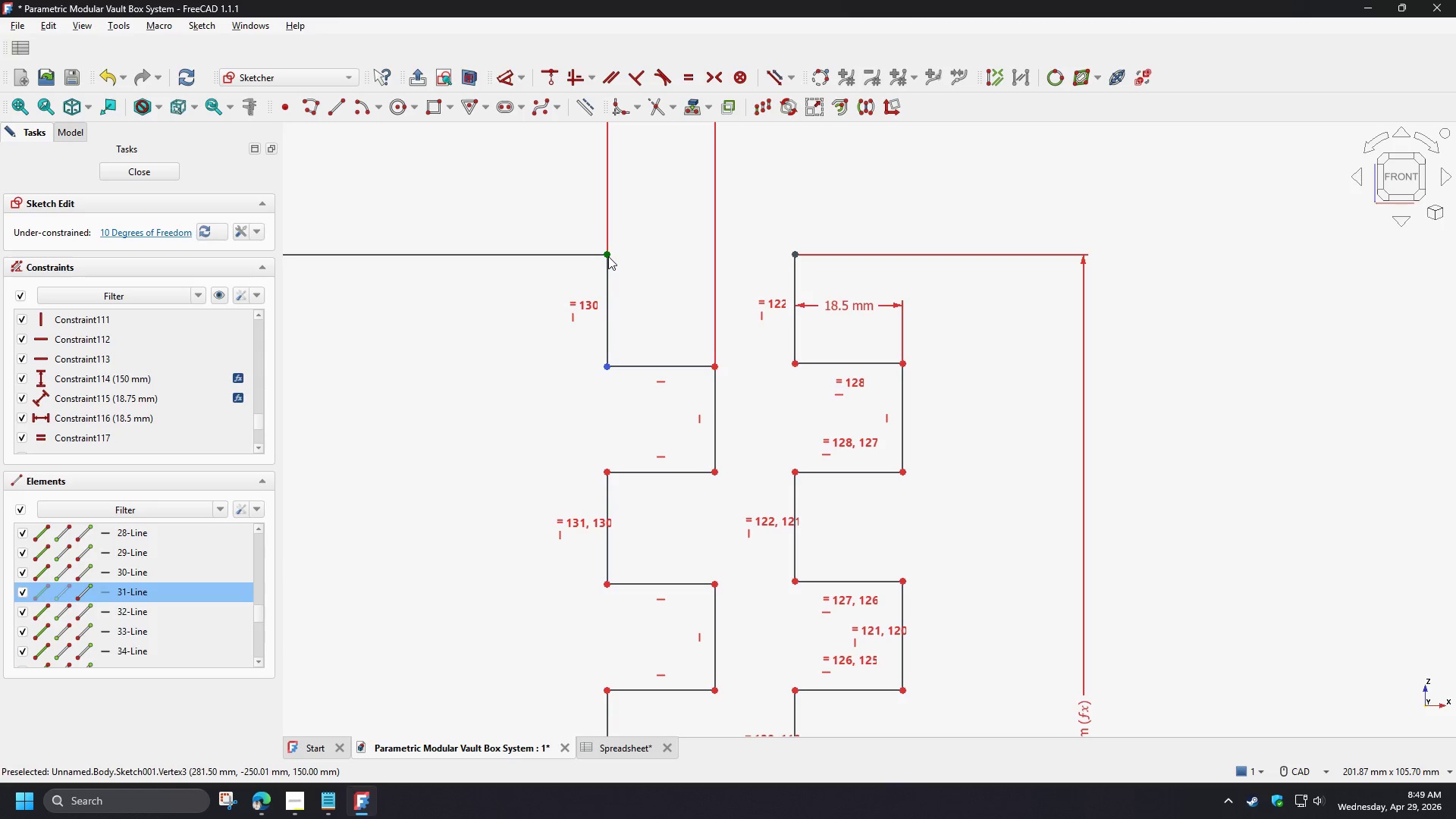 
left_click([608, 256])
 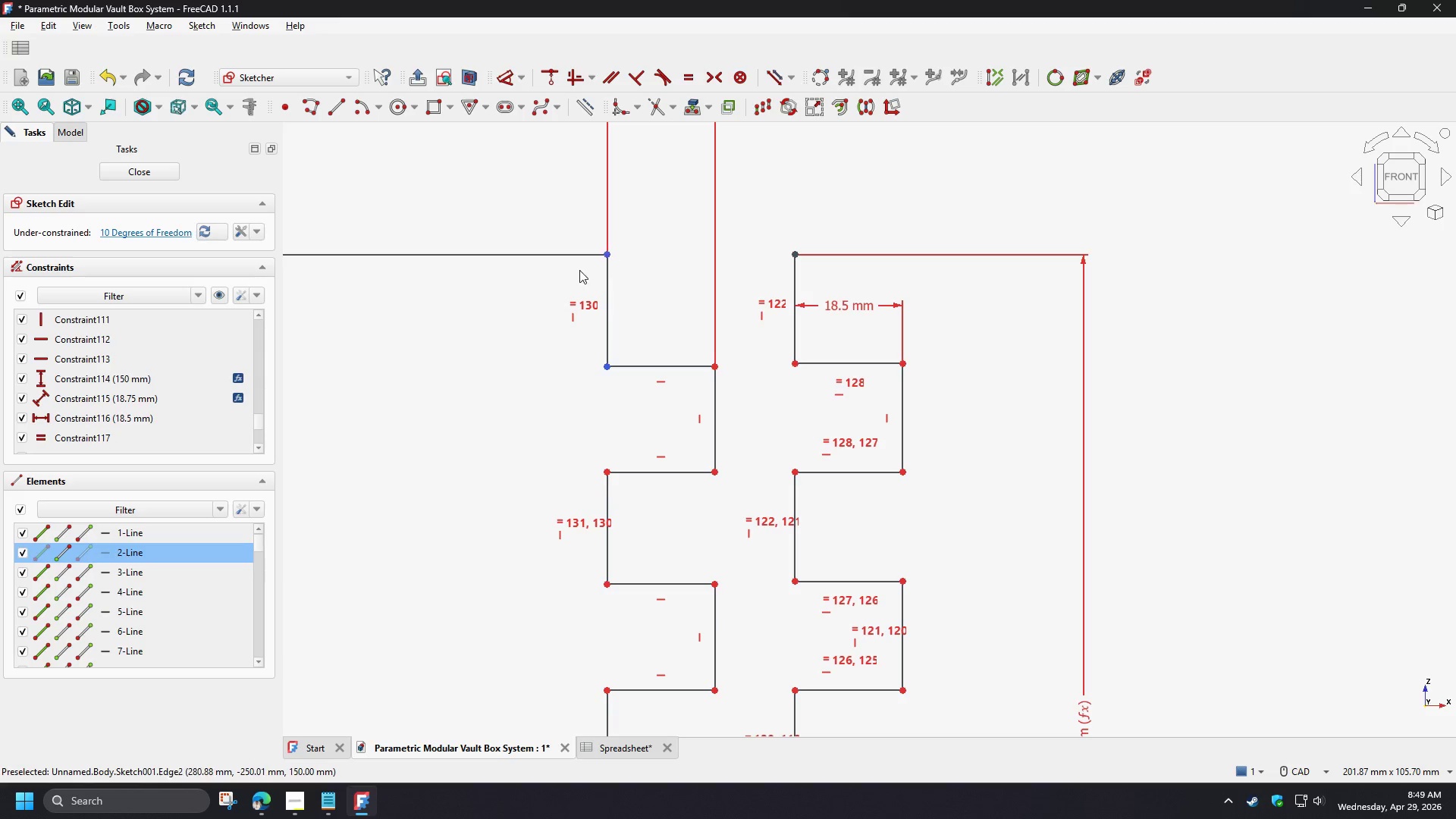 
key(D)
 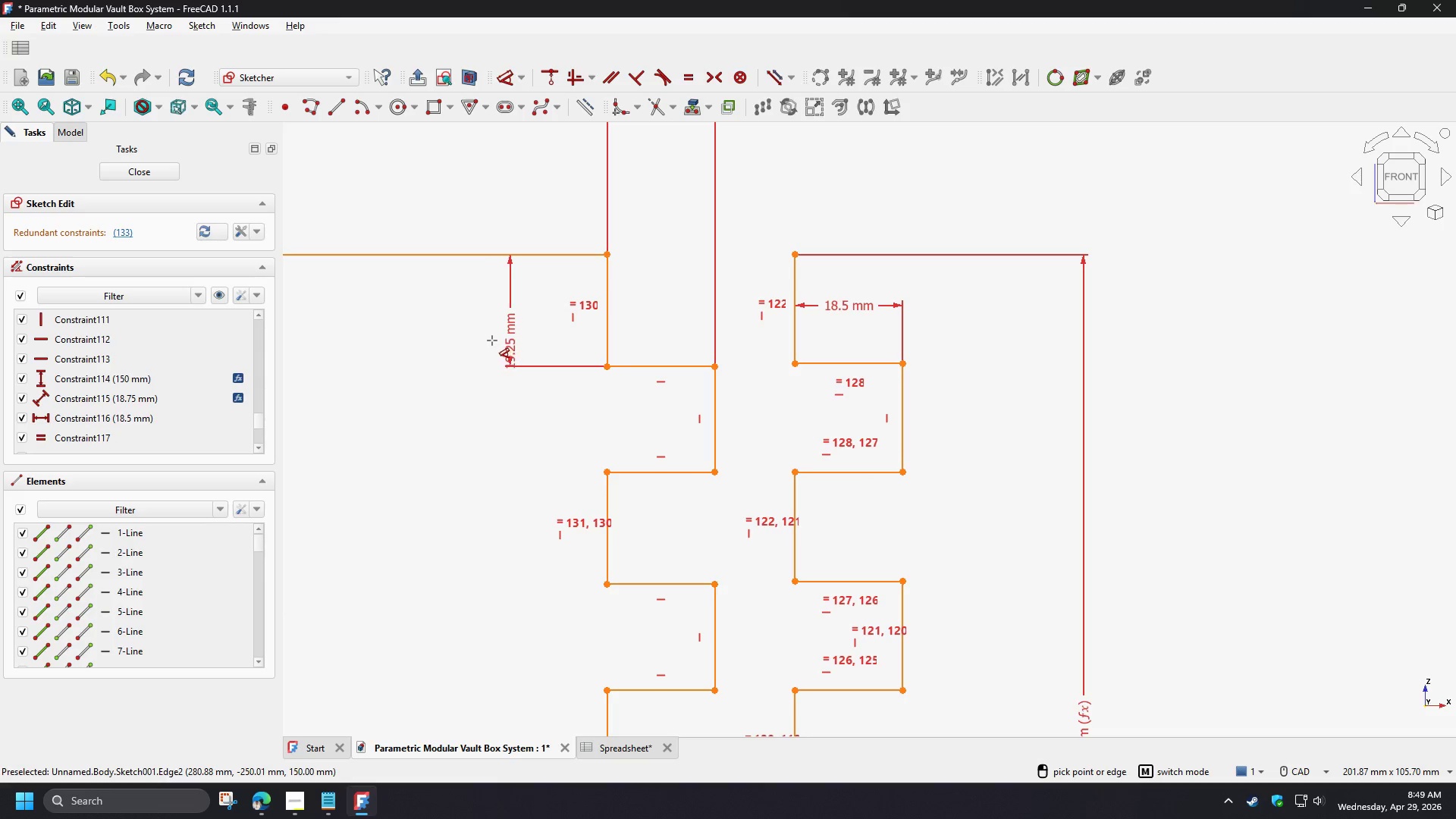 
right_click([492, 340])
 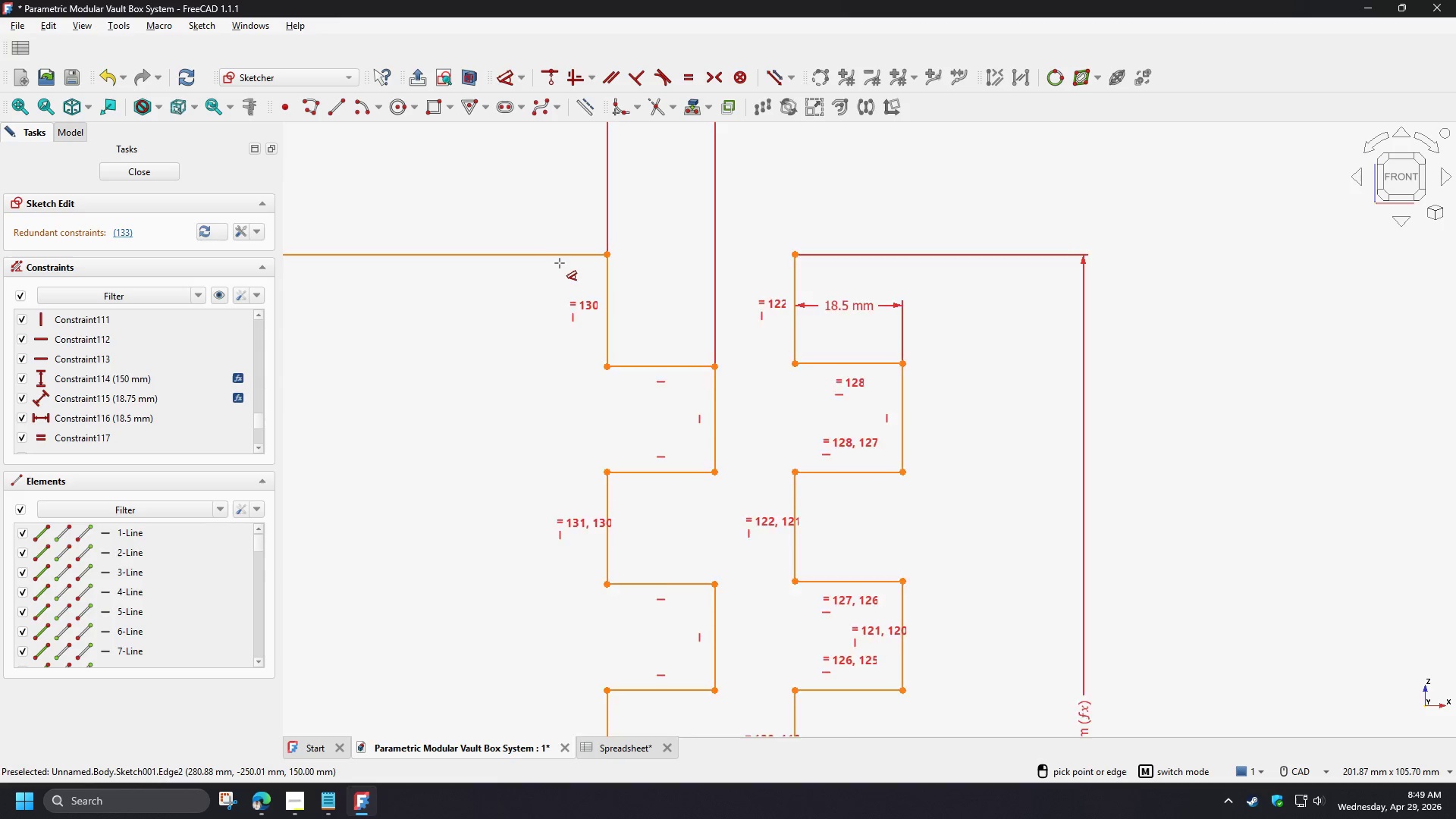 
scroll: coordinate [560, 268], scroll_direction: down, amount: 4.0
 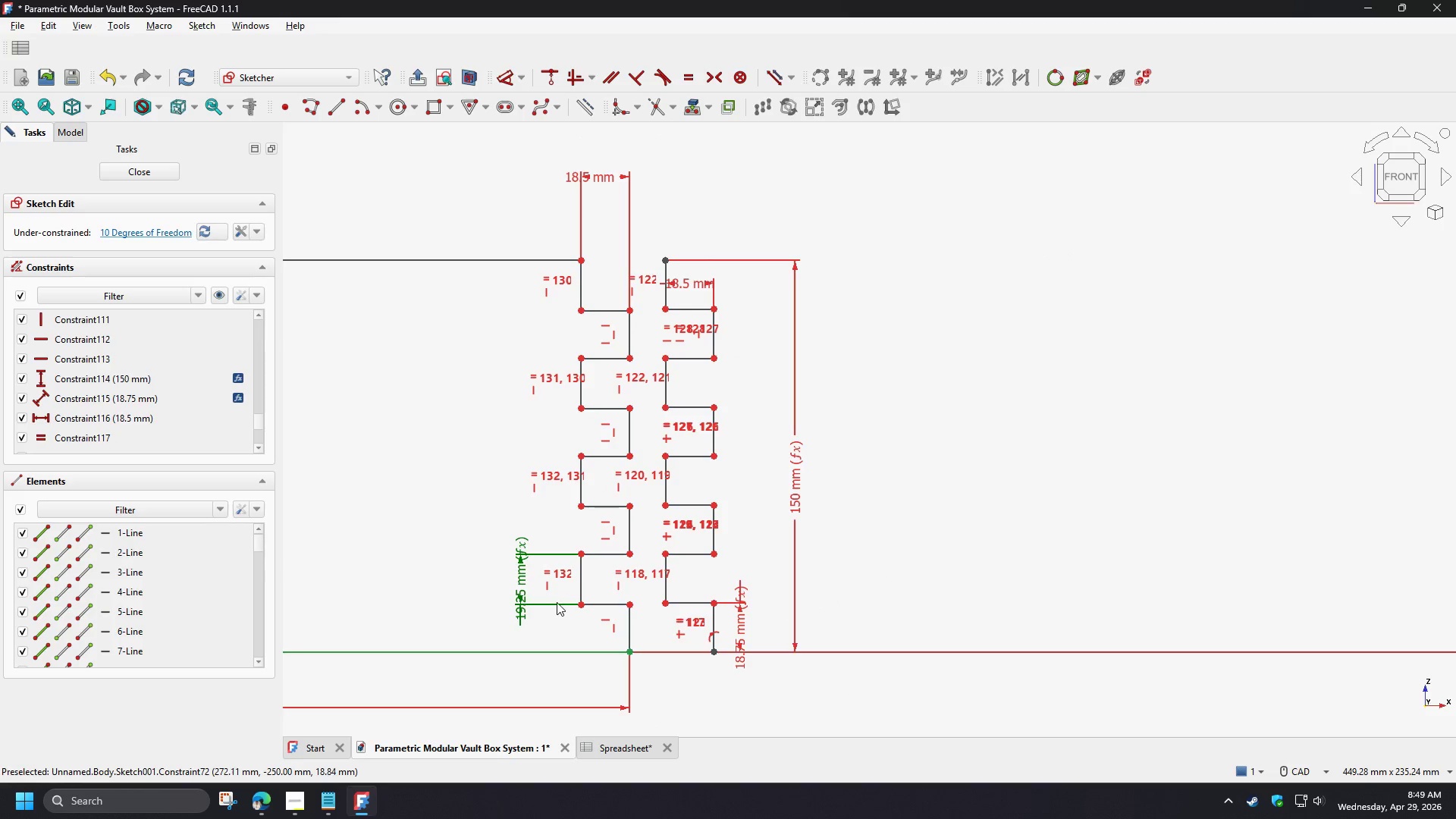 
scroll: coordinate [550, 588], scroll_direction: up, amount: 1.0
 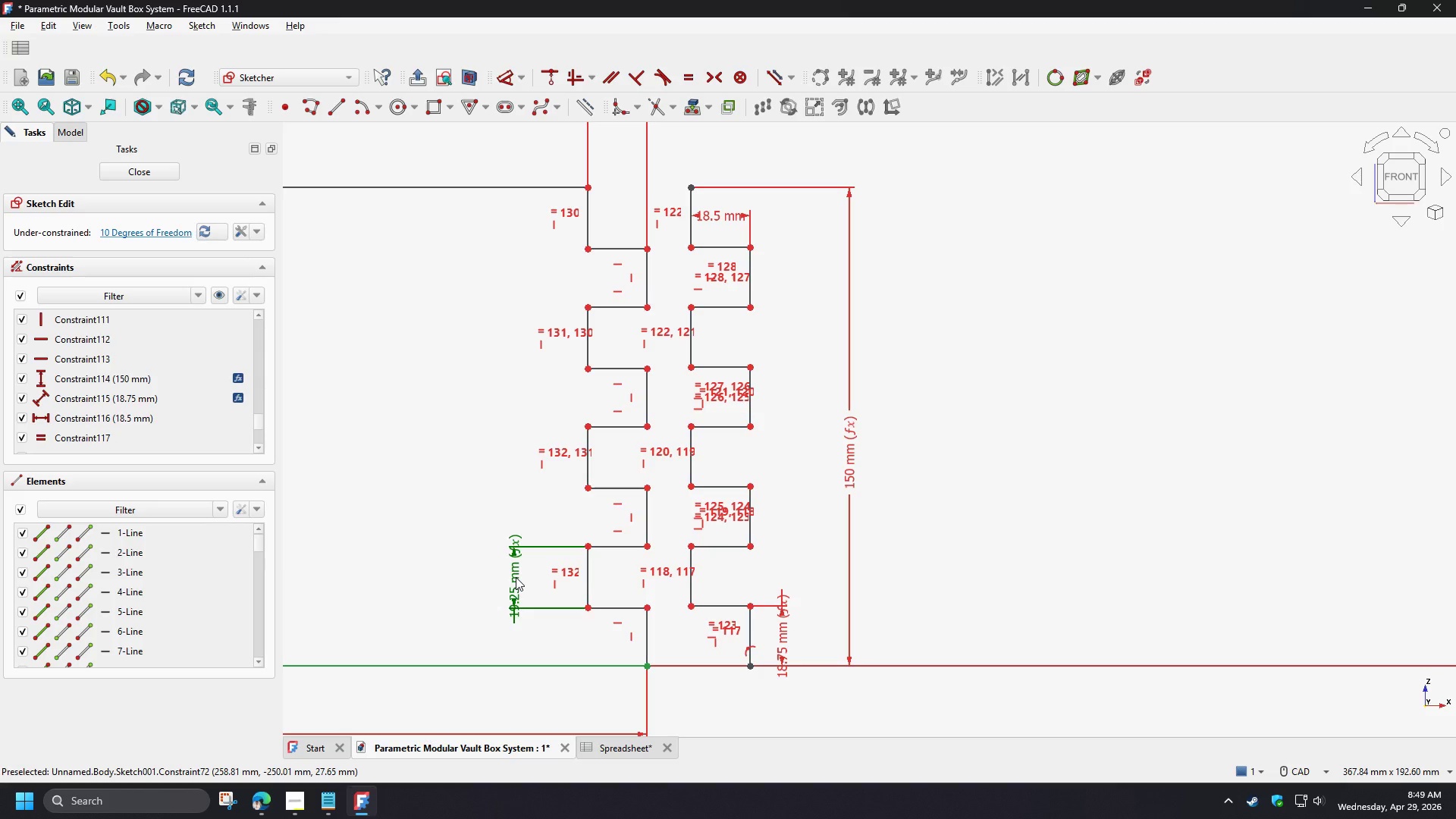 
double_click([516, 577])
 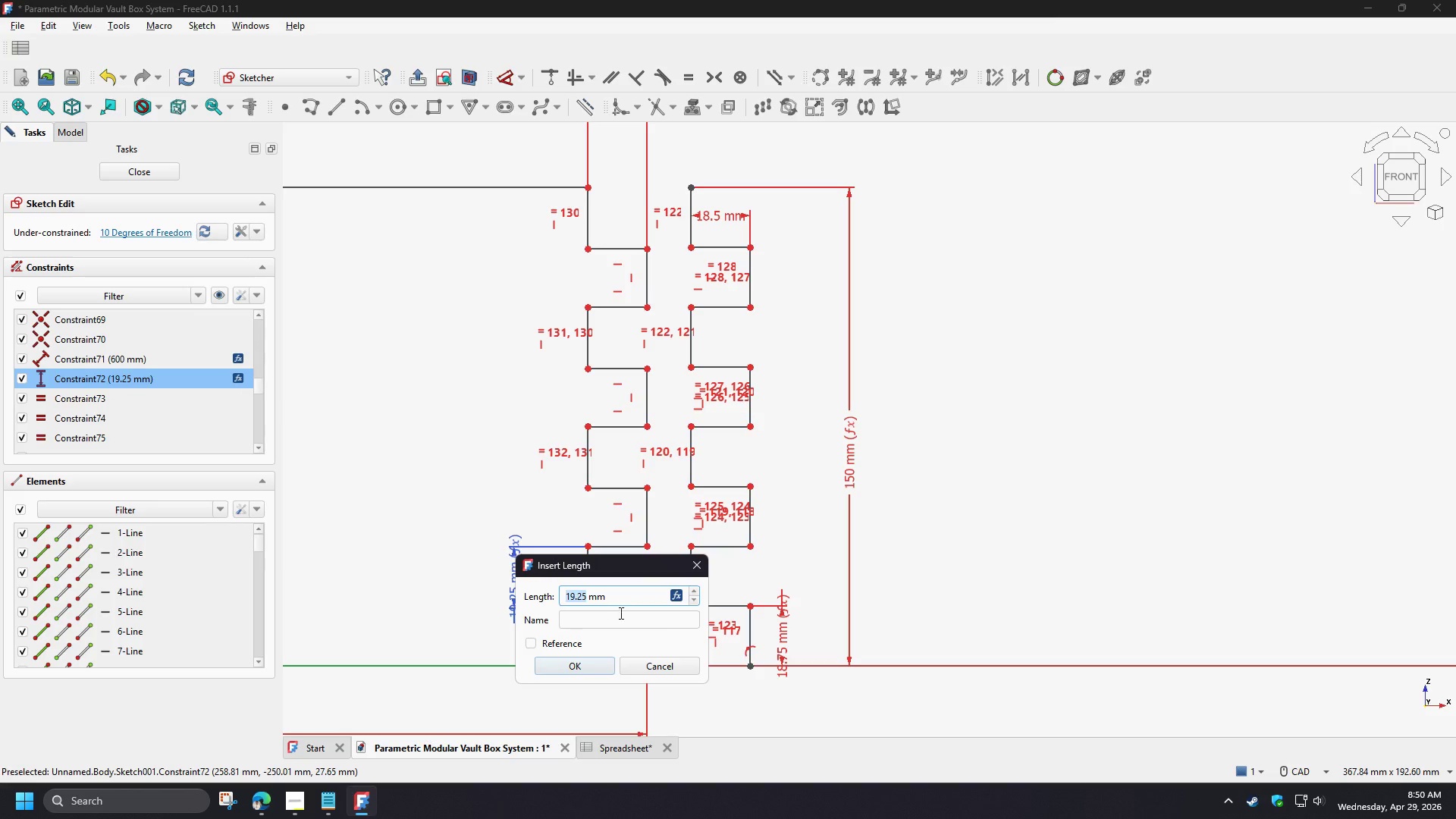 
left_click([675, 595])
 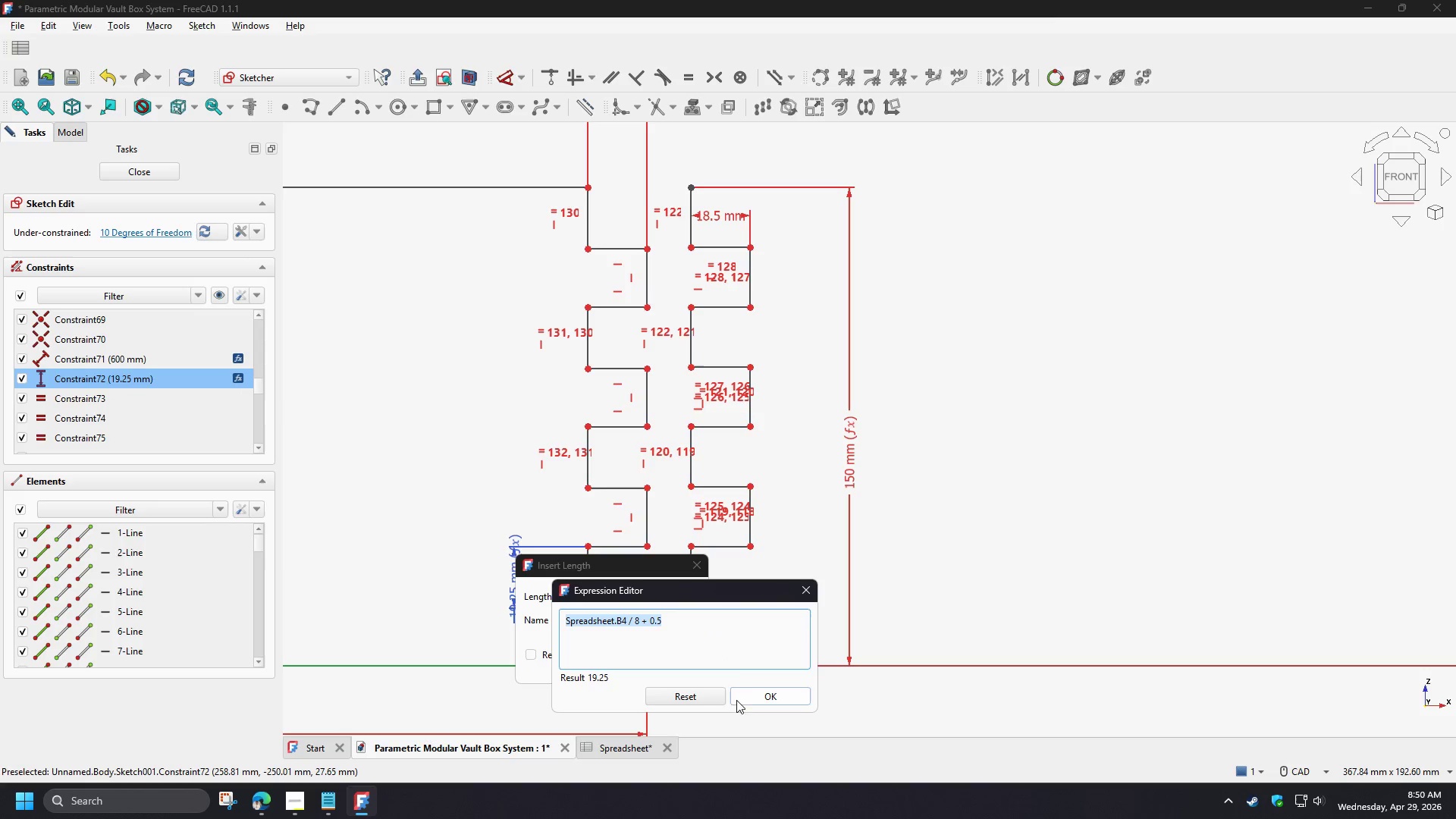 
left_click([747, 695])
 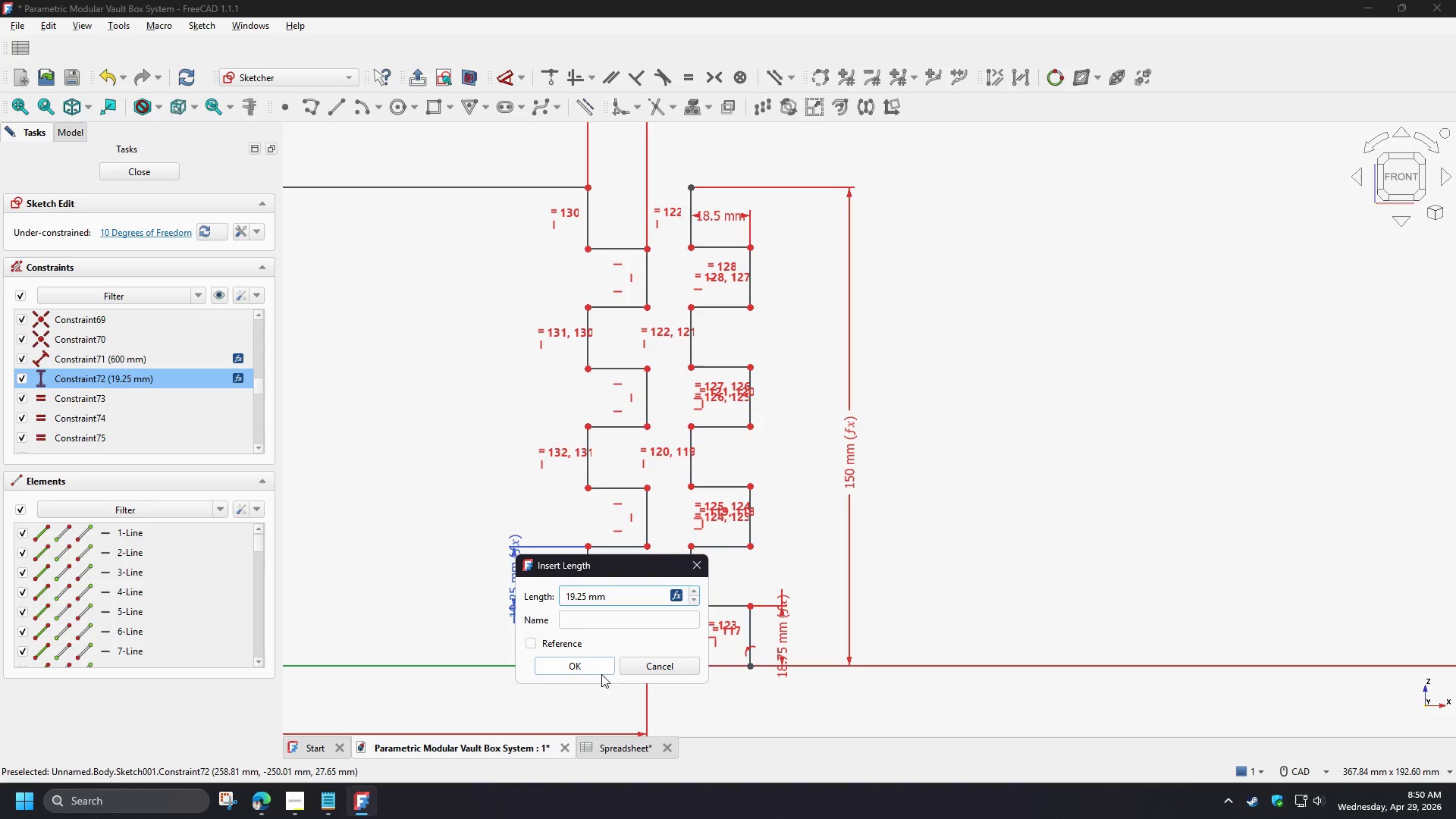 
left_click([594, 666])
 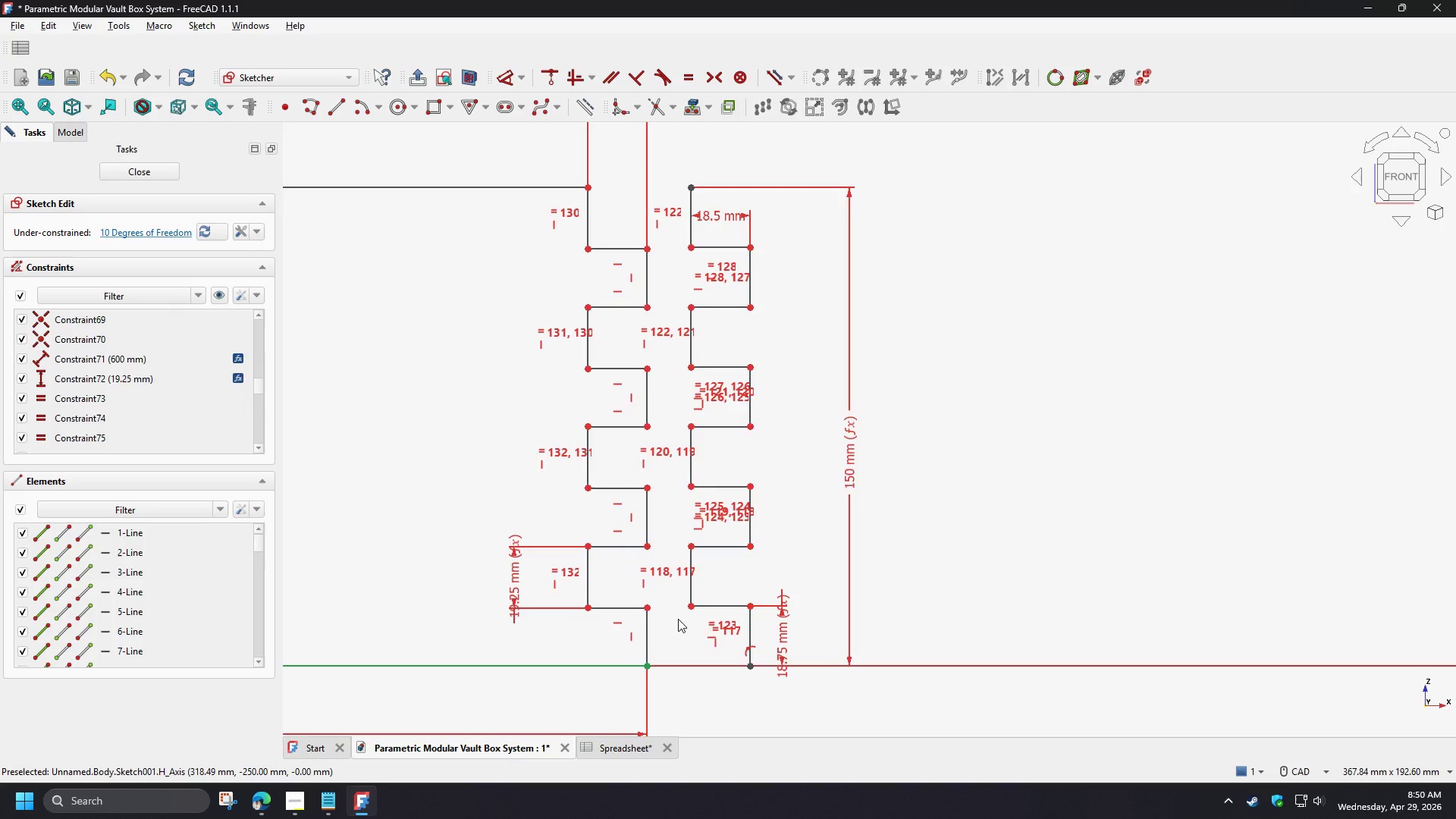 
scroll: coordinate [658, 573], scroll_direction: up, amount: 4.0
 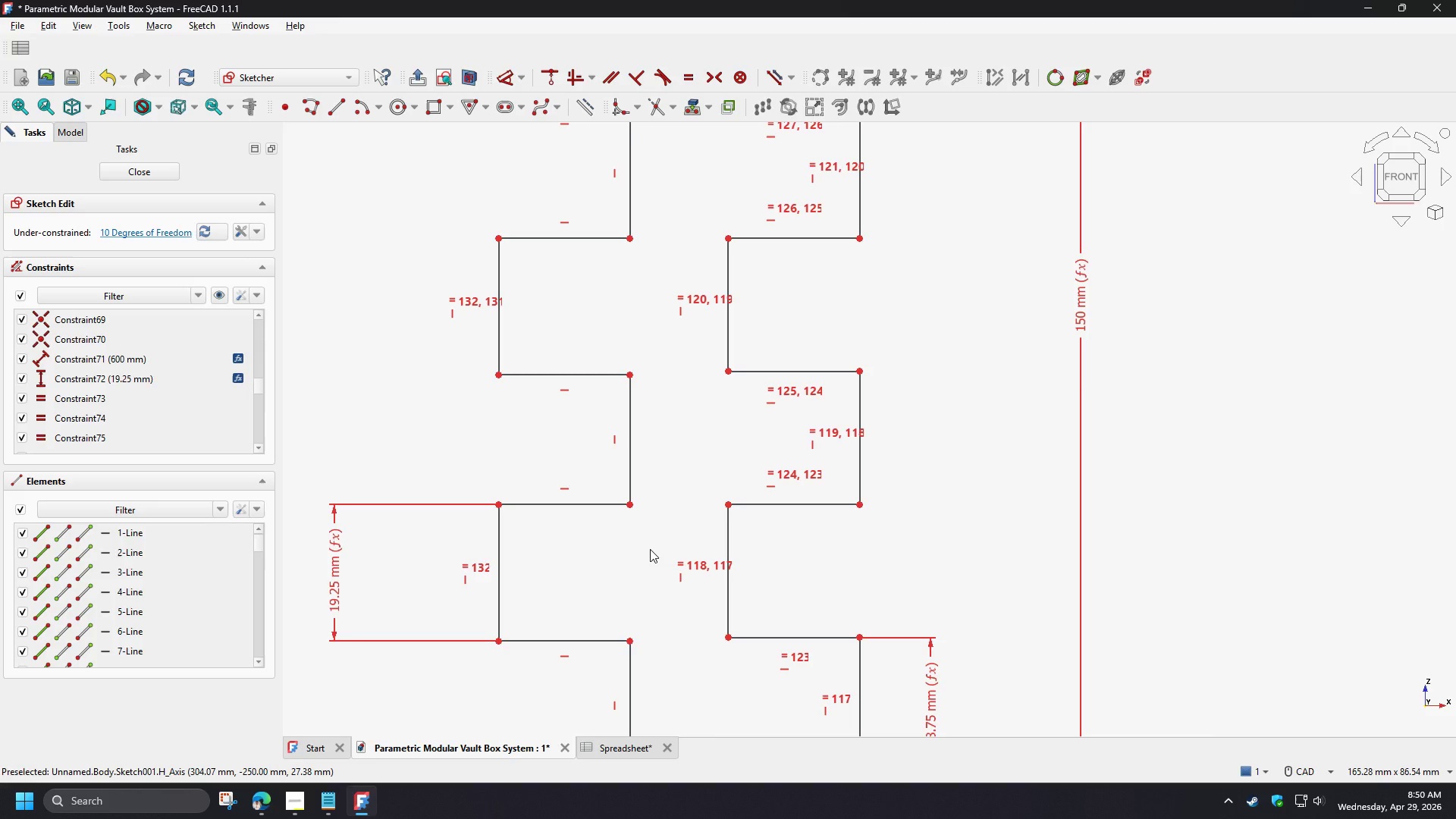 
scroll: coordinate [643, 562], scroll_direction: down, amount: 3.0
 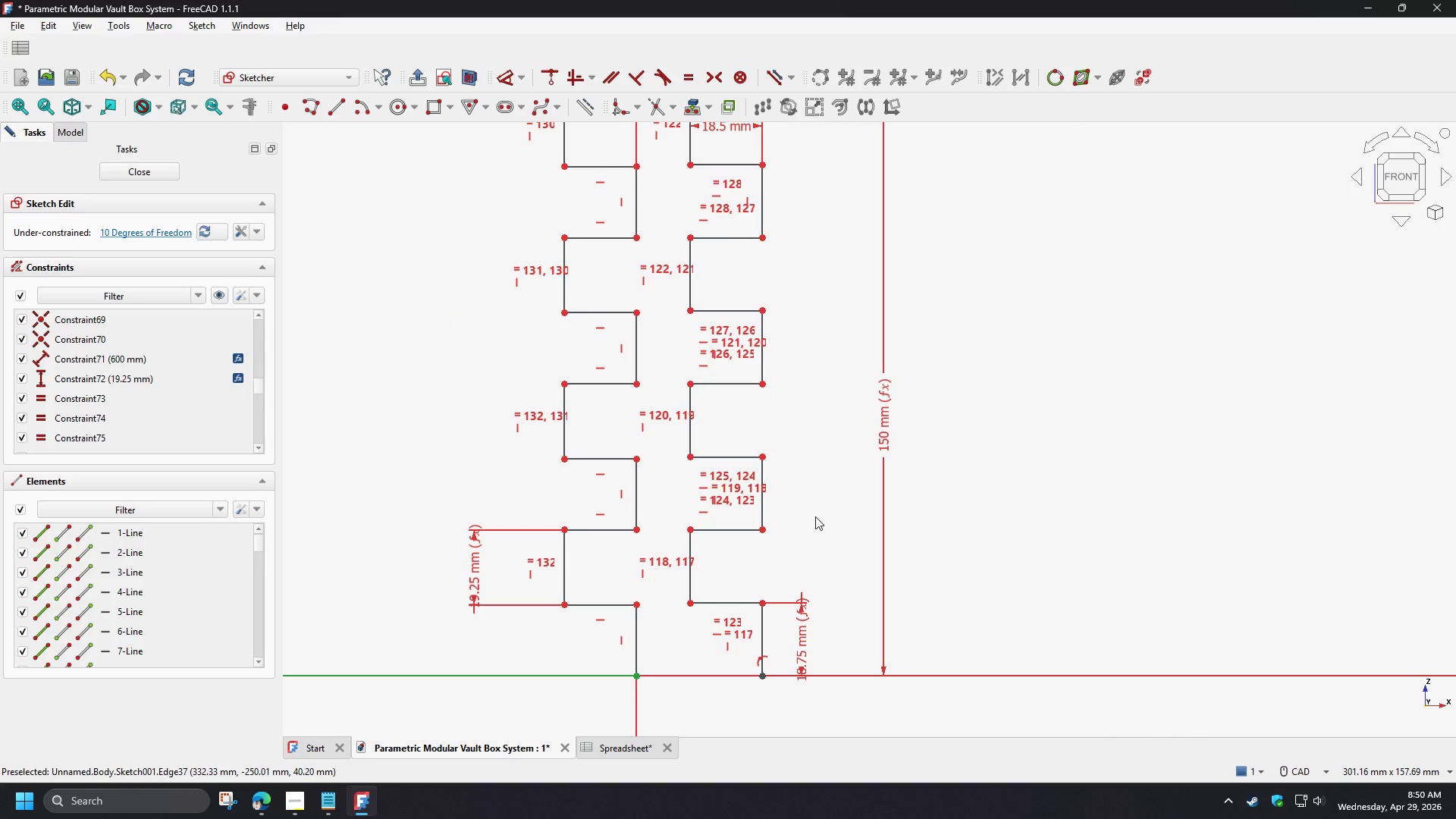 
wait(8.82)
 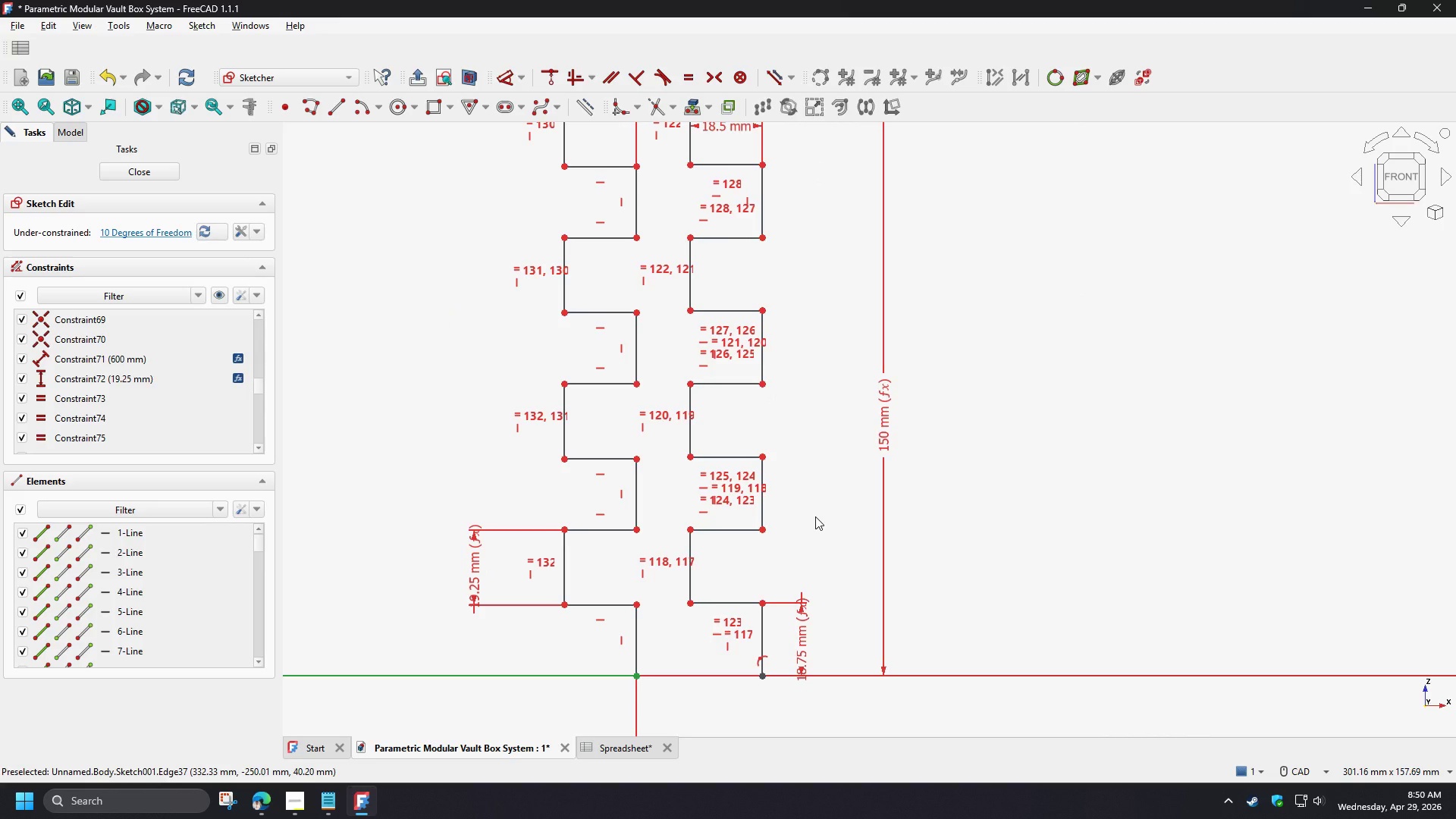 
scroll: coordinate [872, 500], scroll_direction: down, amount: 8.0
 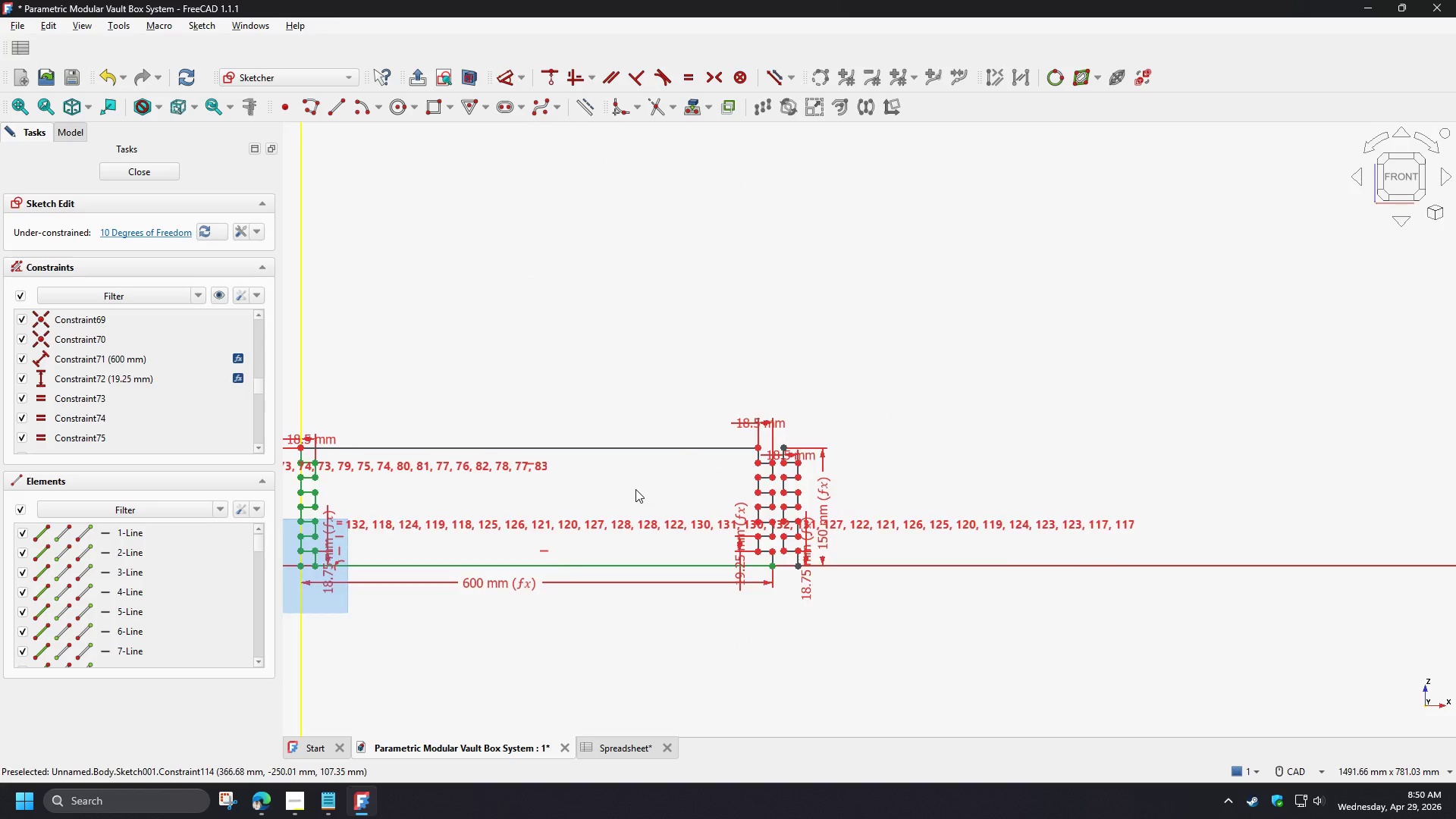 
scroll: coordinate [885, 453], scroll_direction: up, amount: 4.0
 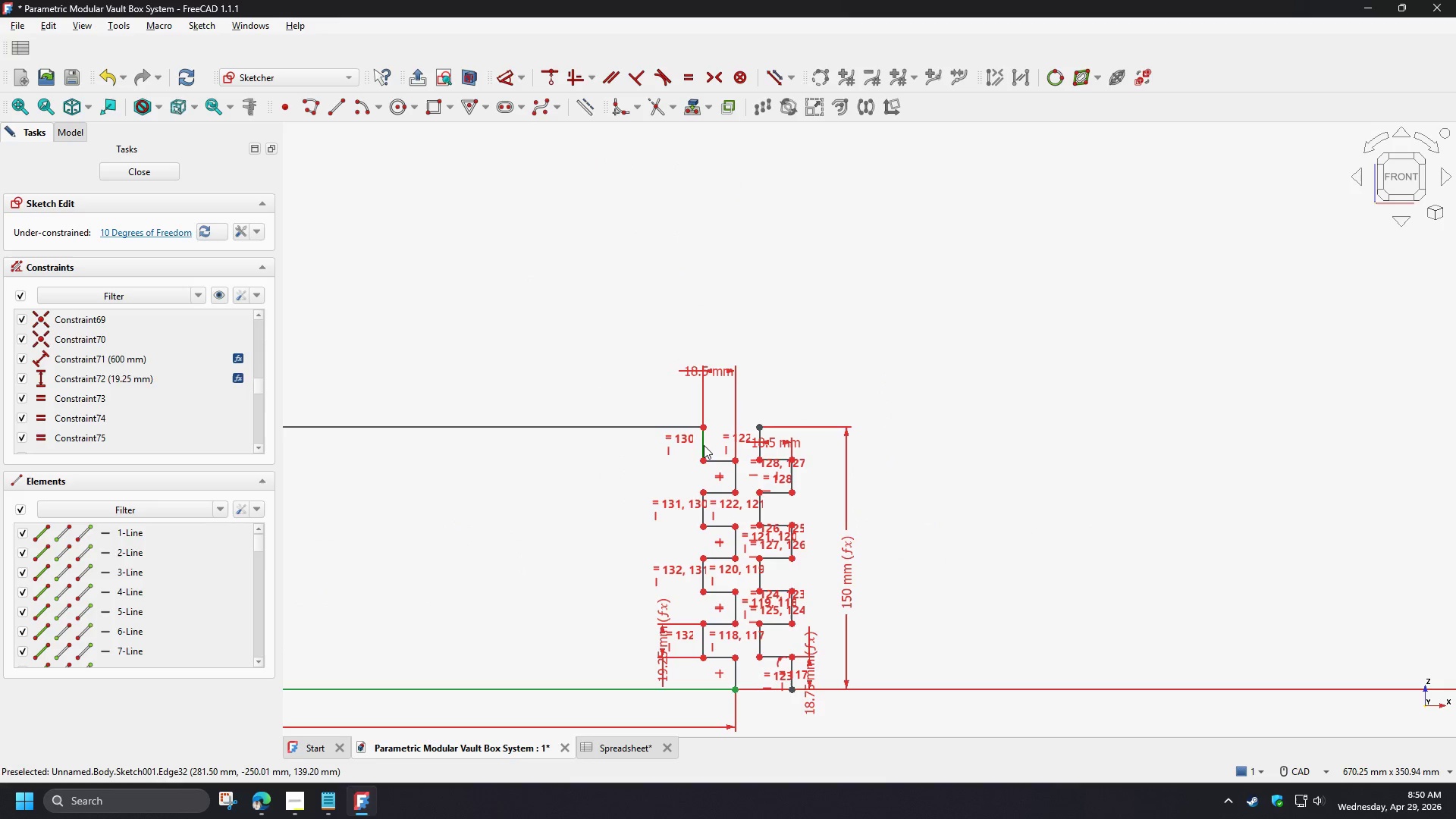 
left_click_drag(start_coordinate=[704, 445], to_coordinate=[593, 474])
 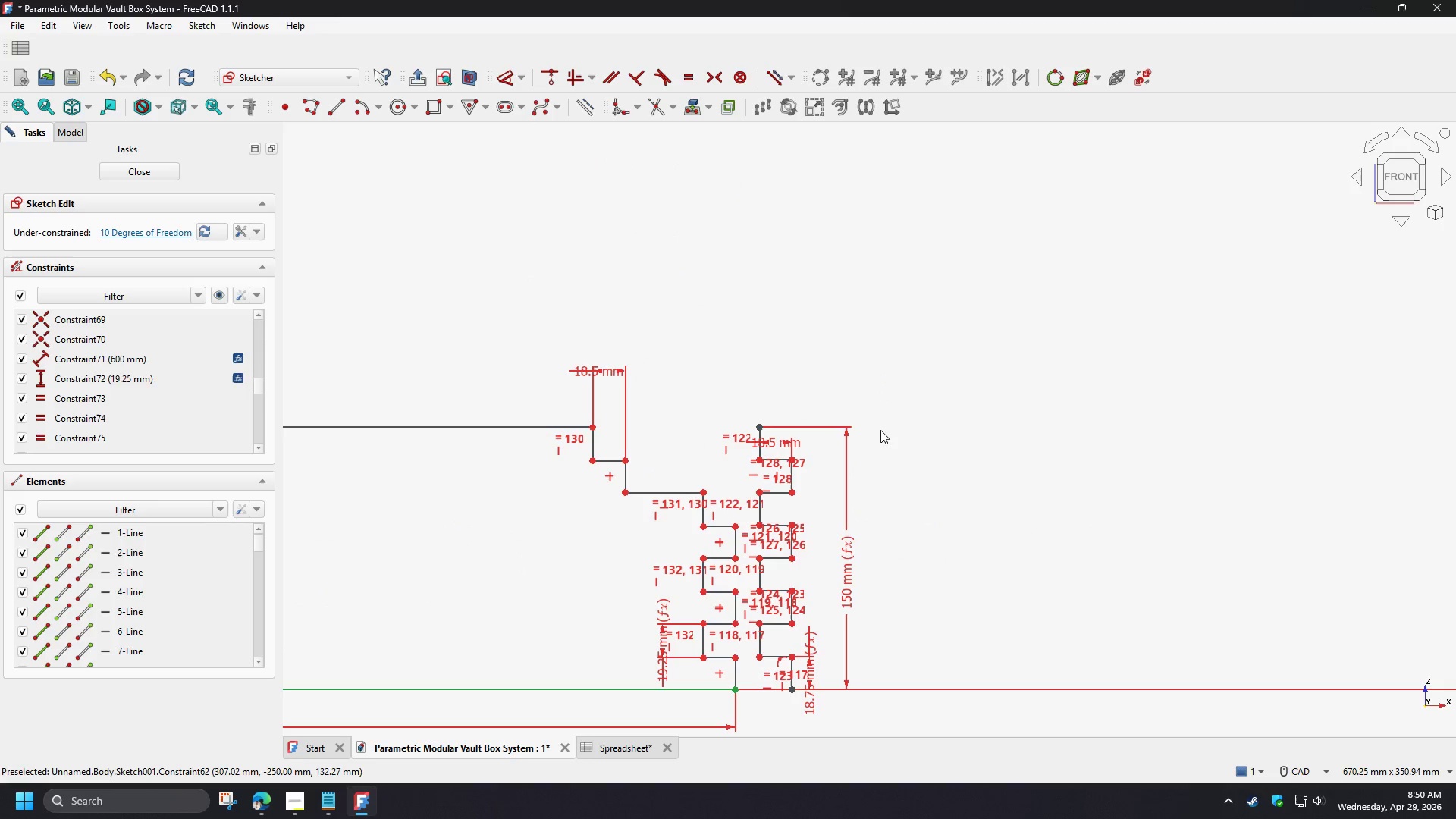 
key(Control+Z)
 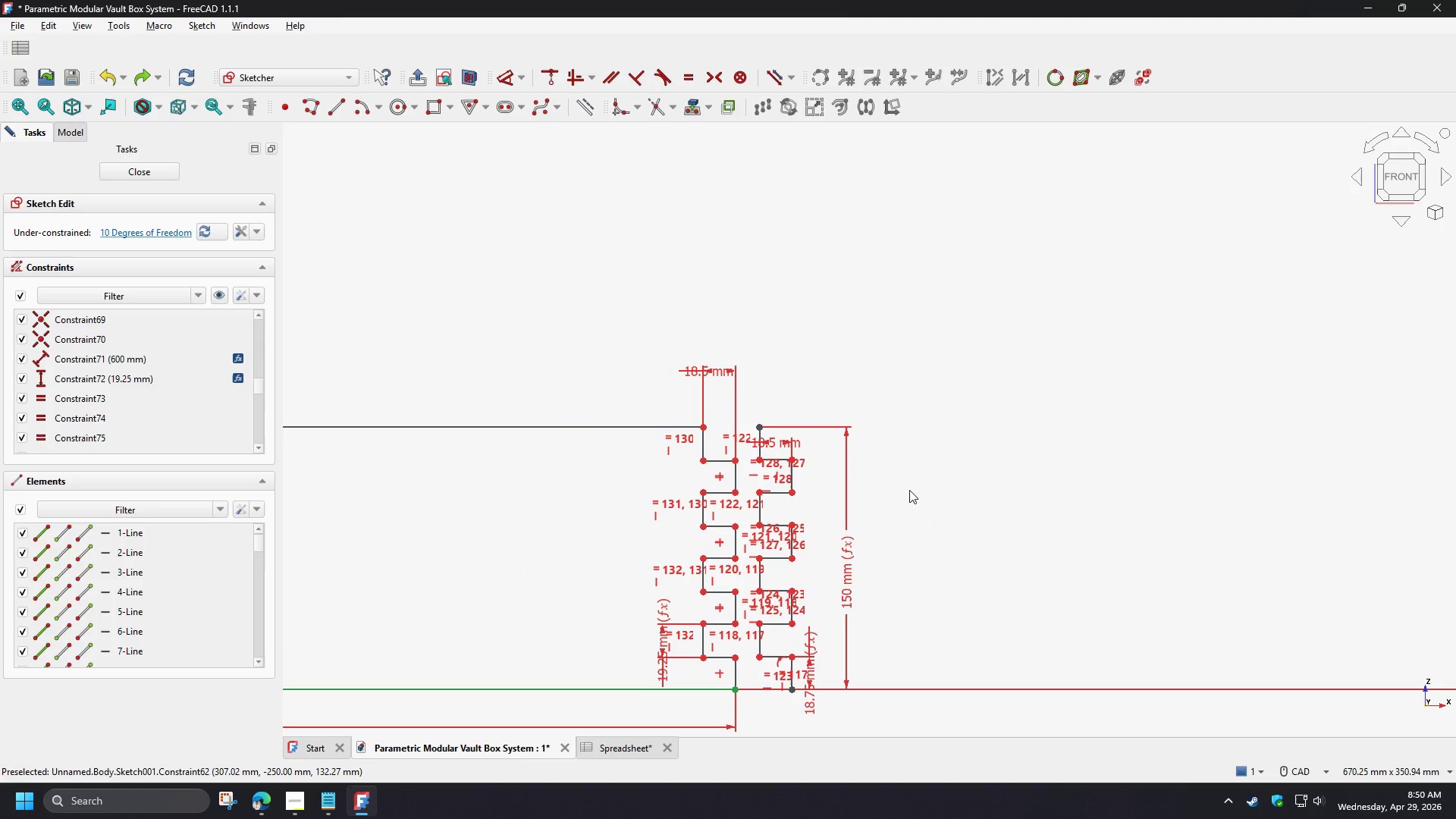 
left_click([909, 490])
 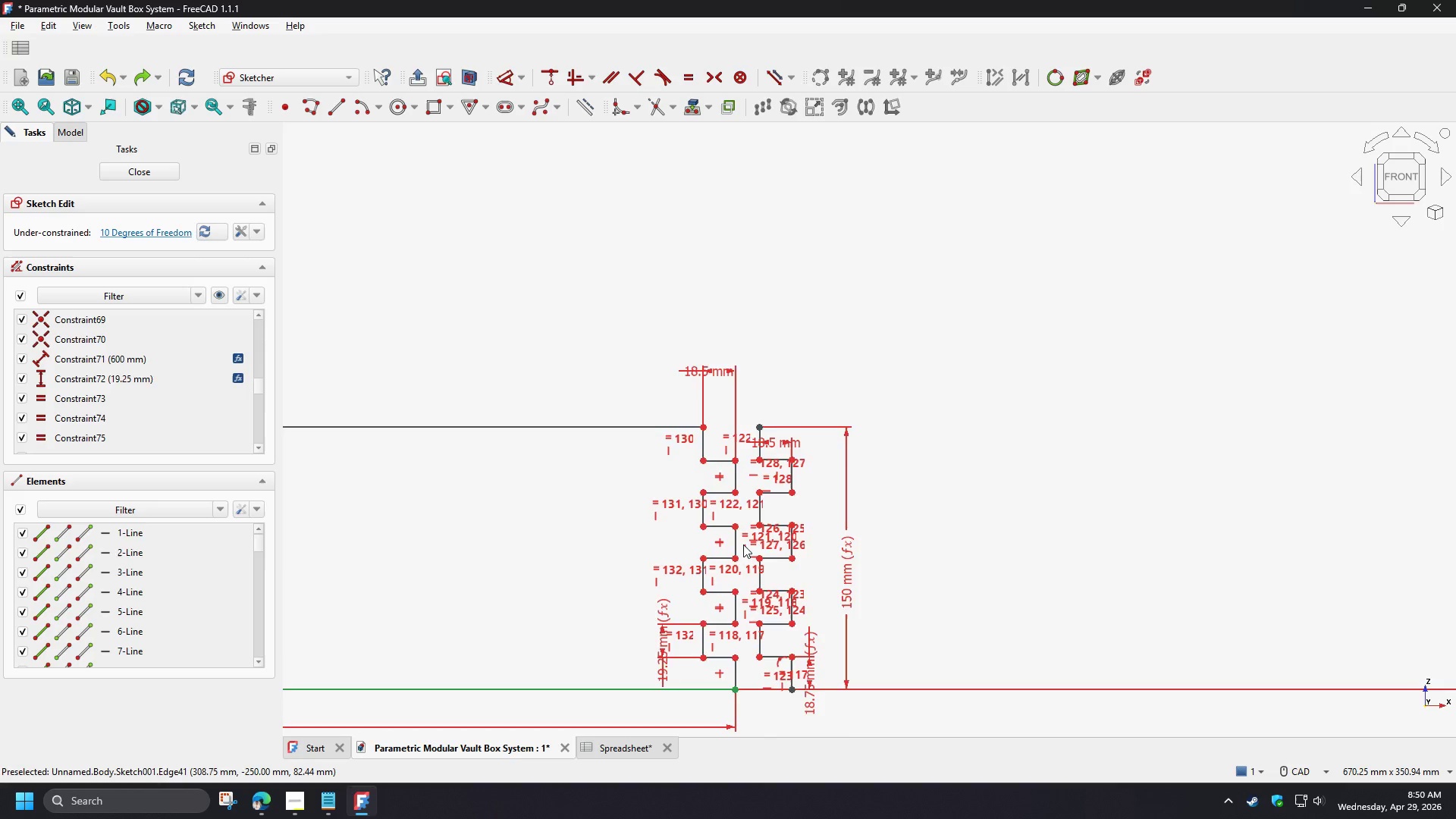 
scroll: coordinate [738, 544], scroll_direction: up, amount: 3.0
 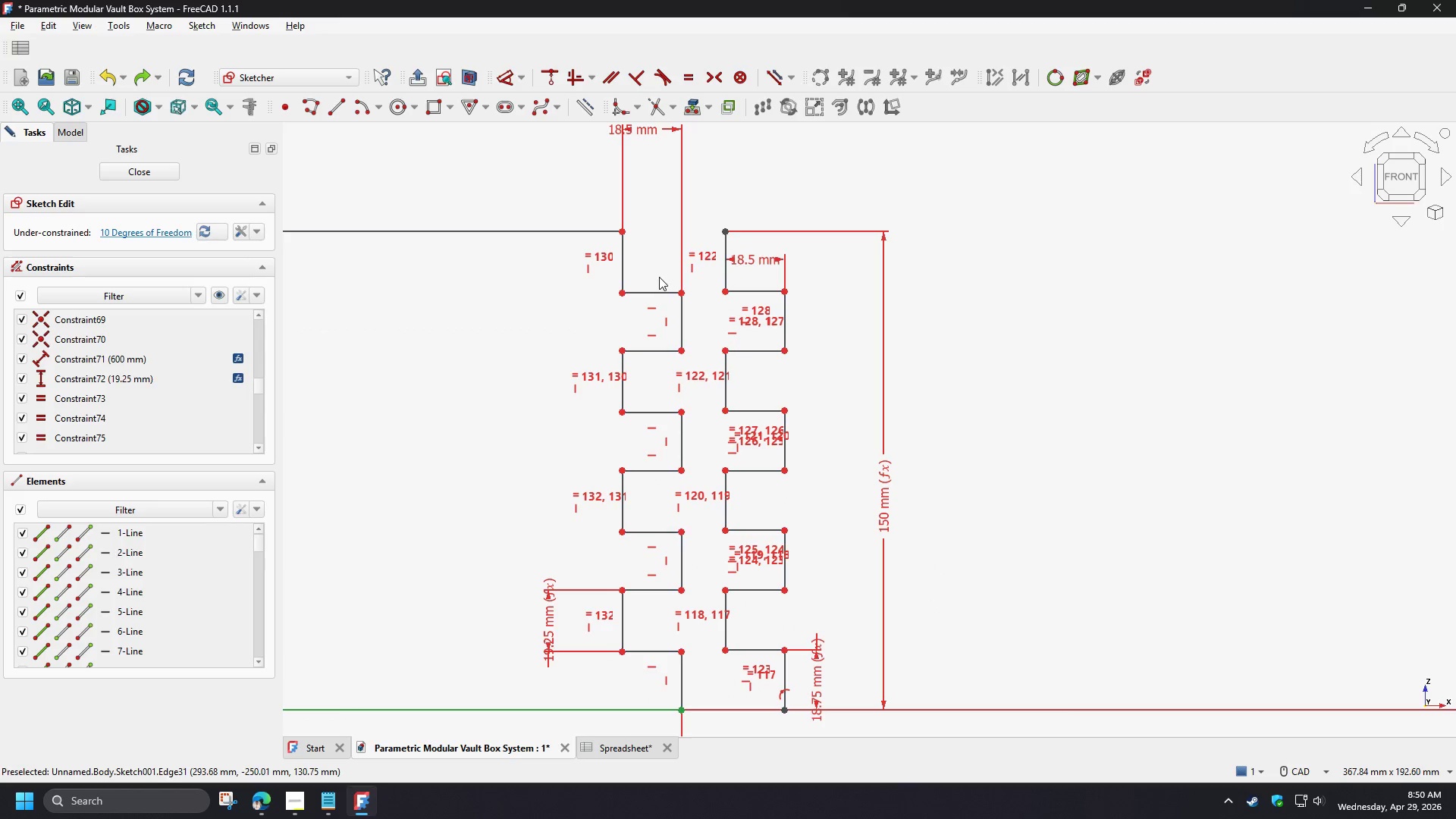 
left_click_drag(start_coordinate=[658, 277], to_coordinate=[645, 658])
 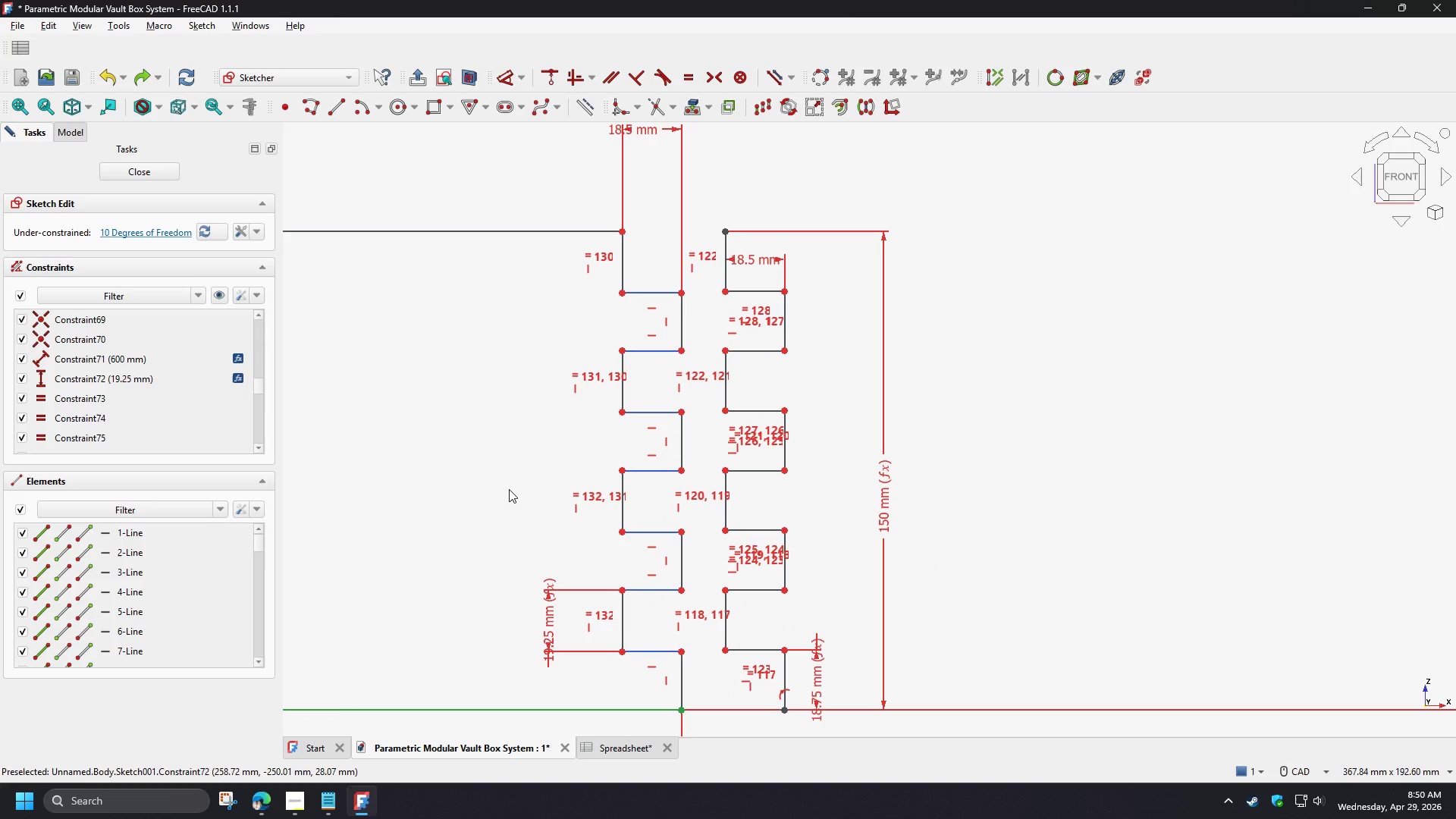 
key(E)
 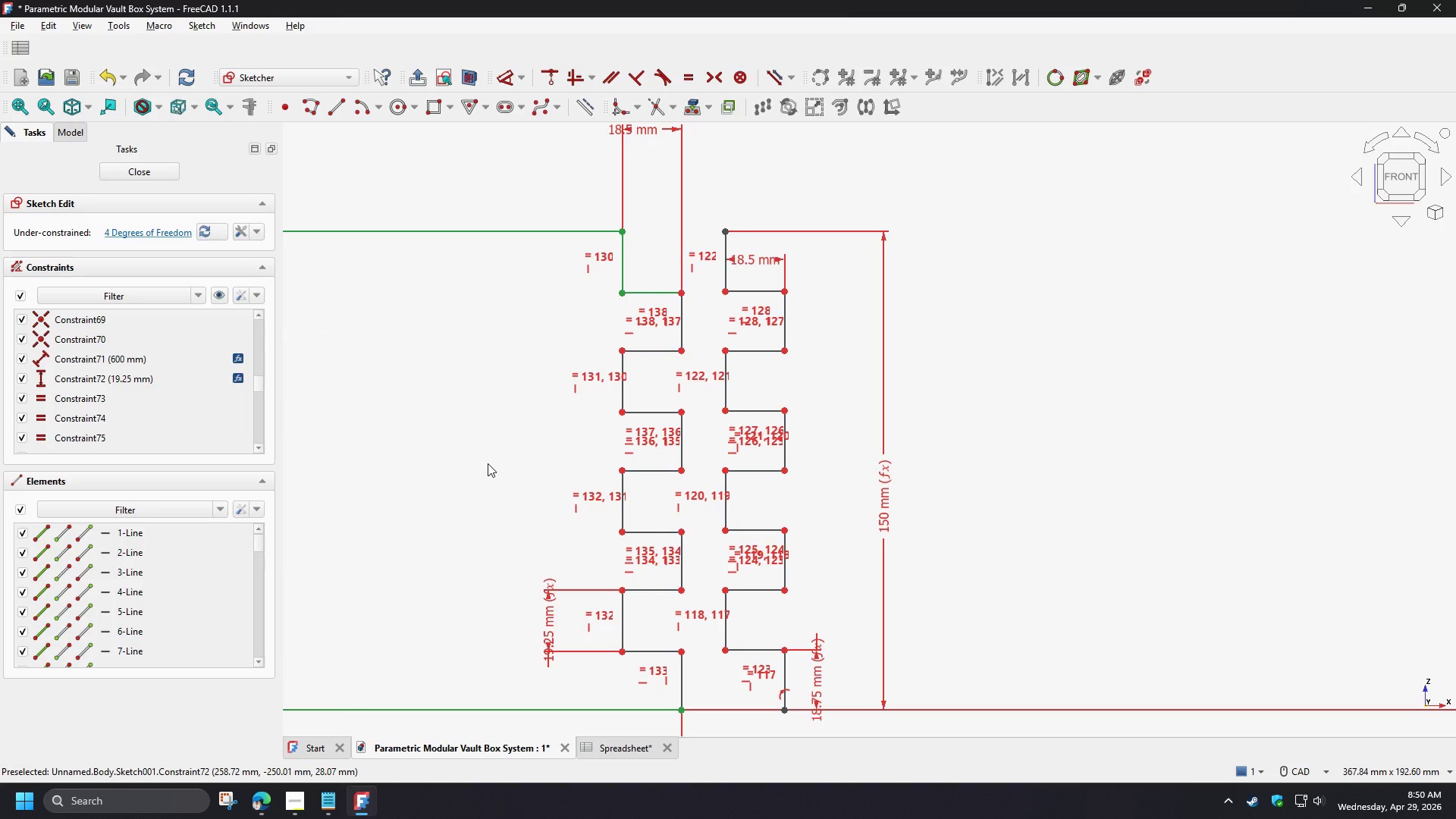 
left_click([488, 463])
 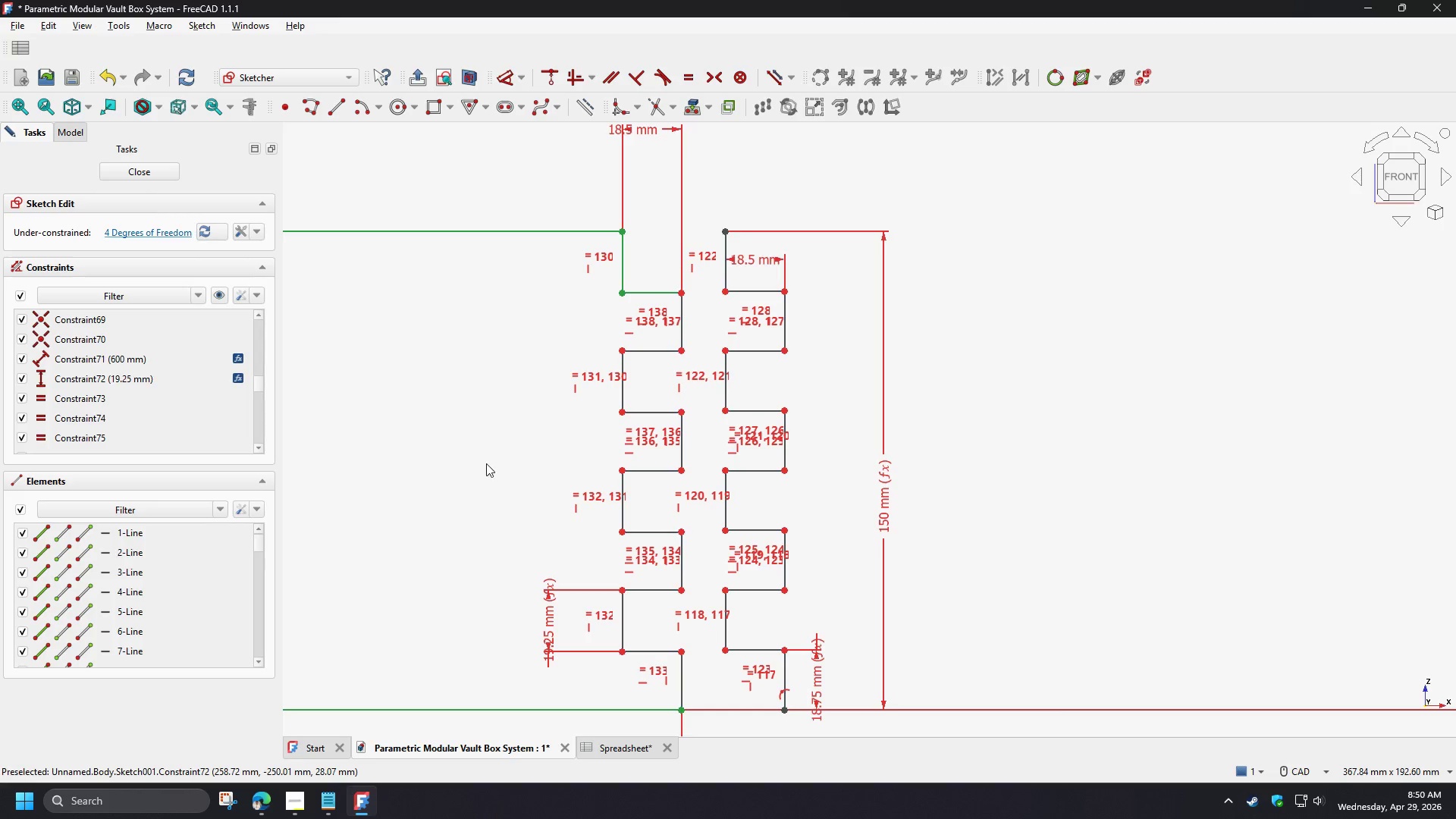 
wait(6.66)
 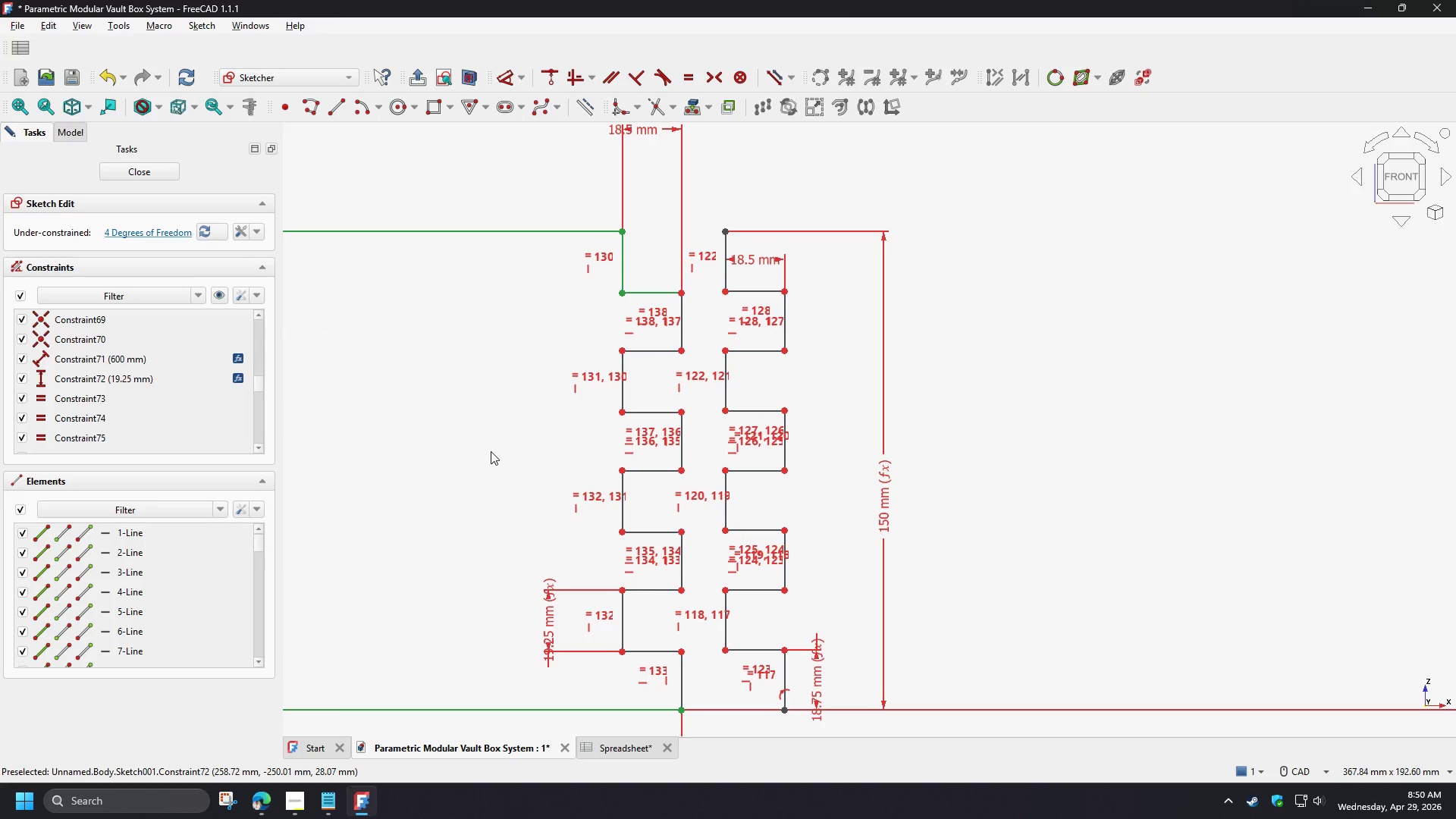 
scroll: coordinate [697, 556], scroll_direction: up, amount: 1.0
 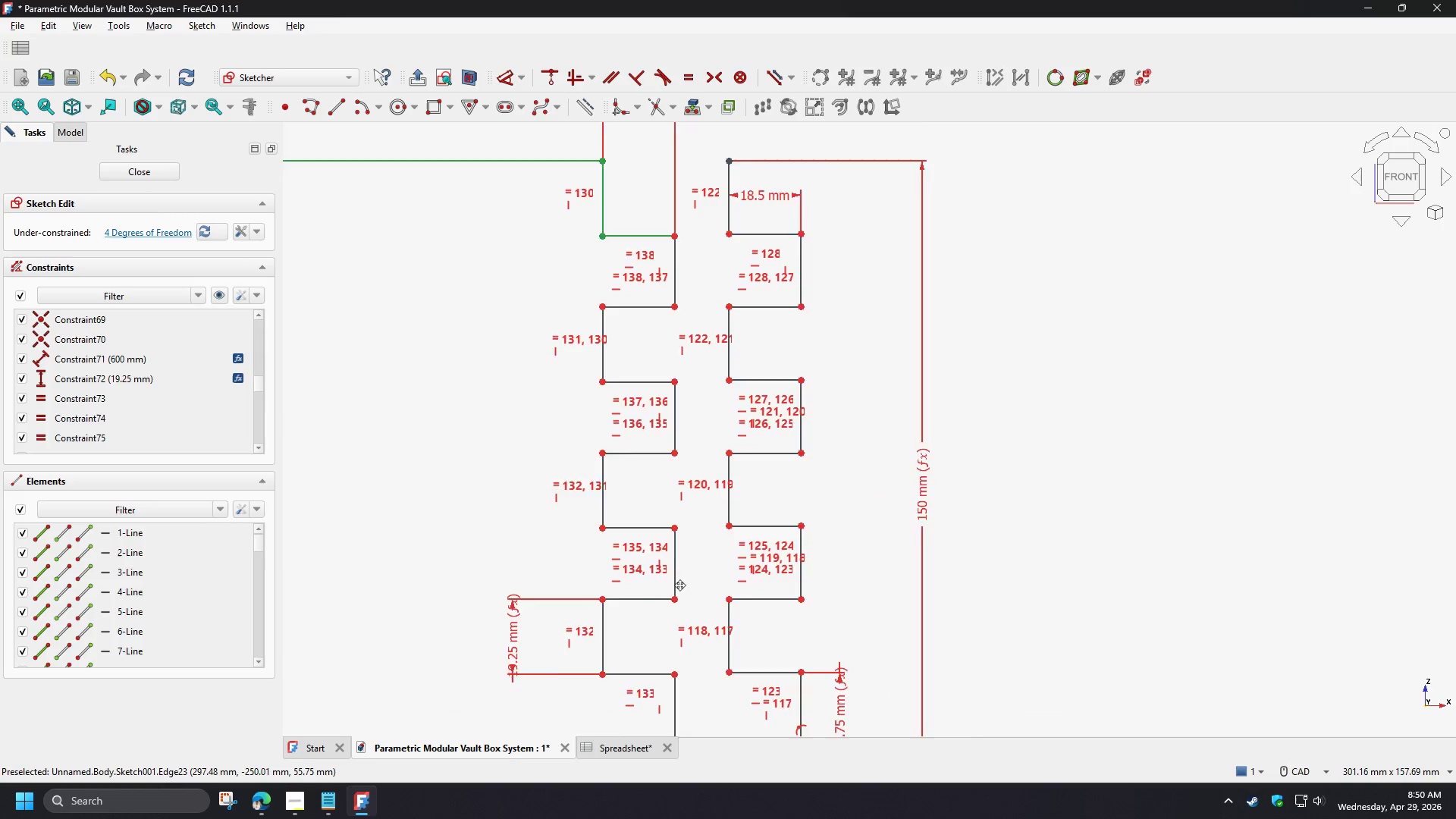 
left_click_drag(start_coordinate=[633, 666], to_coordinate=[595, 666])
 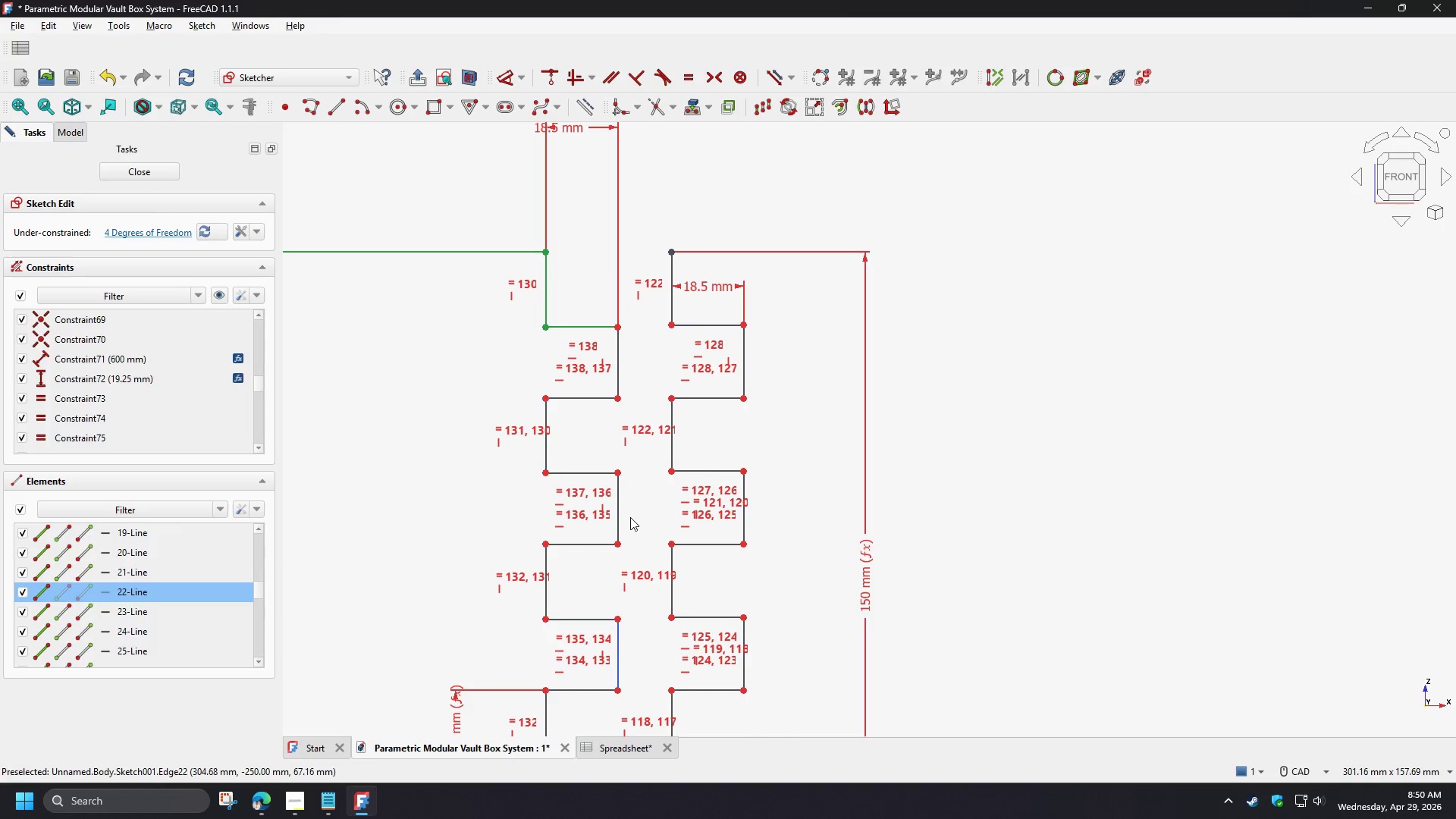 
left_click_drag(start_coordinate=[630, 516], to_coordinate=[588, 511])
 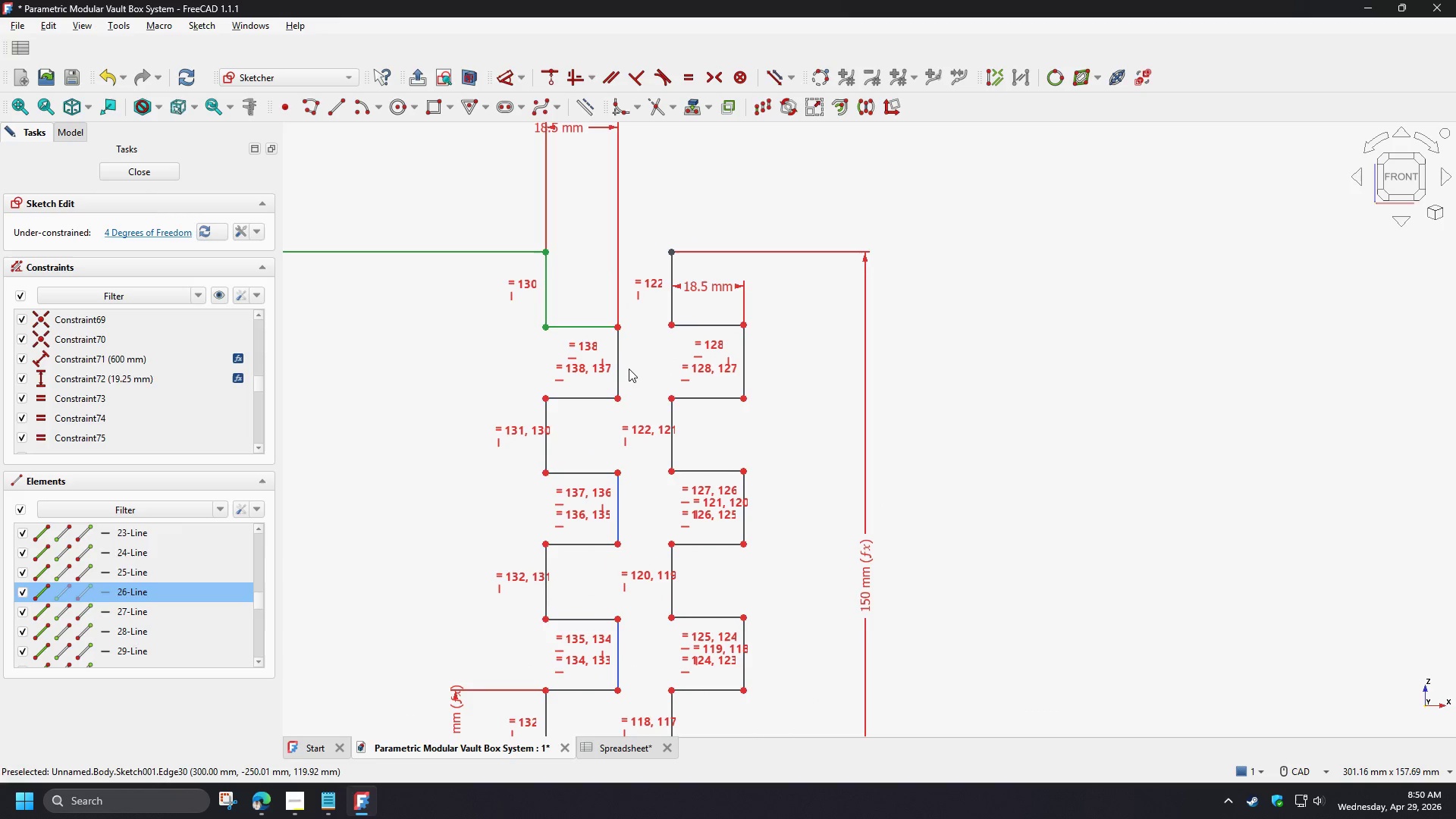 
left_click_drag(start_coordinate=[631, 369], to_coordinate=[600, 362])
 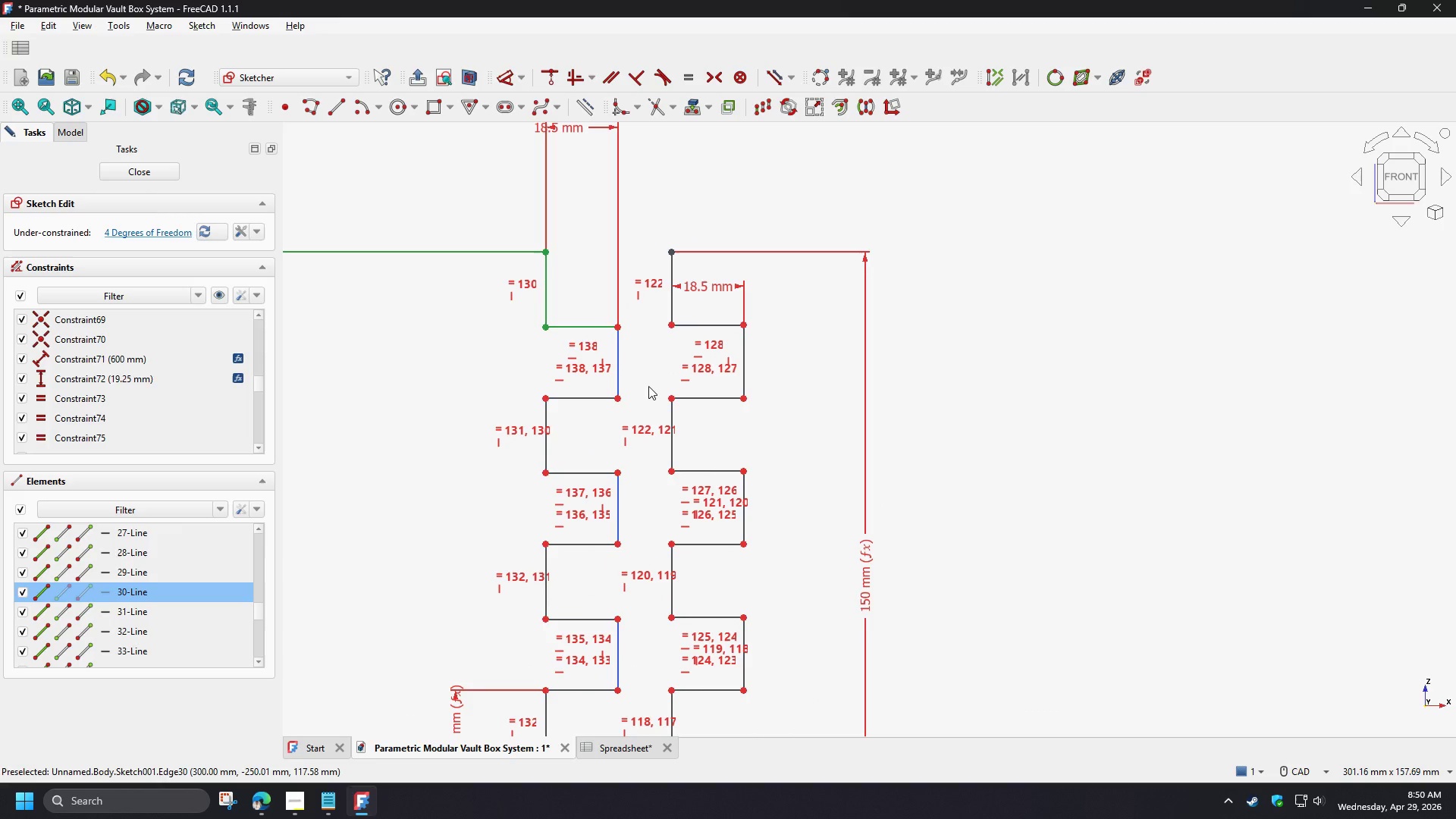 
key(E)
 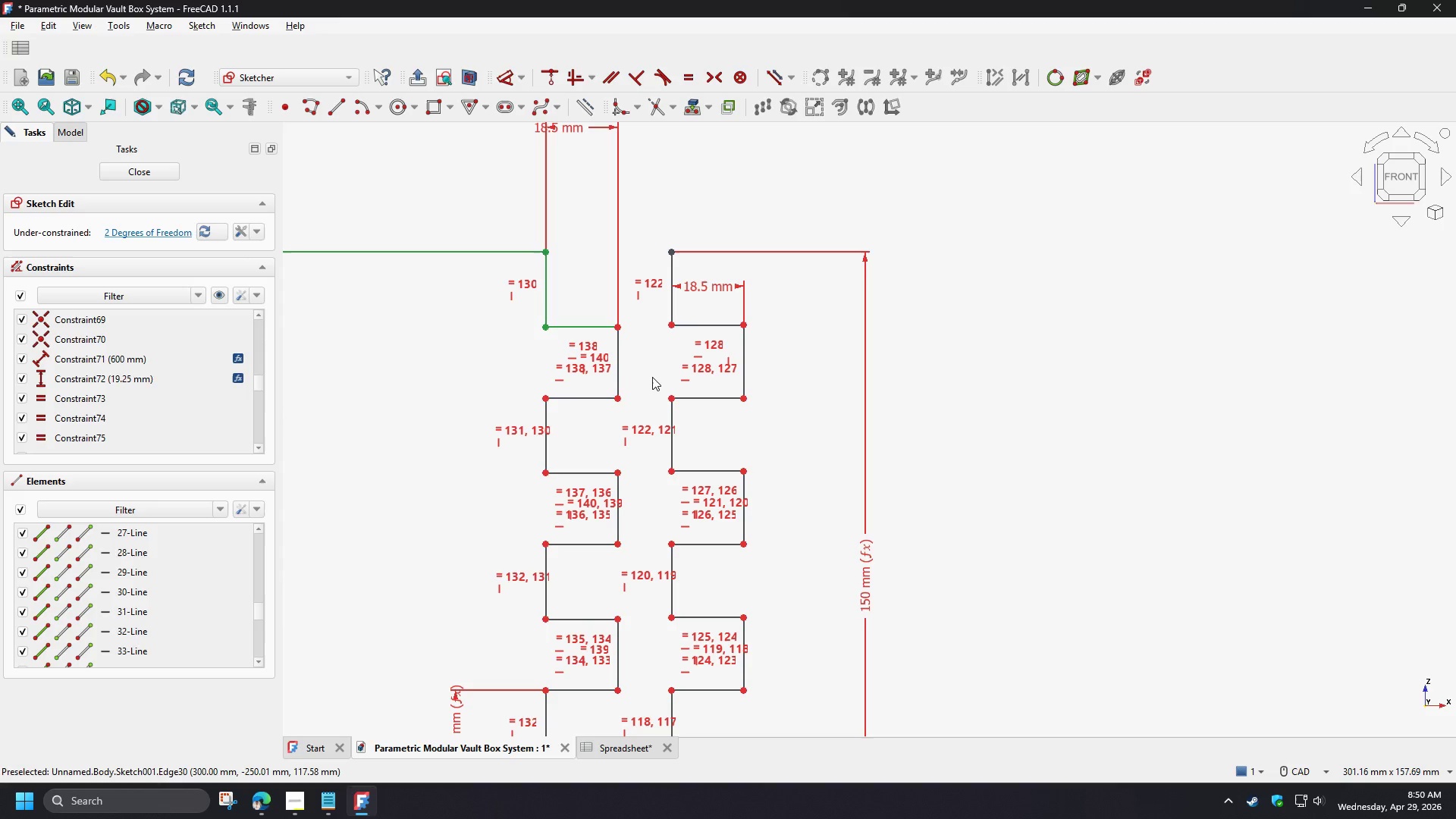 
scroll: coordinate [653, 349], scroll_direction: up, amount: 2.0
 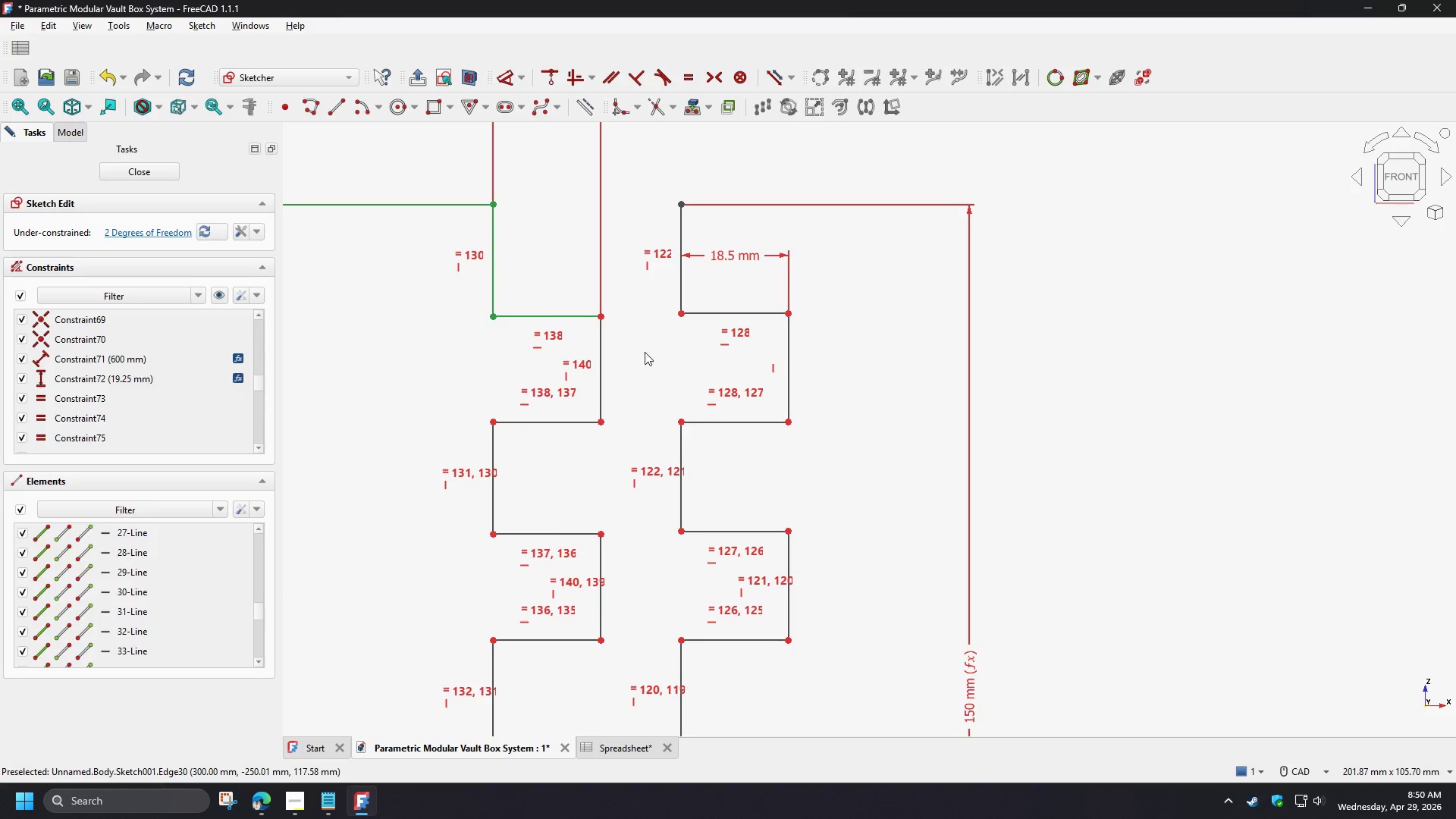 
scroll: coordinate [626, 294], scroll_direction: down, amount: 3.0
 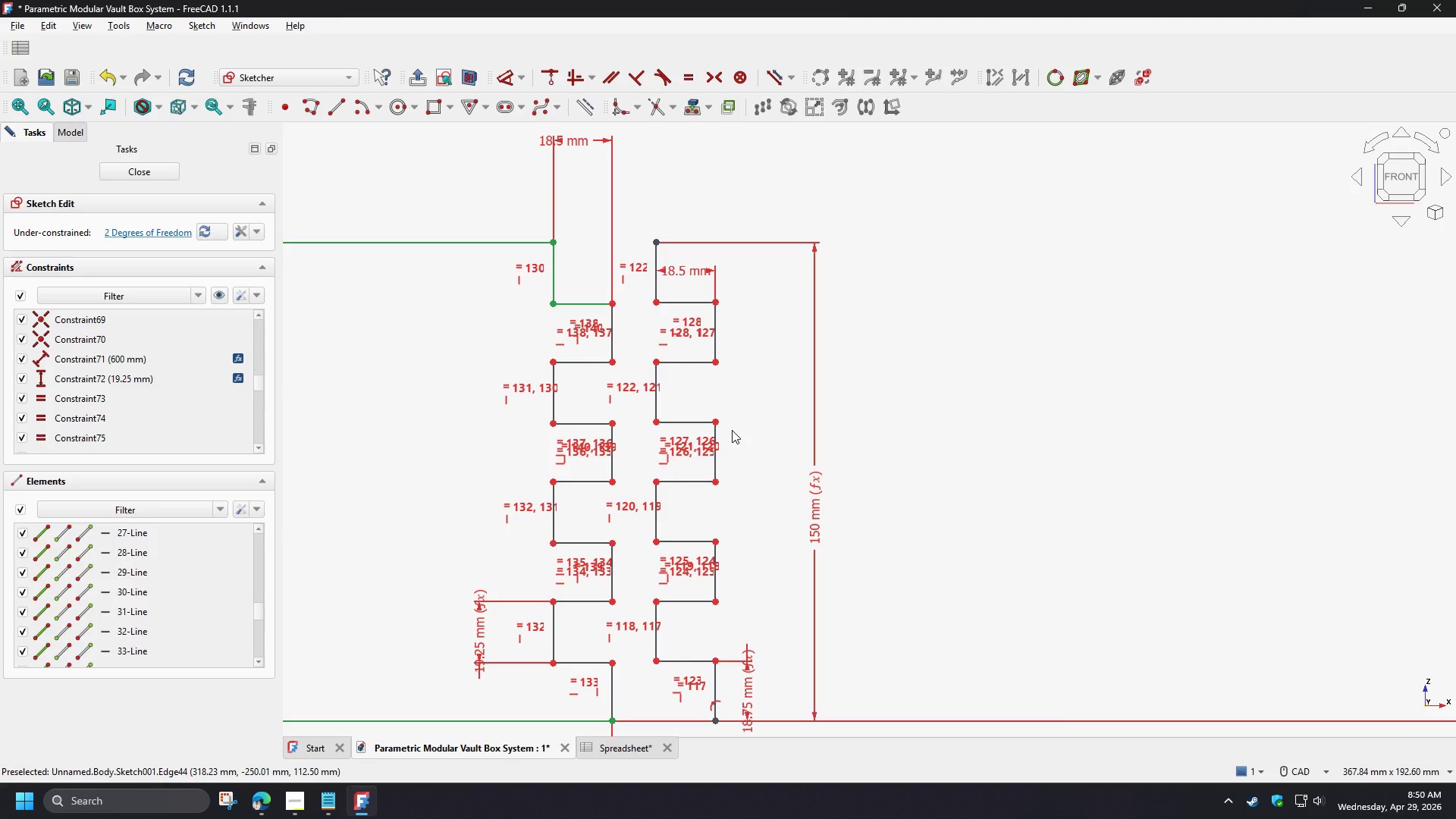 
scroll: coordinate [643, 317], scroll_direction: up, amount: 3.0
 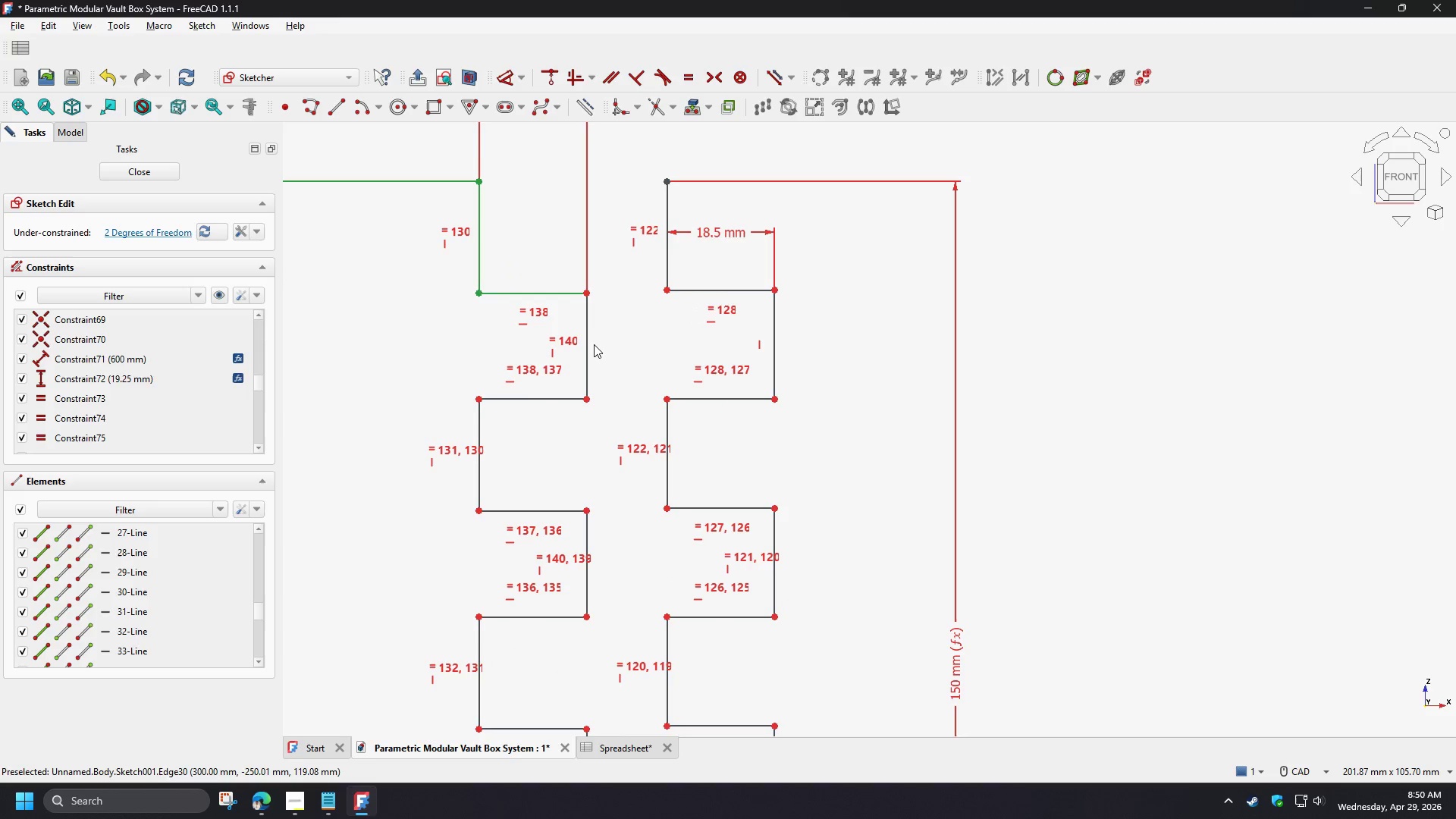 
left_click([588, 351])
 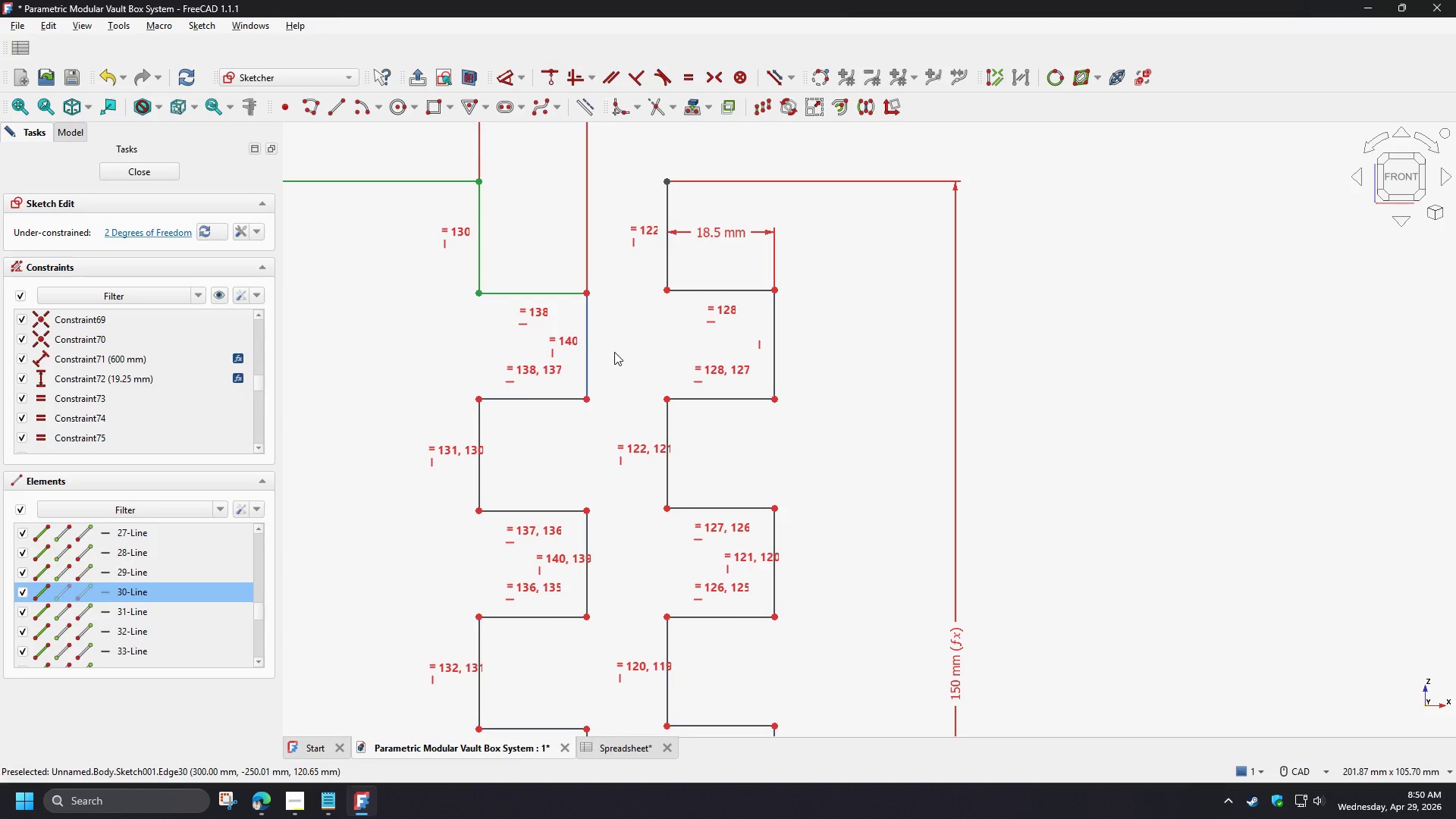 
key(D)
 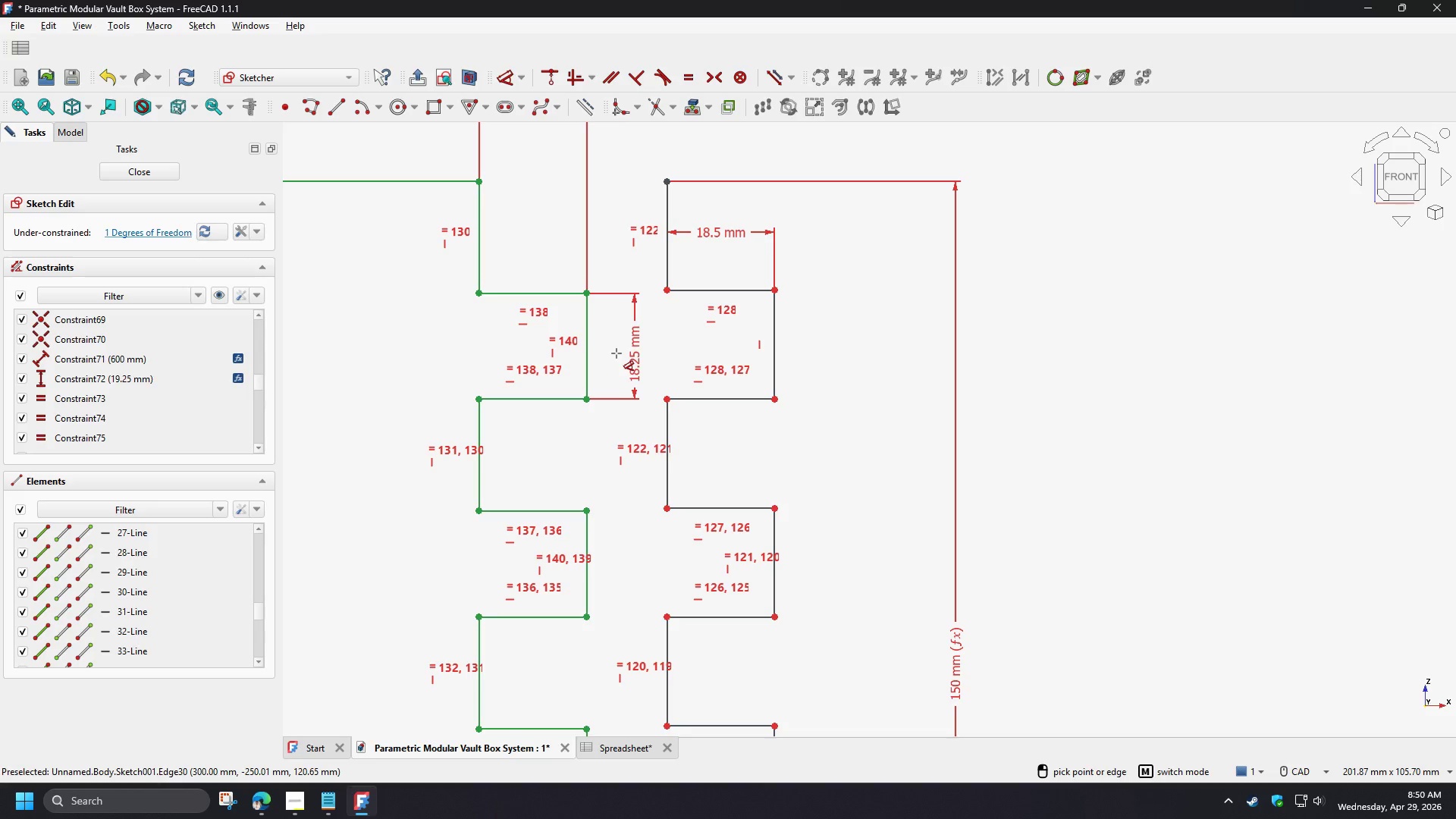 
left_click([612, 353])
 